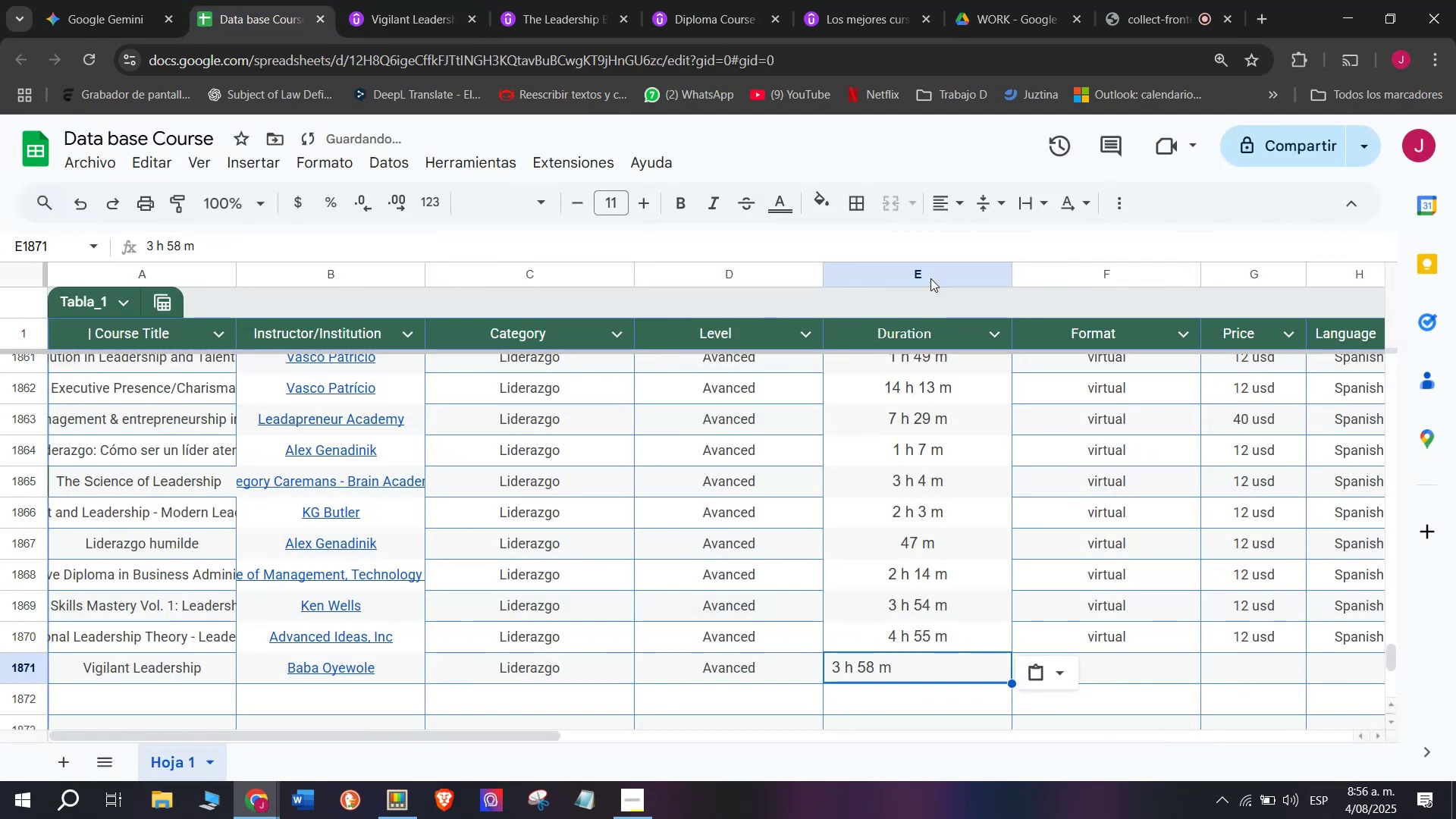 
key(Control+ControlLeft)
 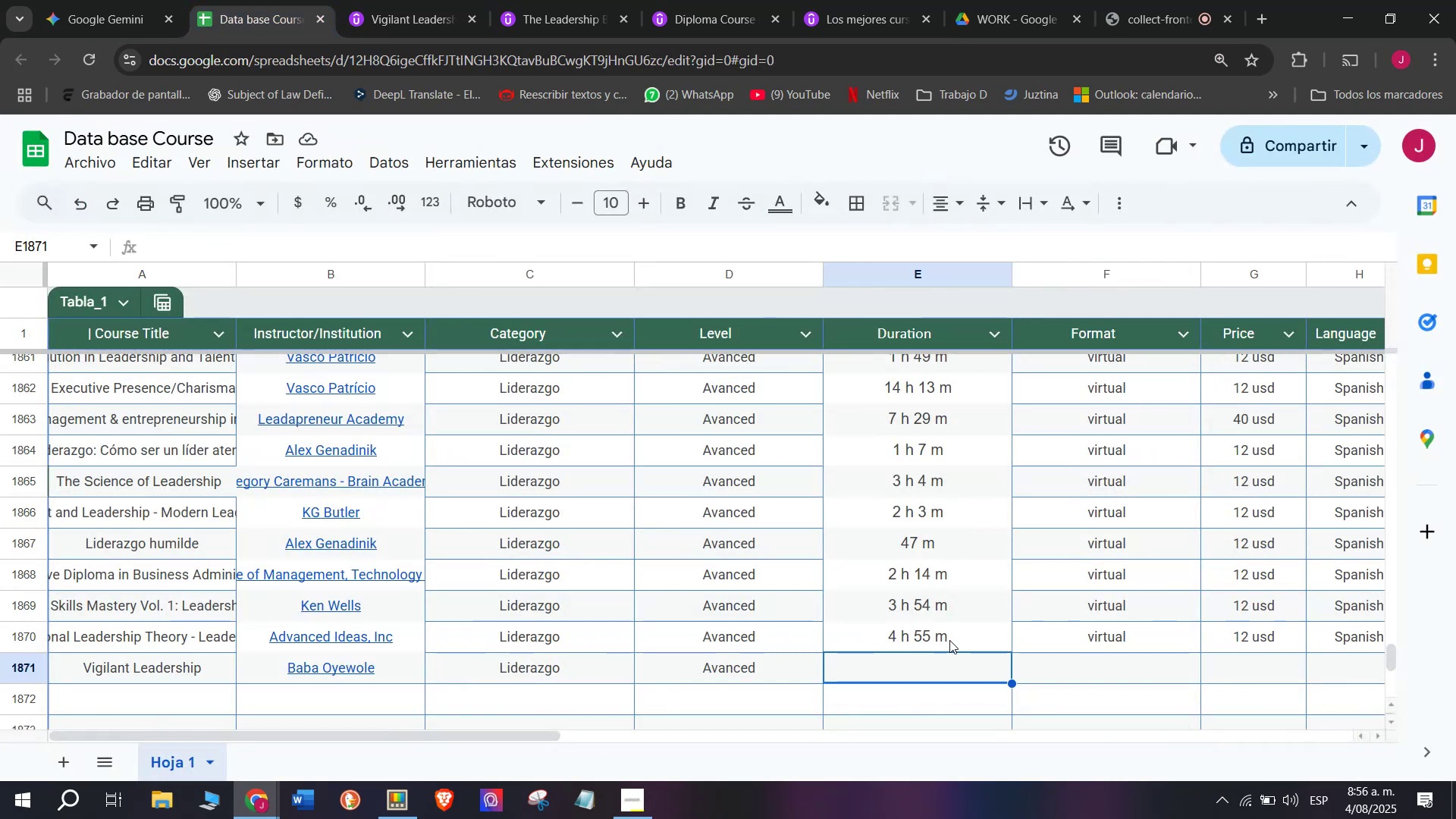 
key(Control+V)
 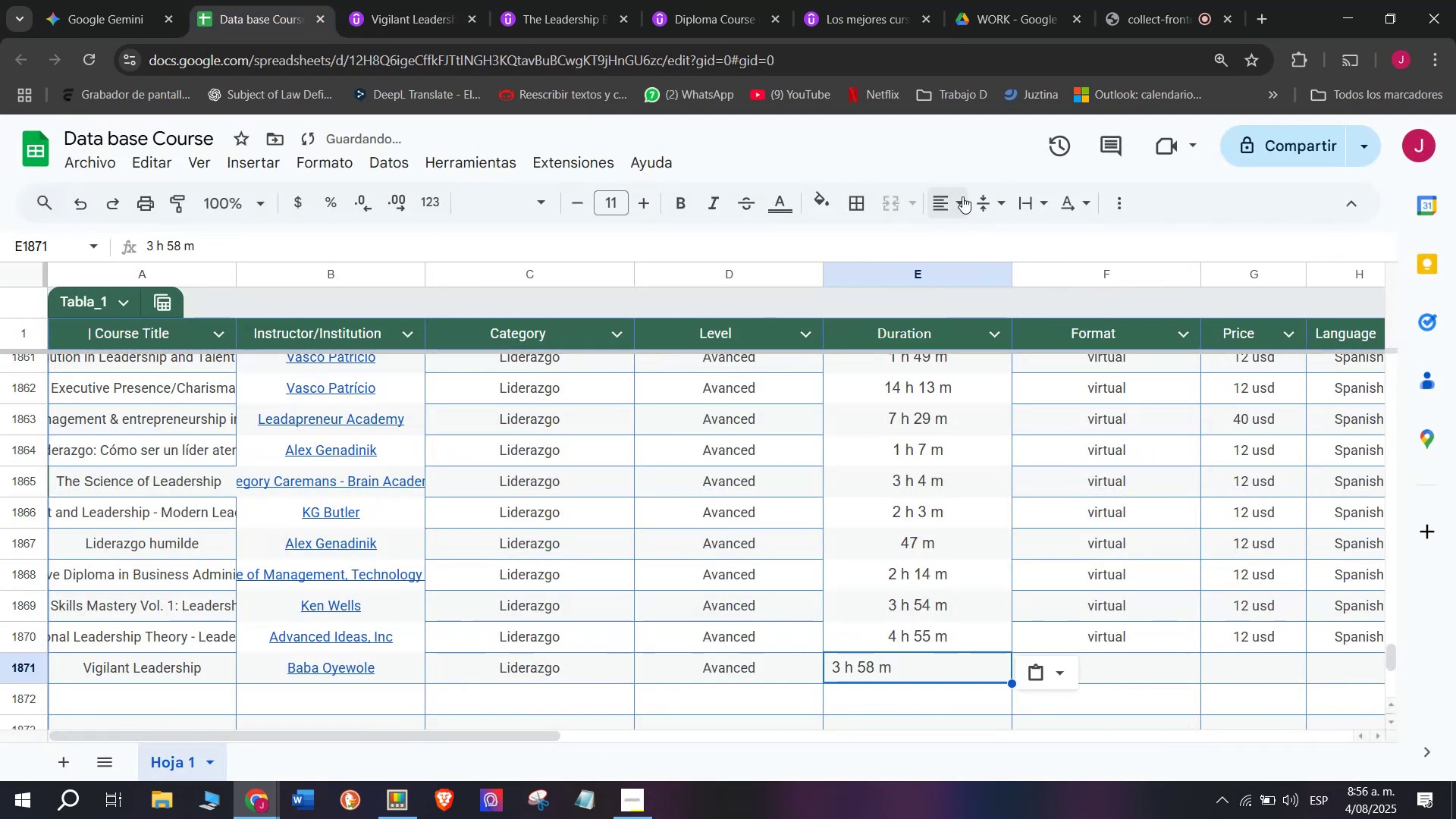 
double_click([984, 233])
 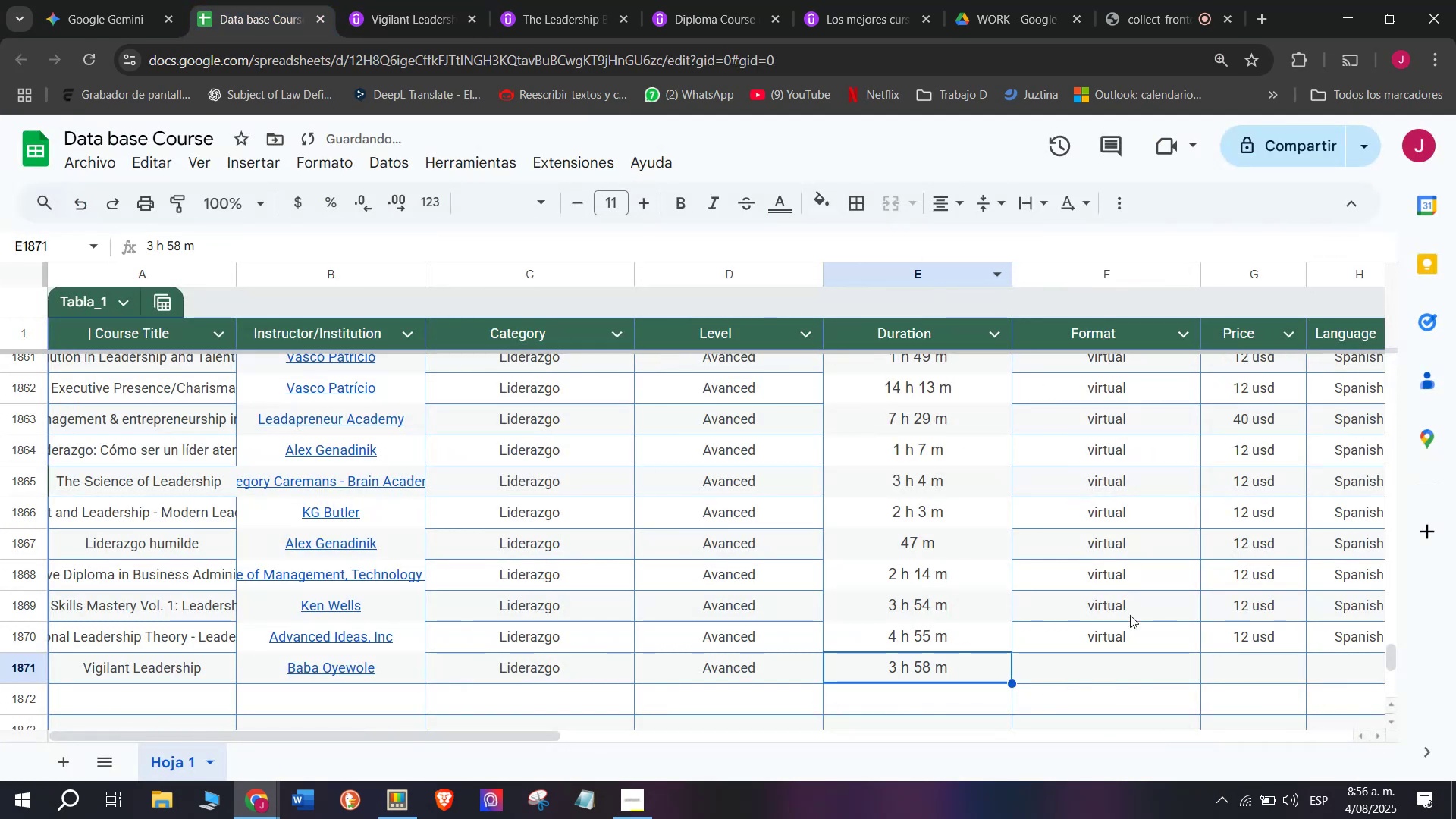 
left_click([1135, 628])
 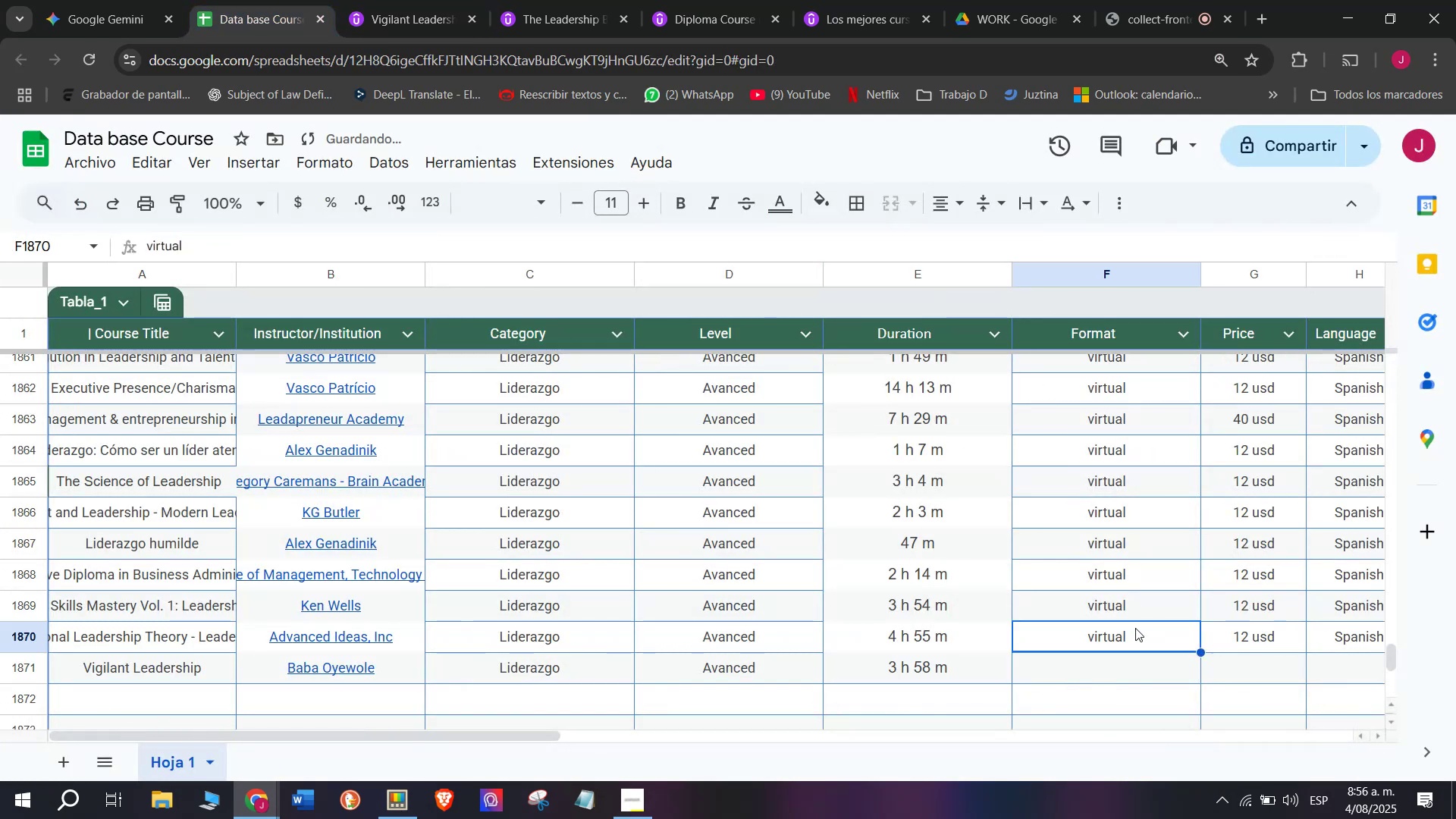 
key(Break)
 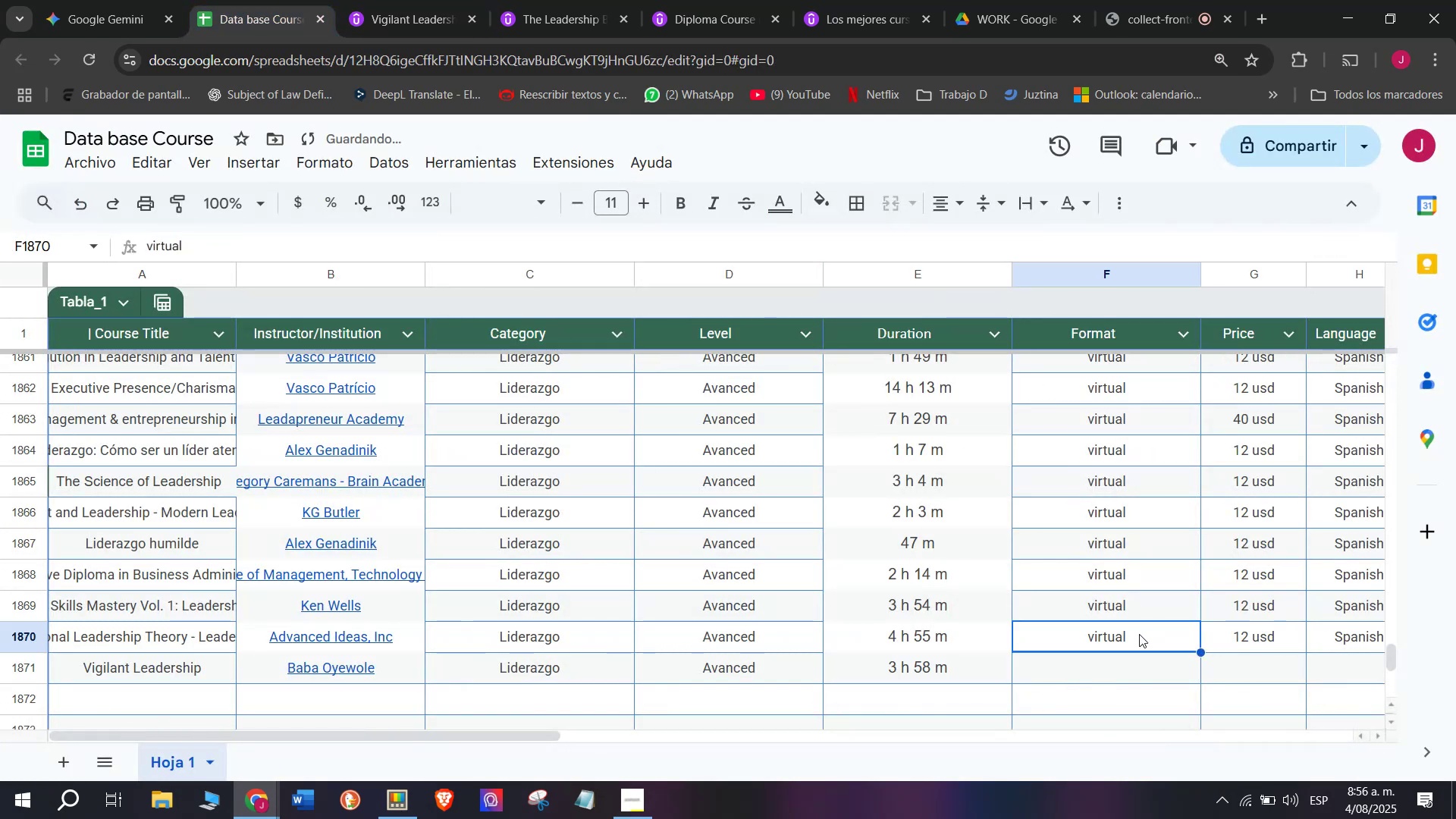 
key(Control+ControlLeft)
 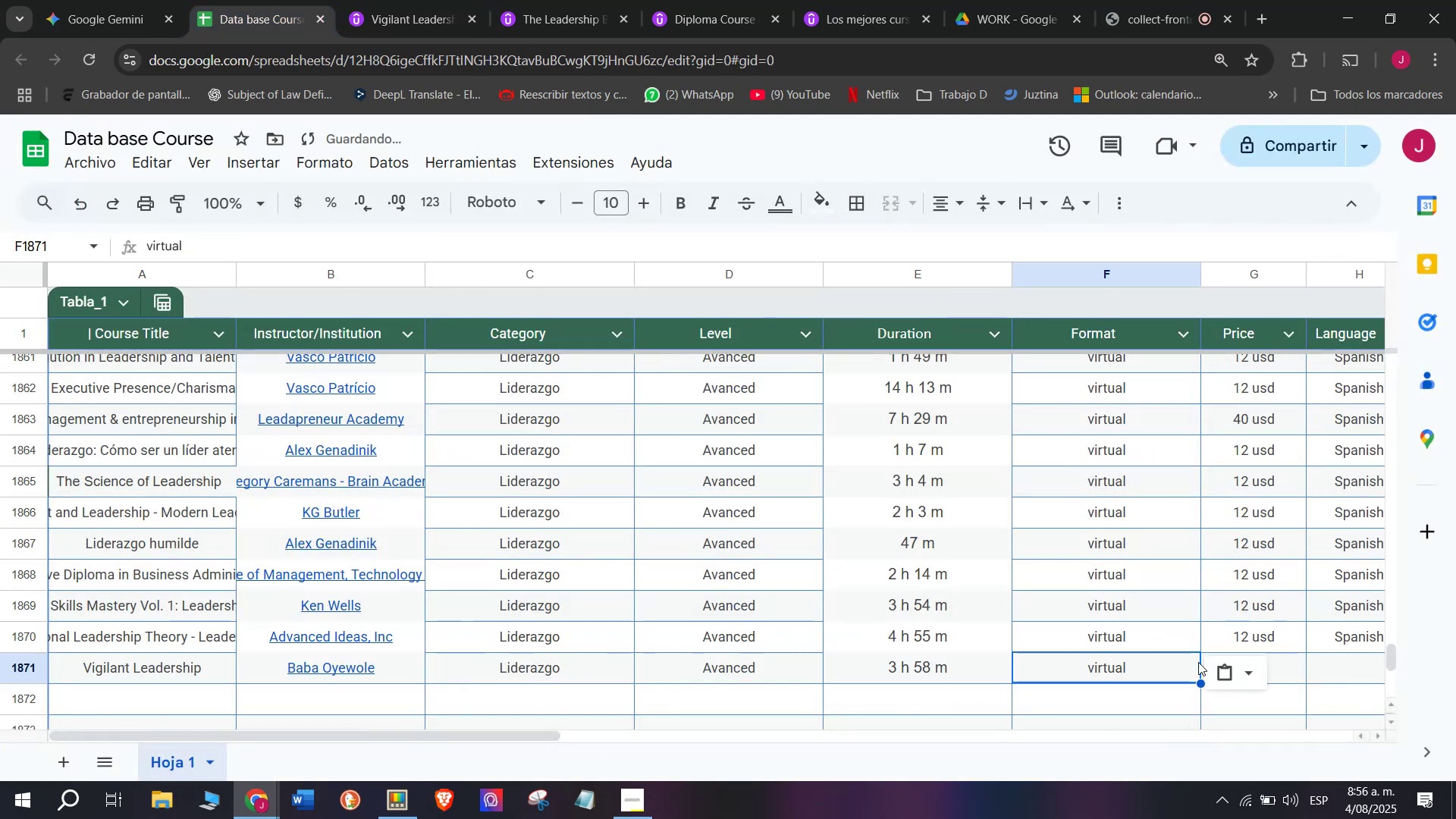 
key(Control+C)
 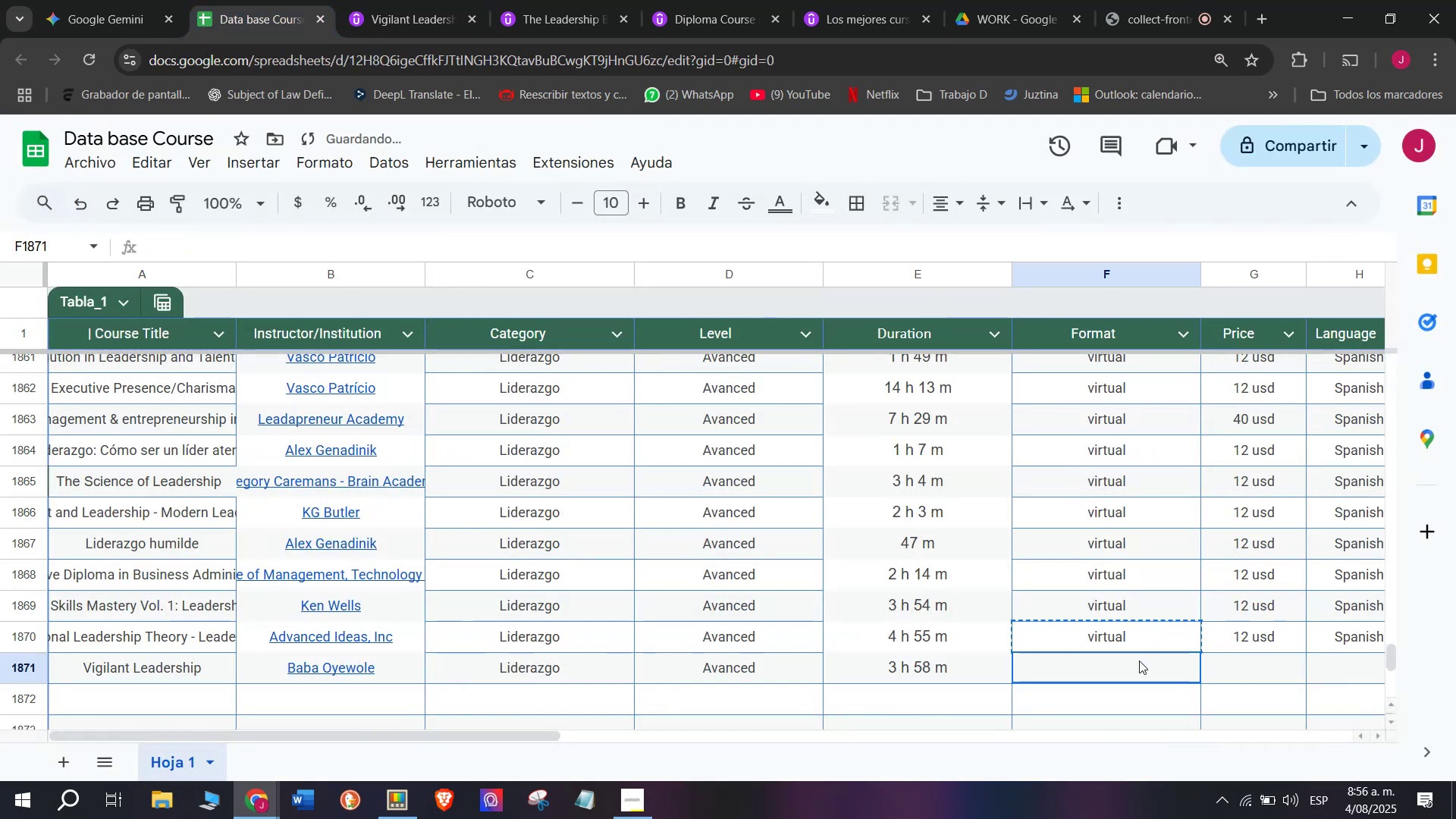 
key(Z)
 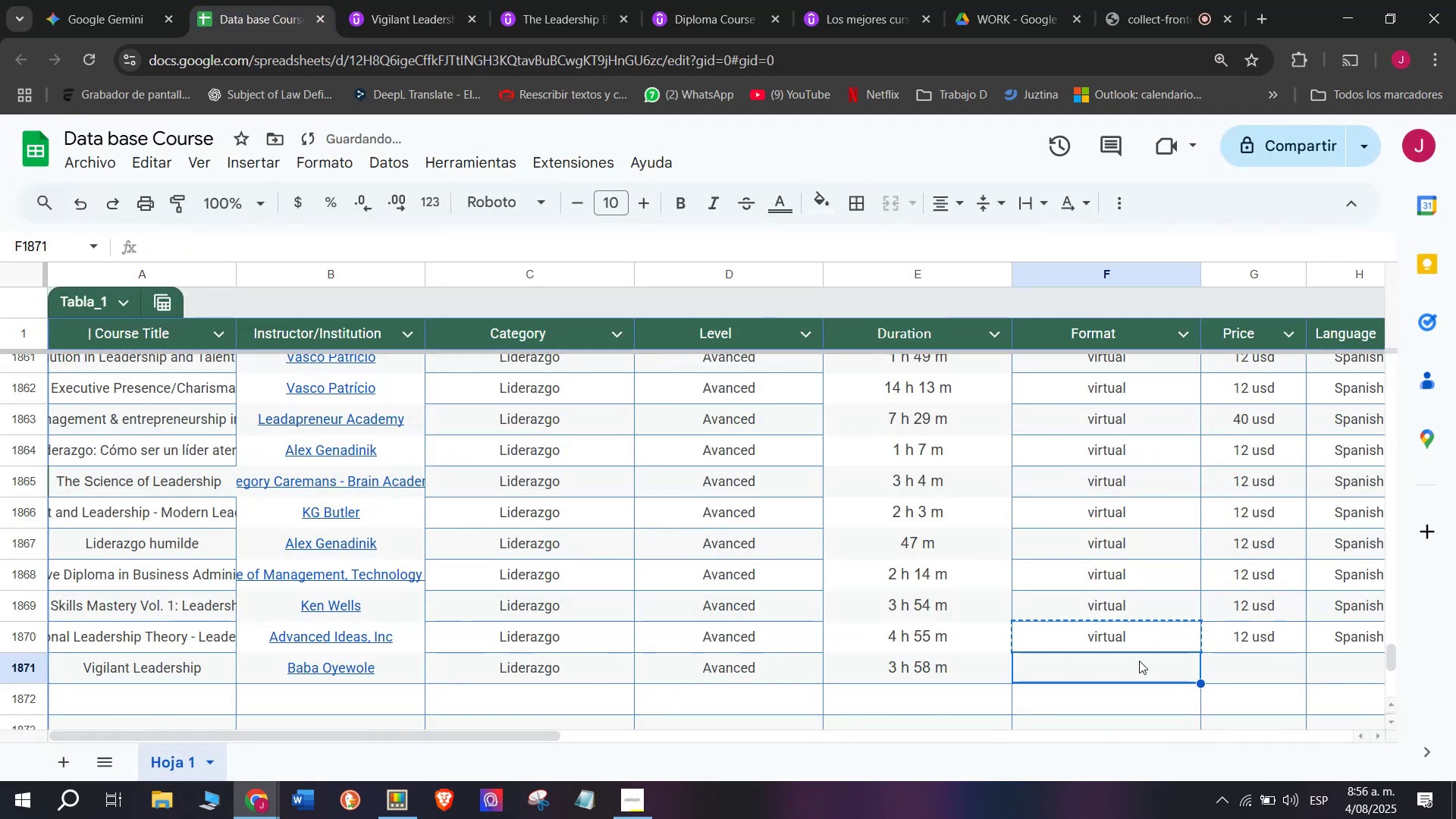 
key(Control+ControlLeft)
 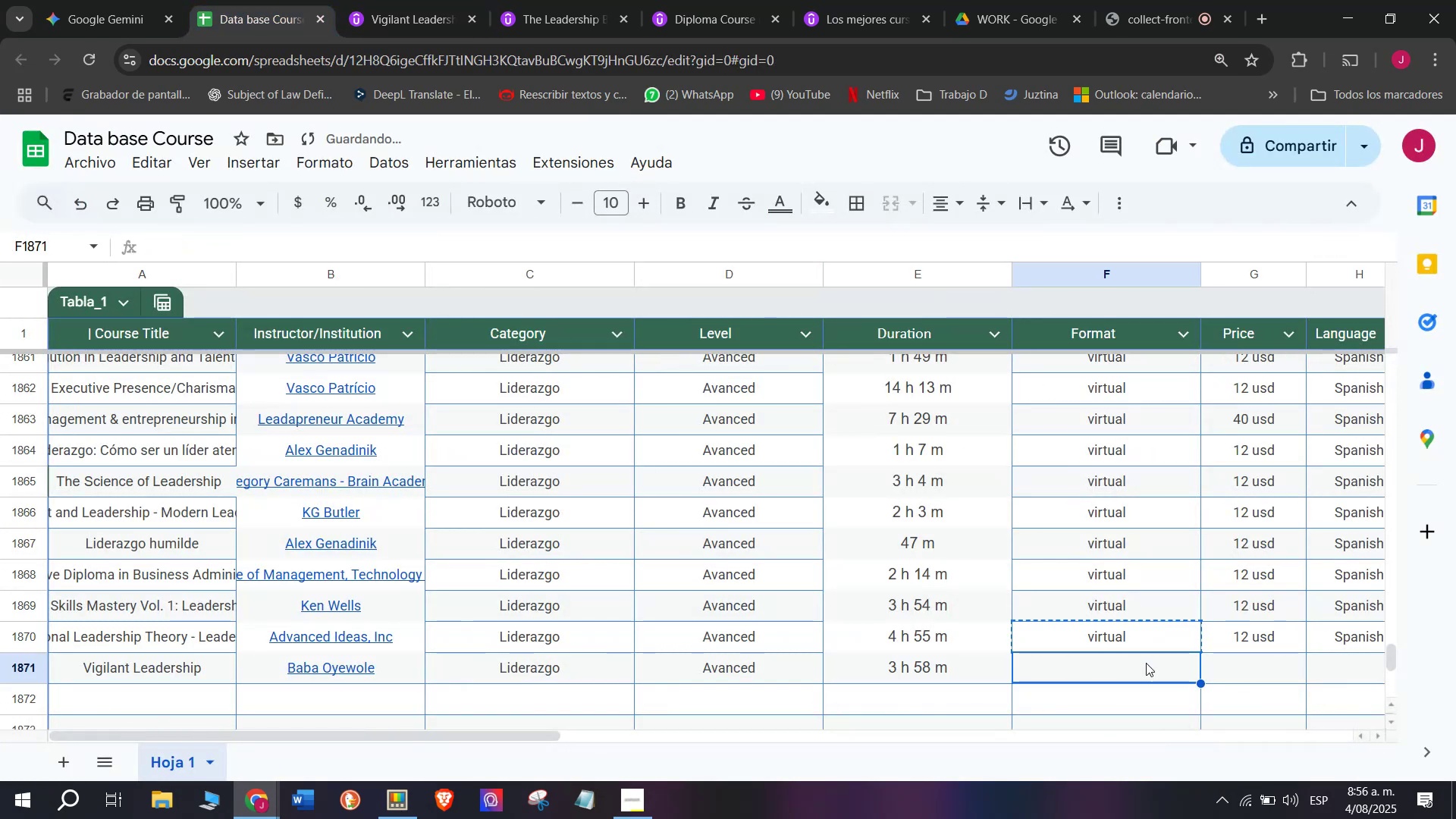 
key(Control+V)
 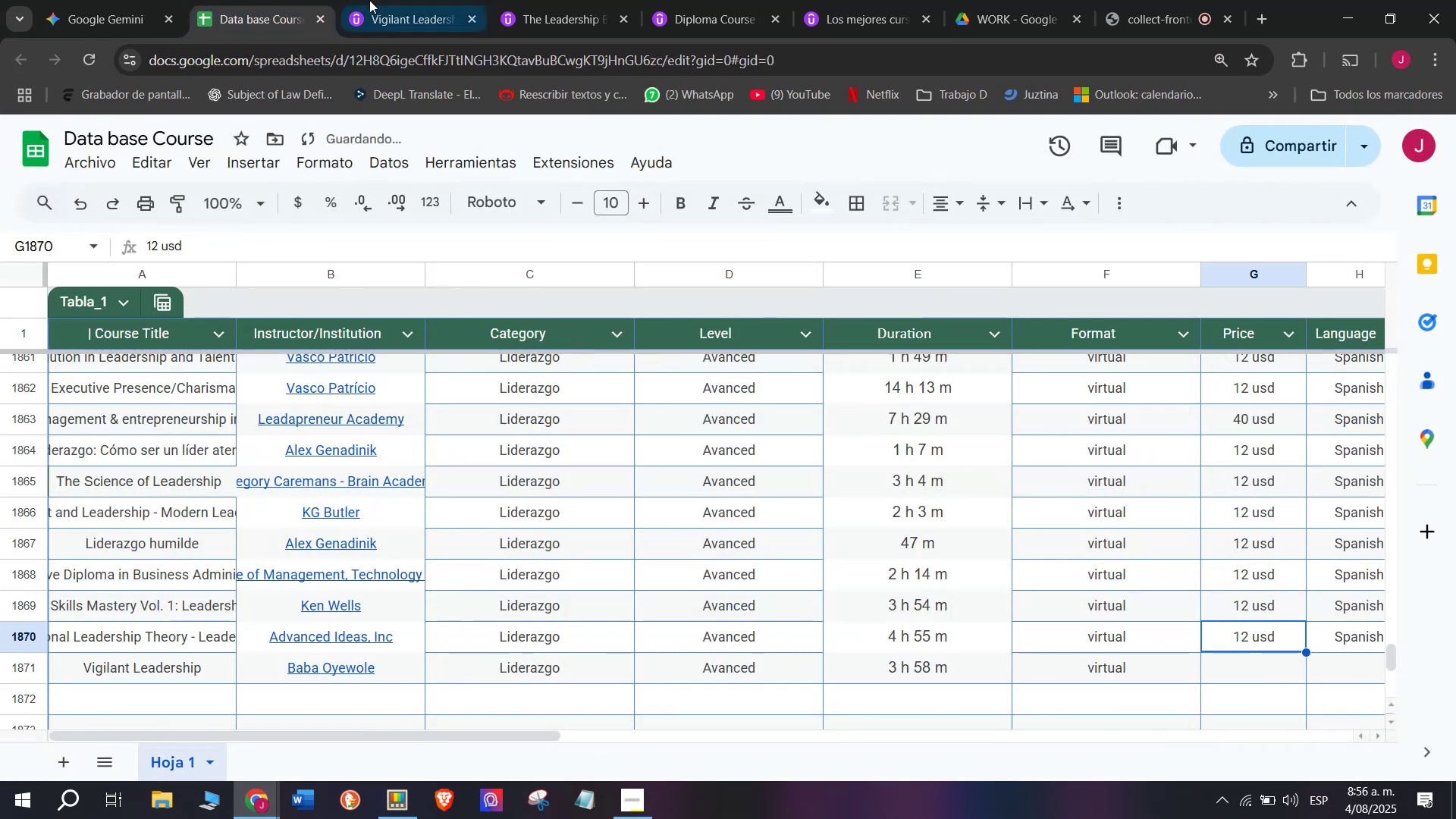 
left_click([444, 0])
 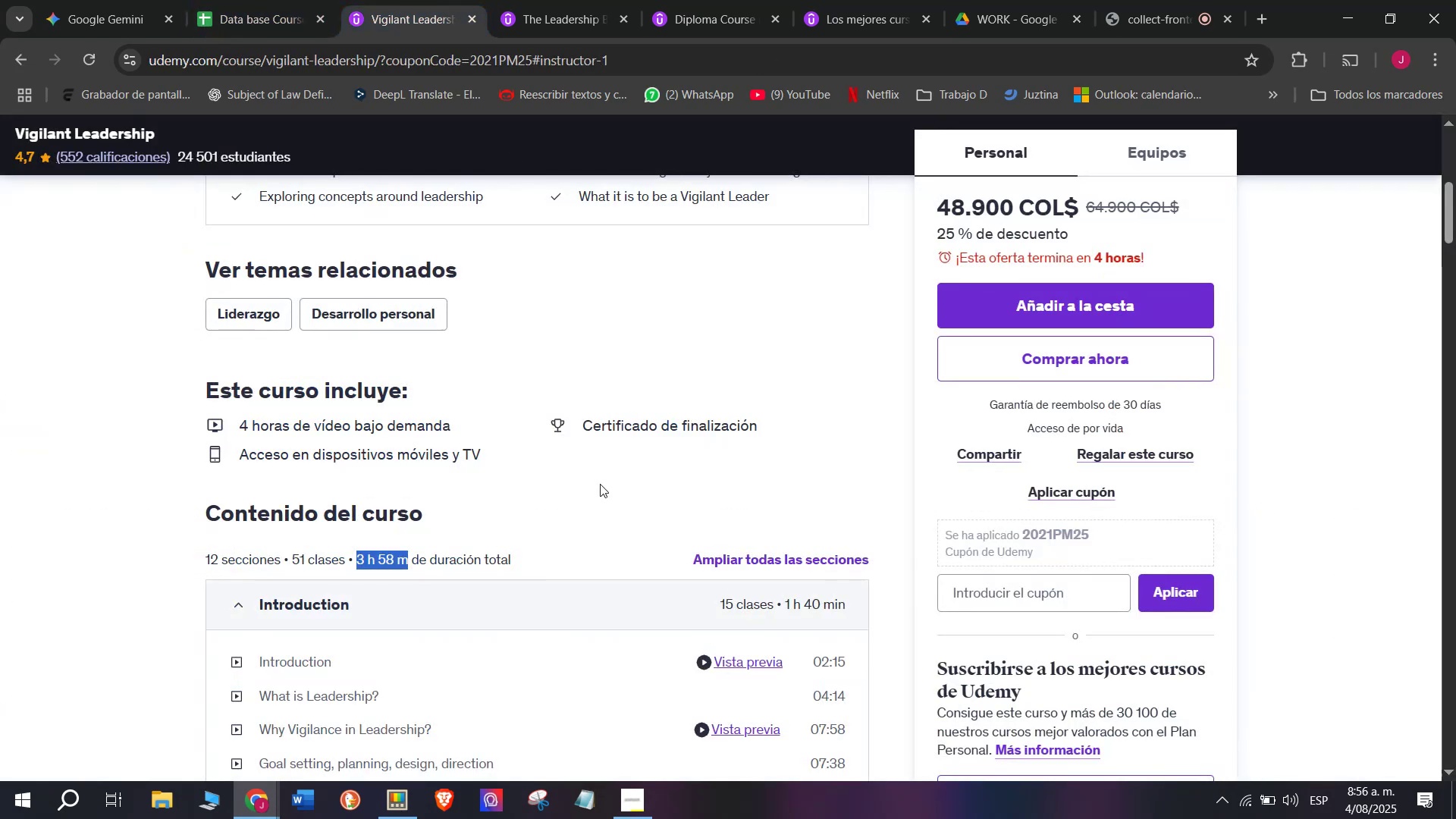 
scroll: coordinate [599, 529], scroll_direction: up, amount: 2.0
 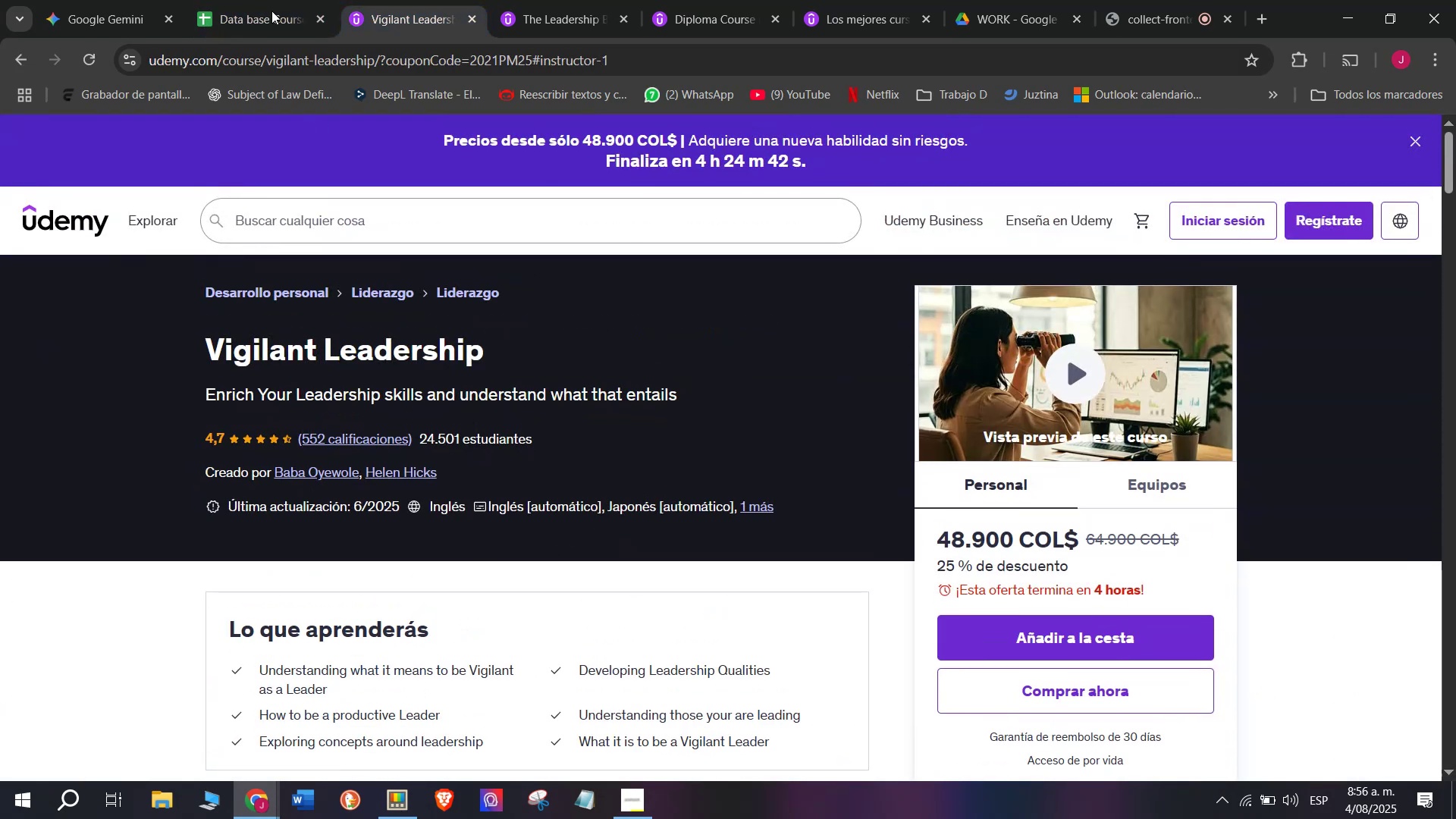 
left_click([245, 0])
 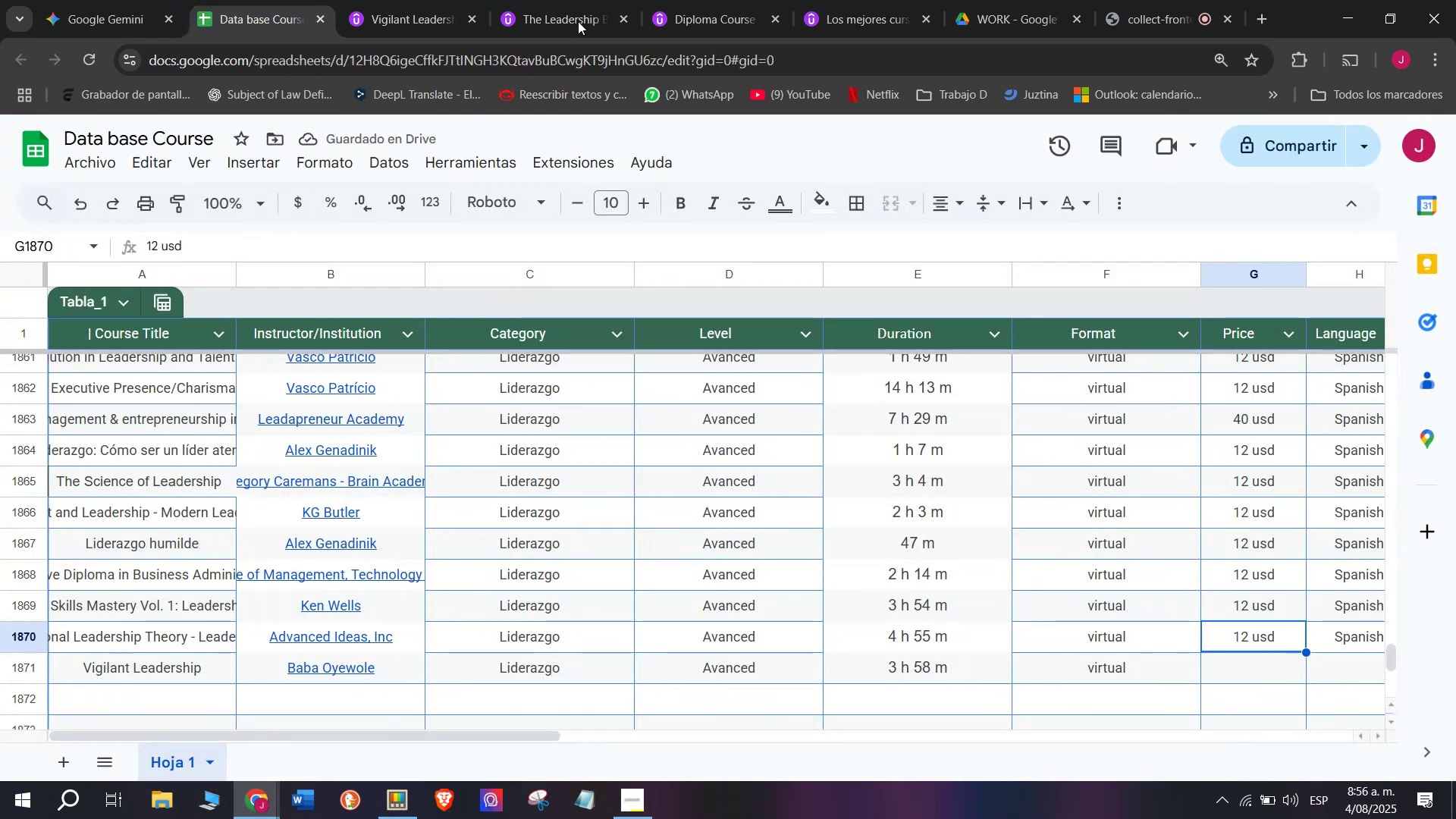 
left_click([447, 0])
 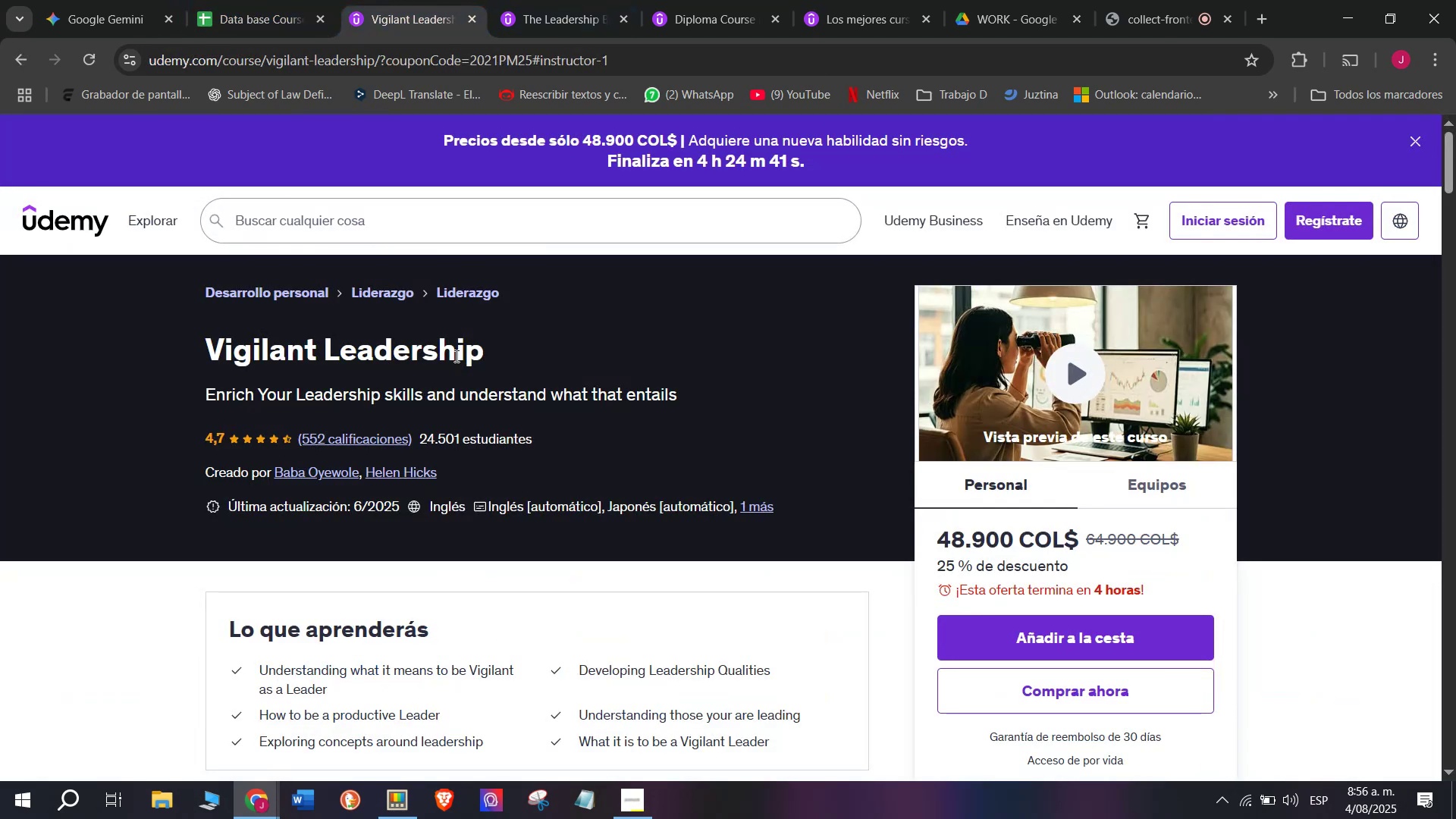 
scroll: coordinate [442, 369], scroll_direction: down, amount: 2.0
 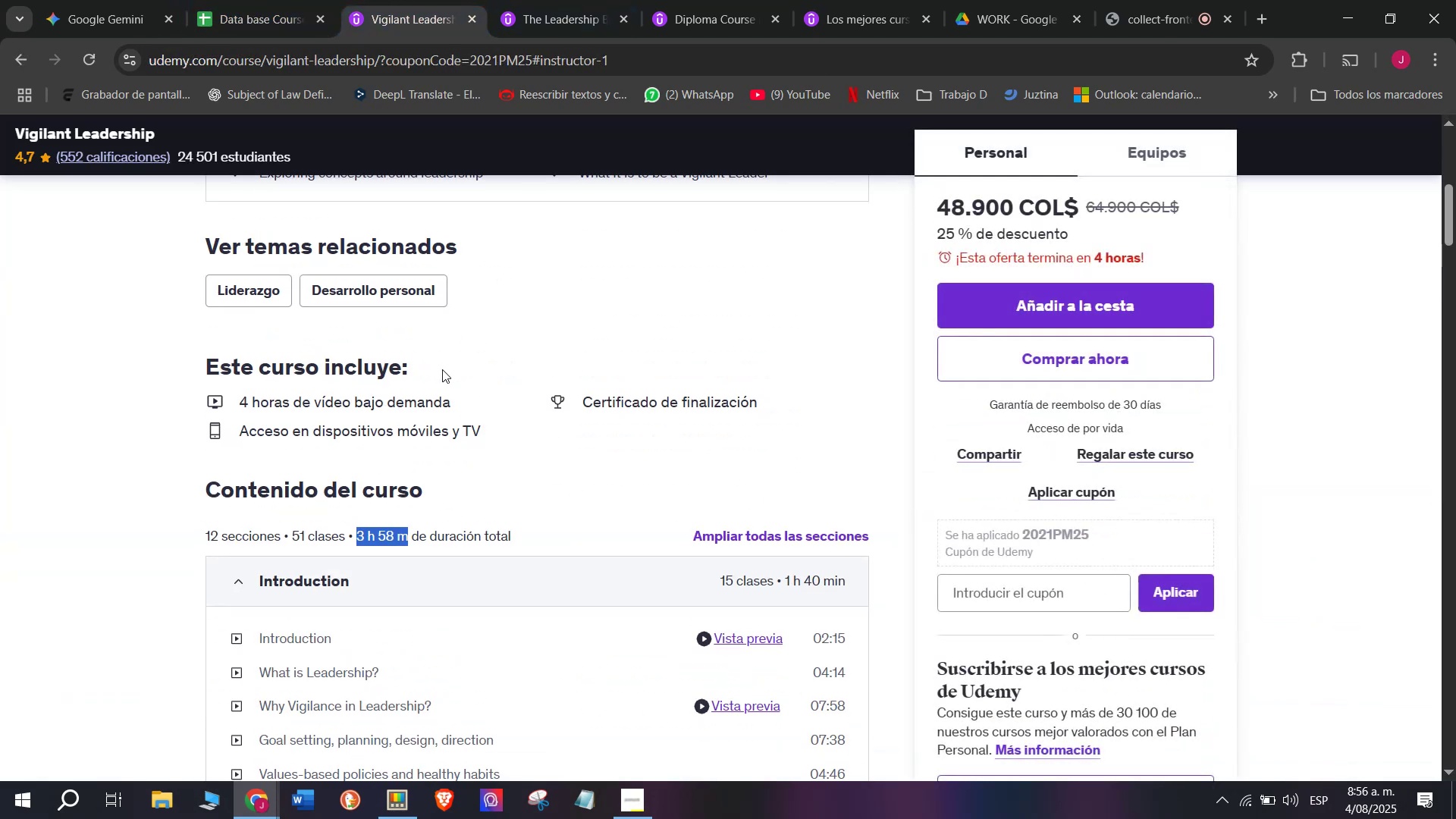 
scroll: coordinate [422, 376], scroll_direction: up, amount: 2.0
 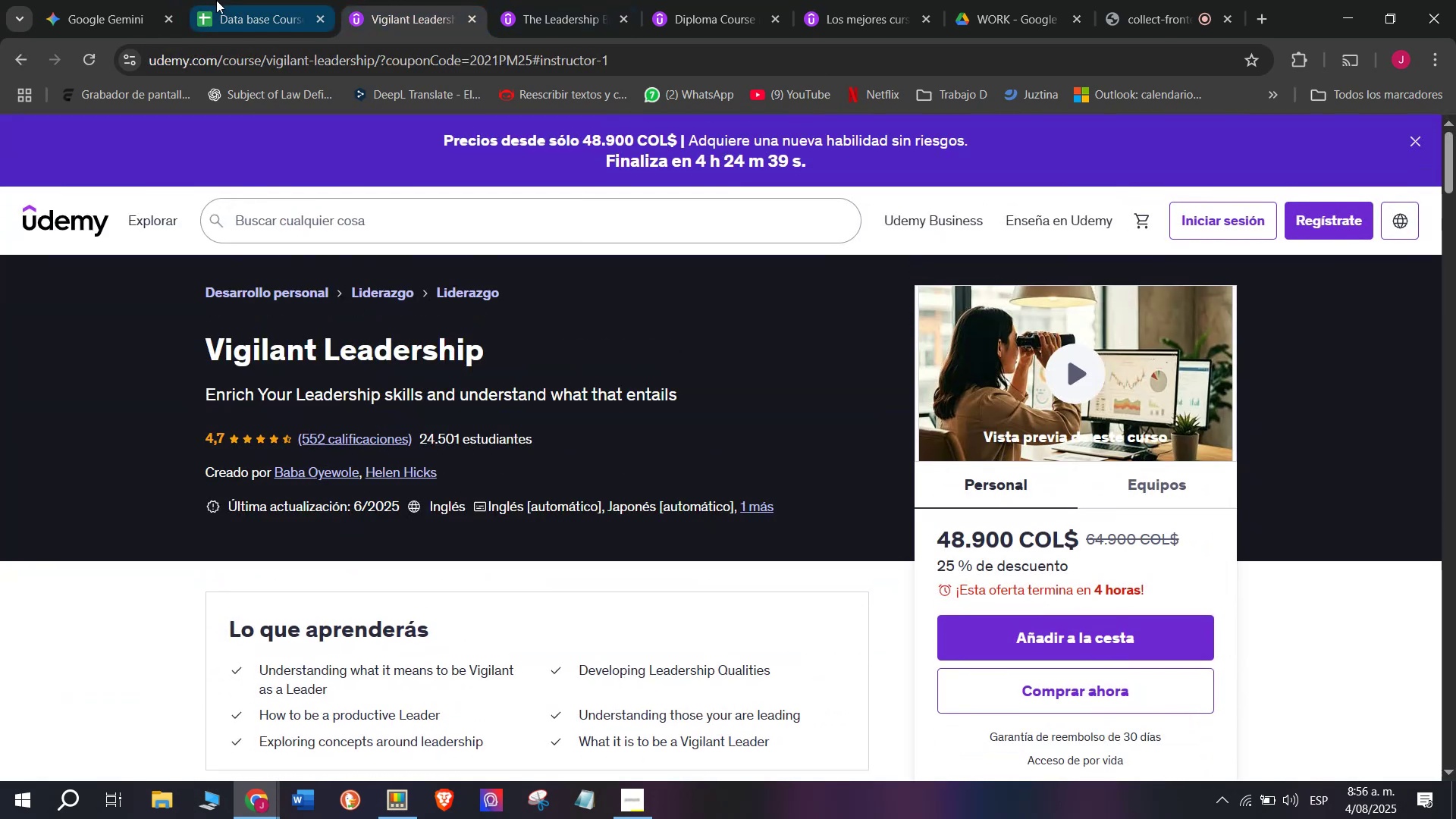 
left_click_drag(start_coordinate=[218, 0], to_coordinate=[221, 14])
 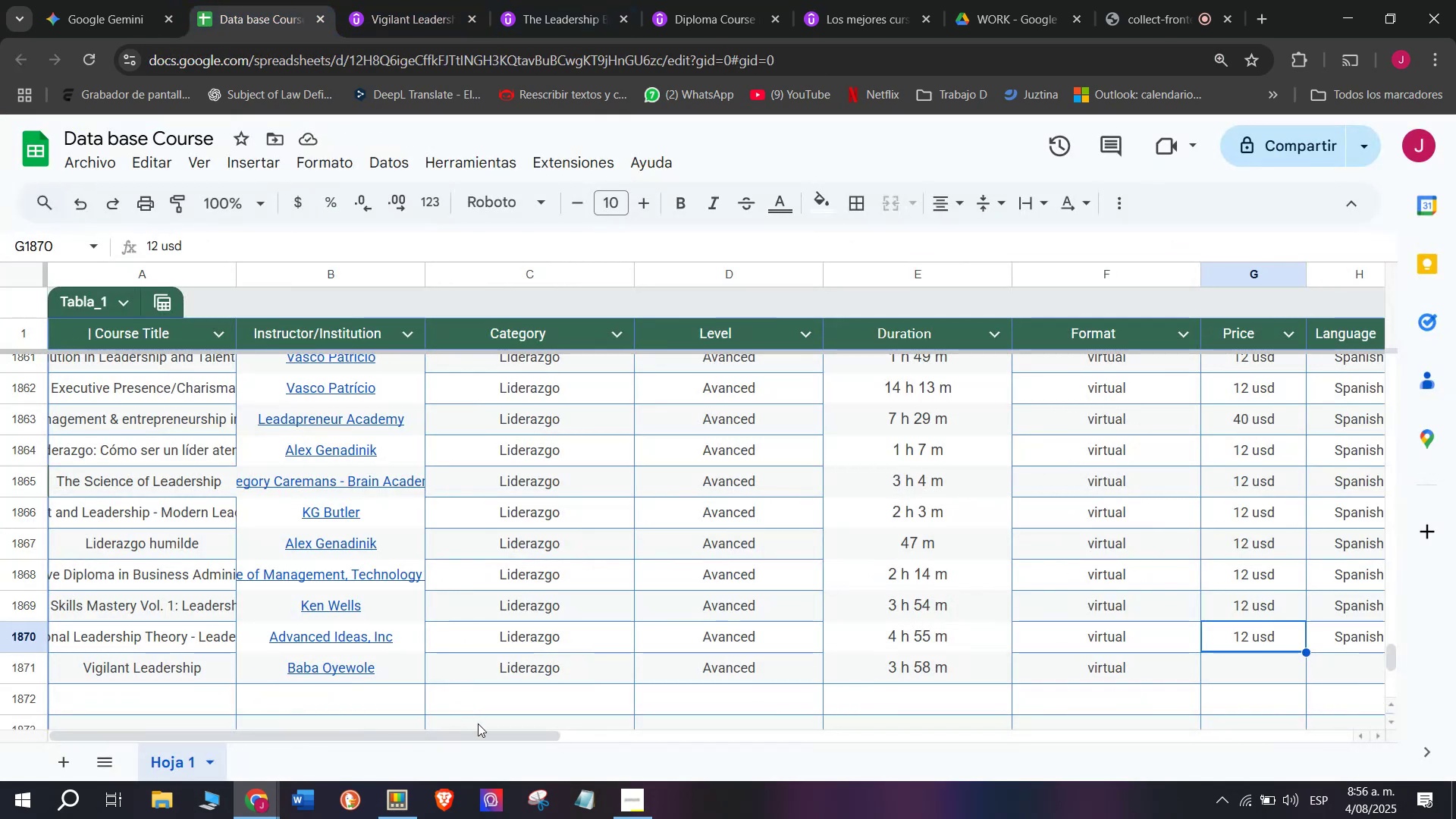 
left_click_drag(start_coordinate=[490, 736], to_coordinate=[703, 759])
 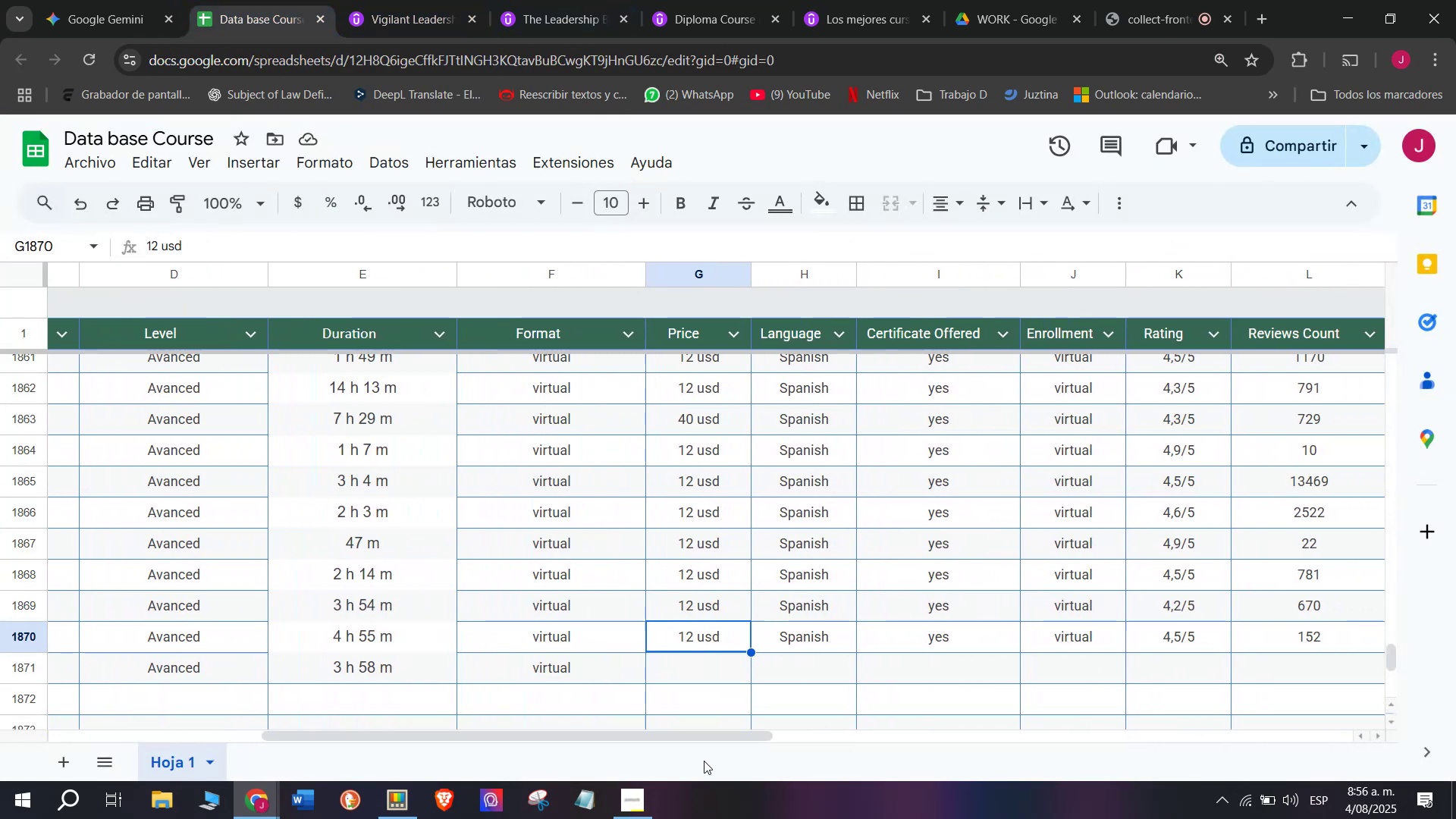 
key(Break)
 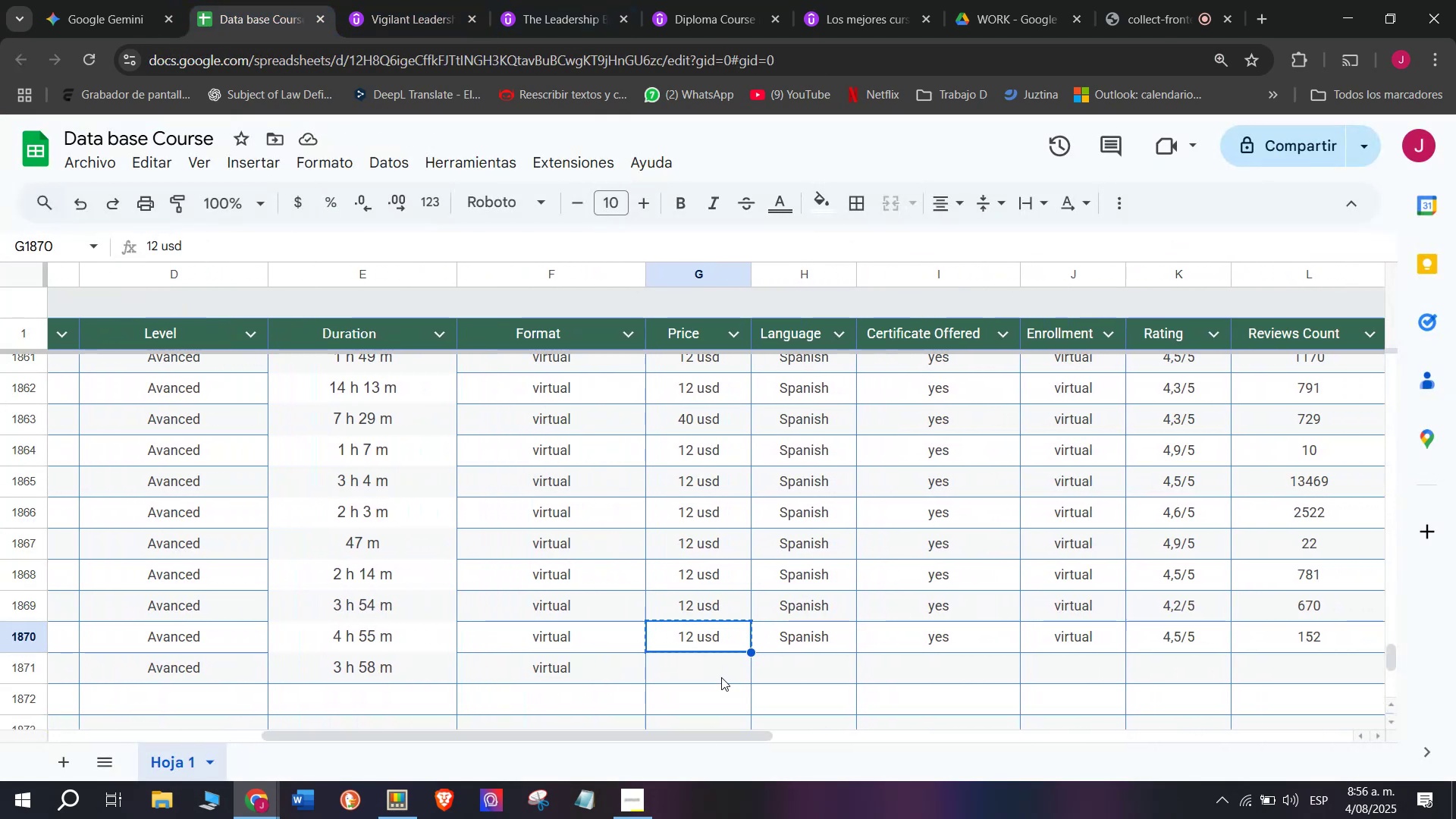 
key(Control+ControlLeft)
 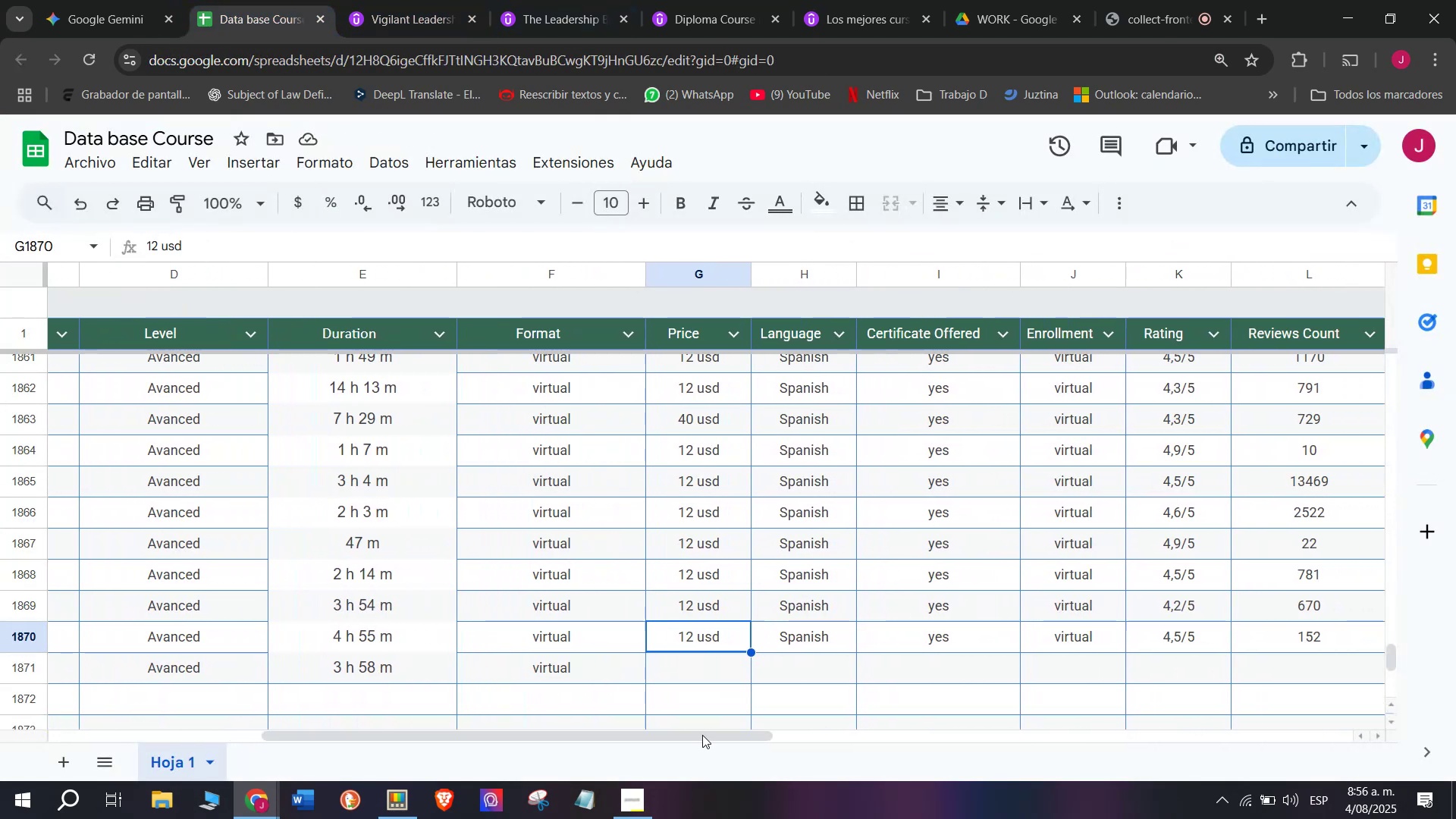 
key(Control+C)
 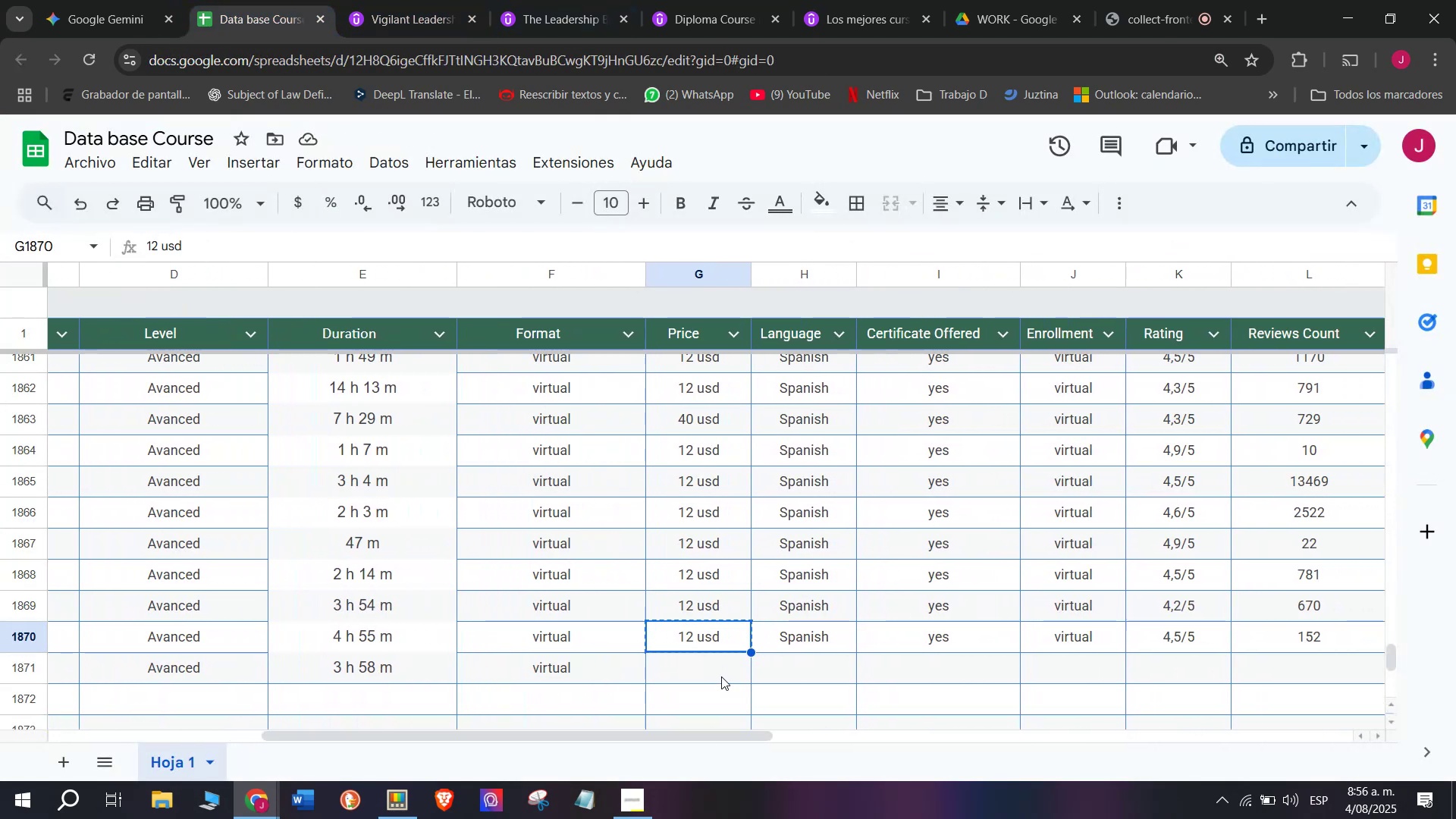 
left_click([721, 677])
 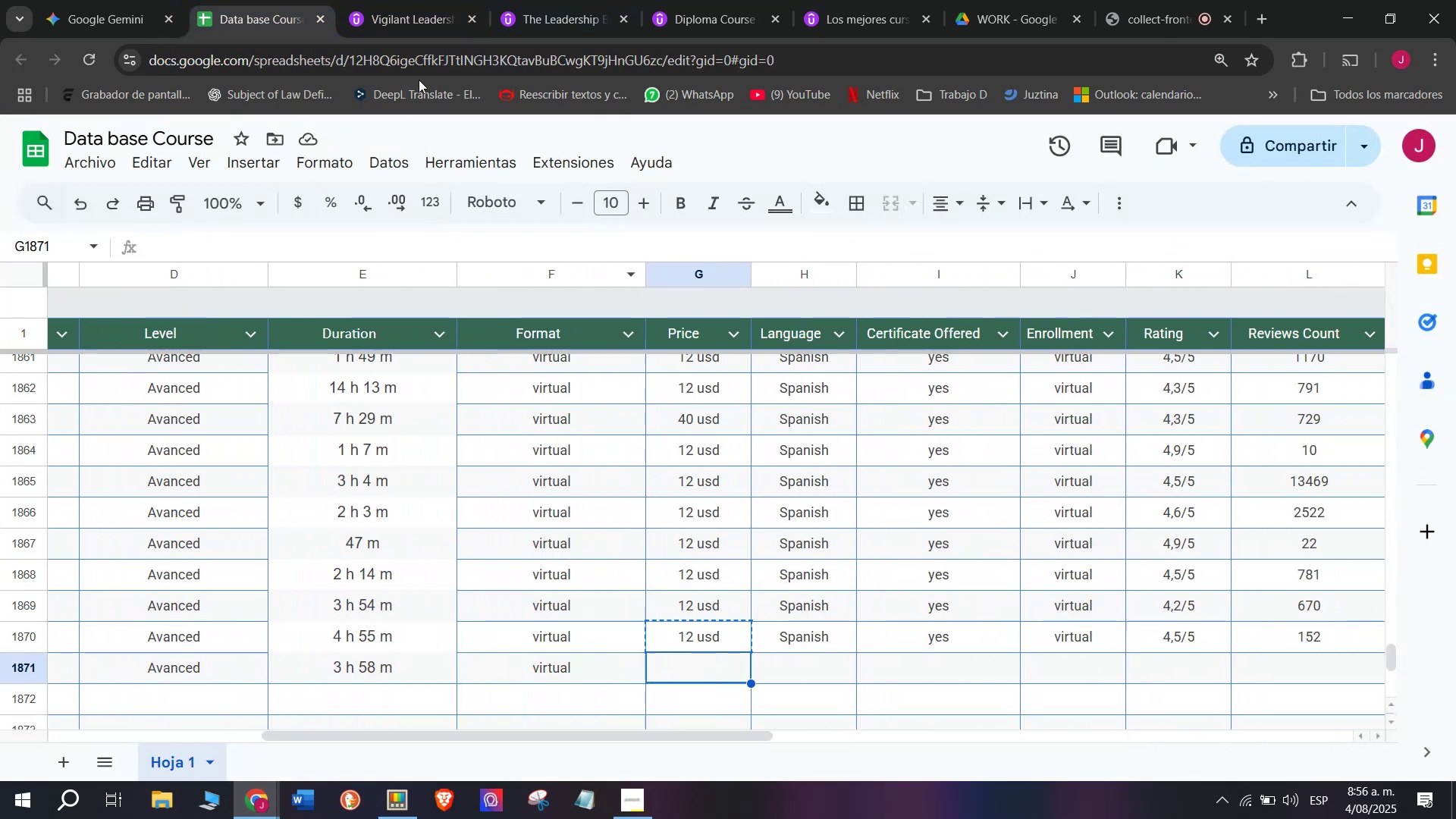 
left_click([428, 0])
 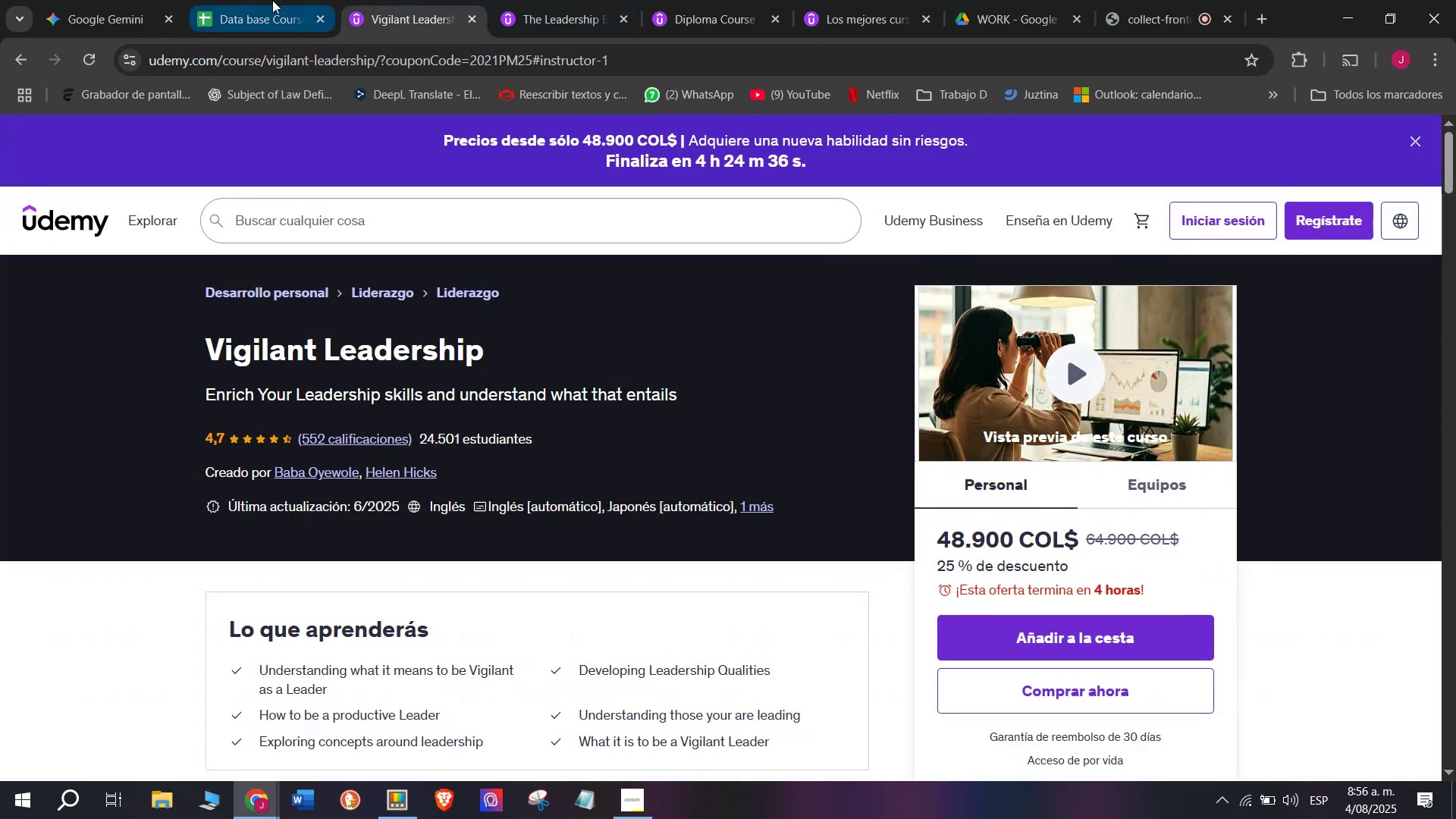 
left_click([272, 0])
 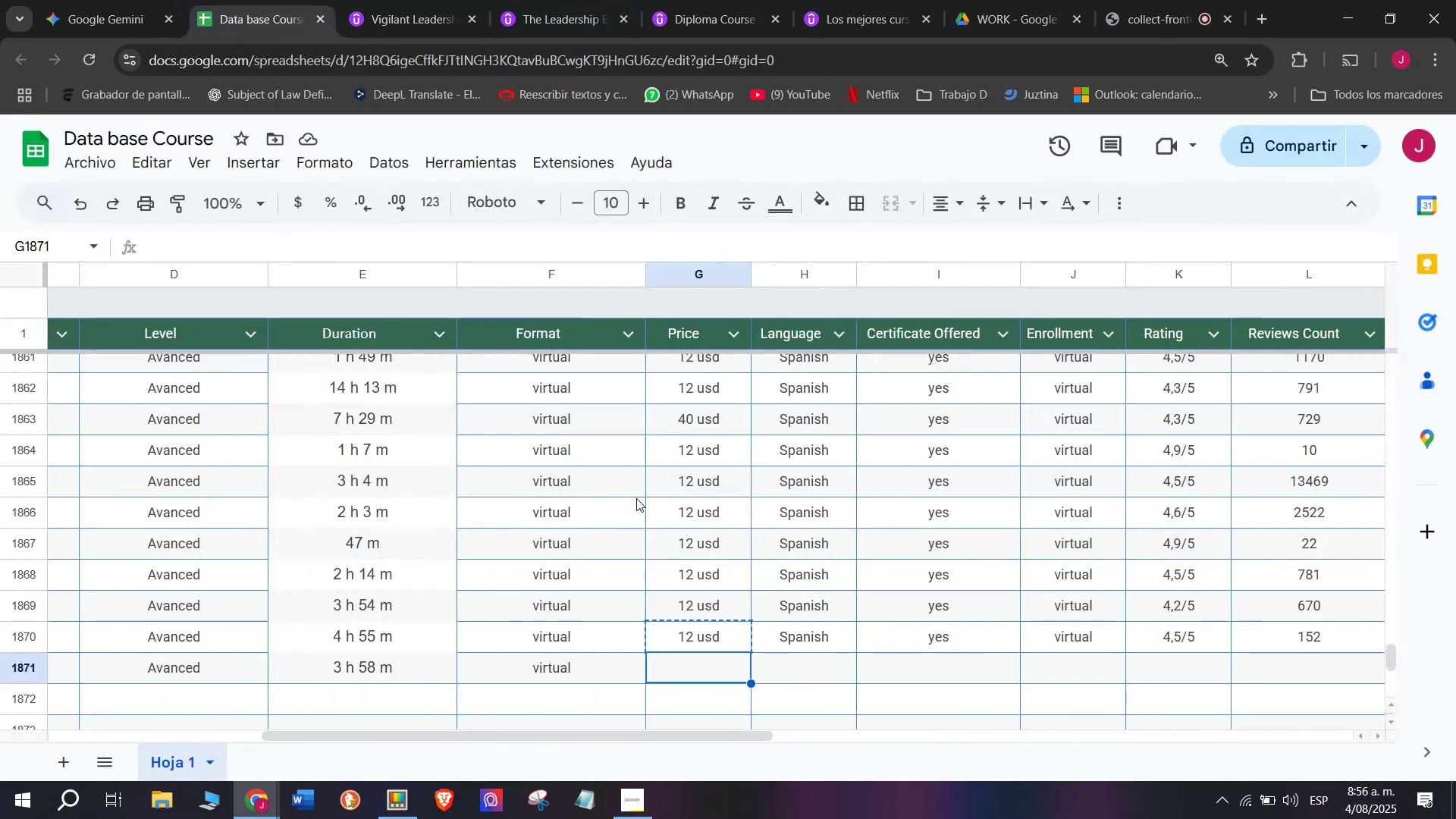 
key(Control+ControlLeft)
 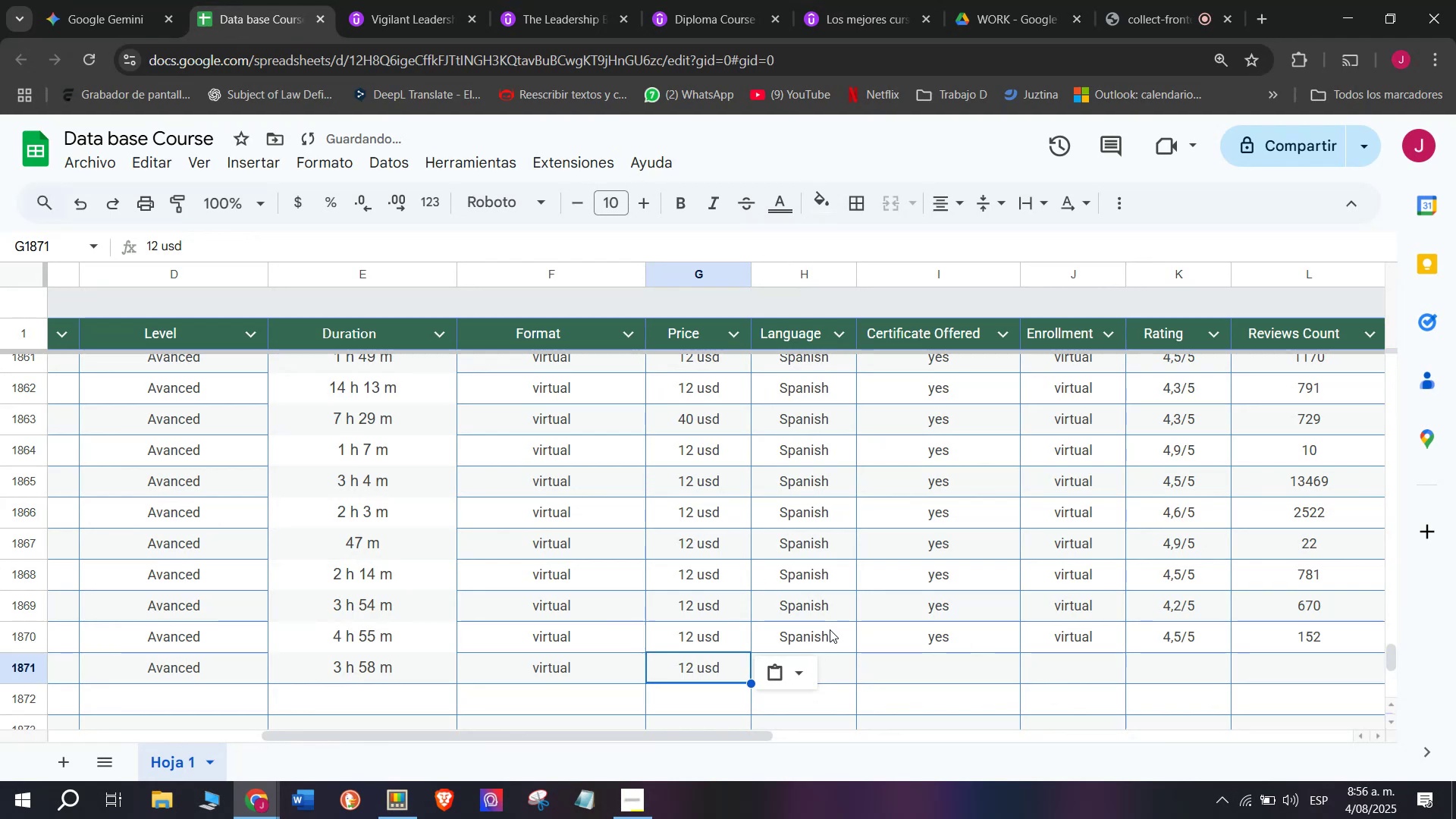 
key(Z)
 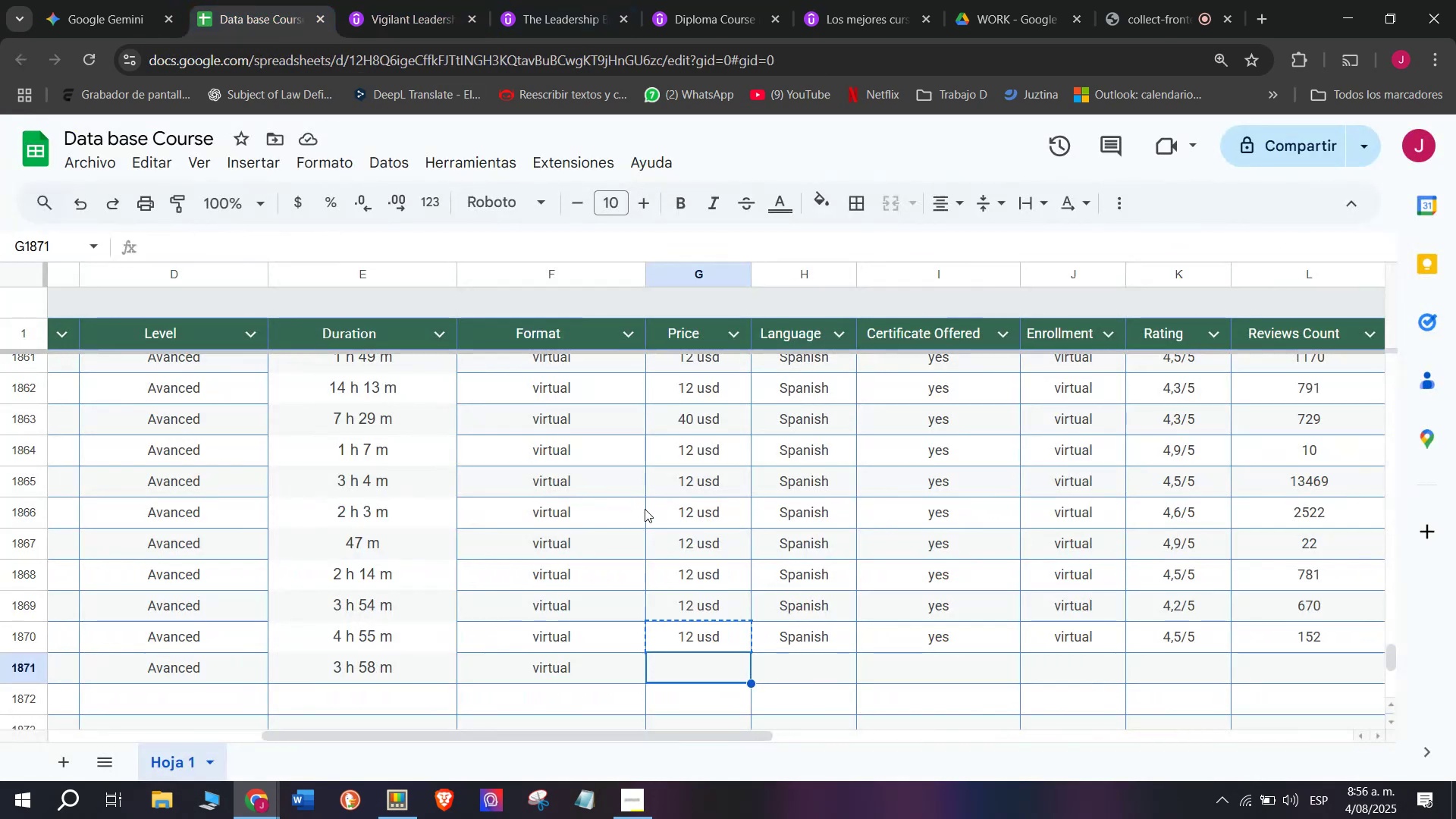 
key(Control+V)
 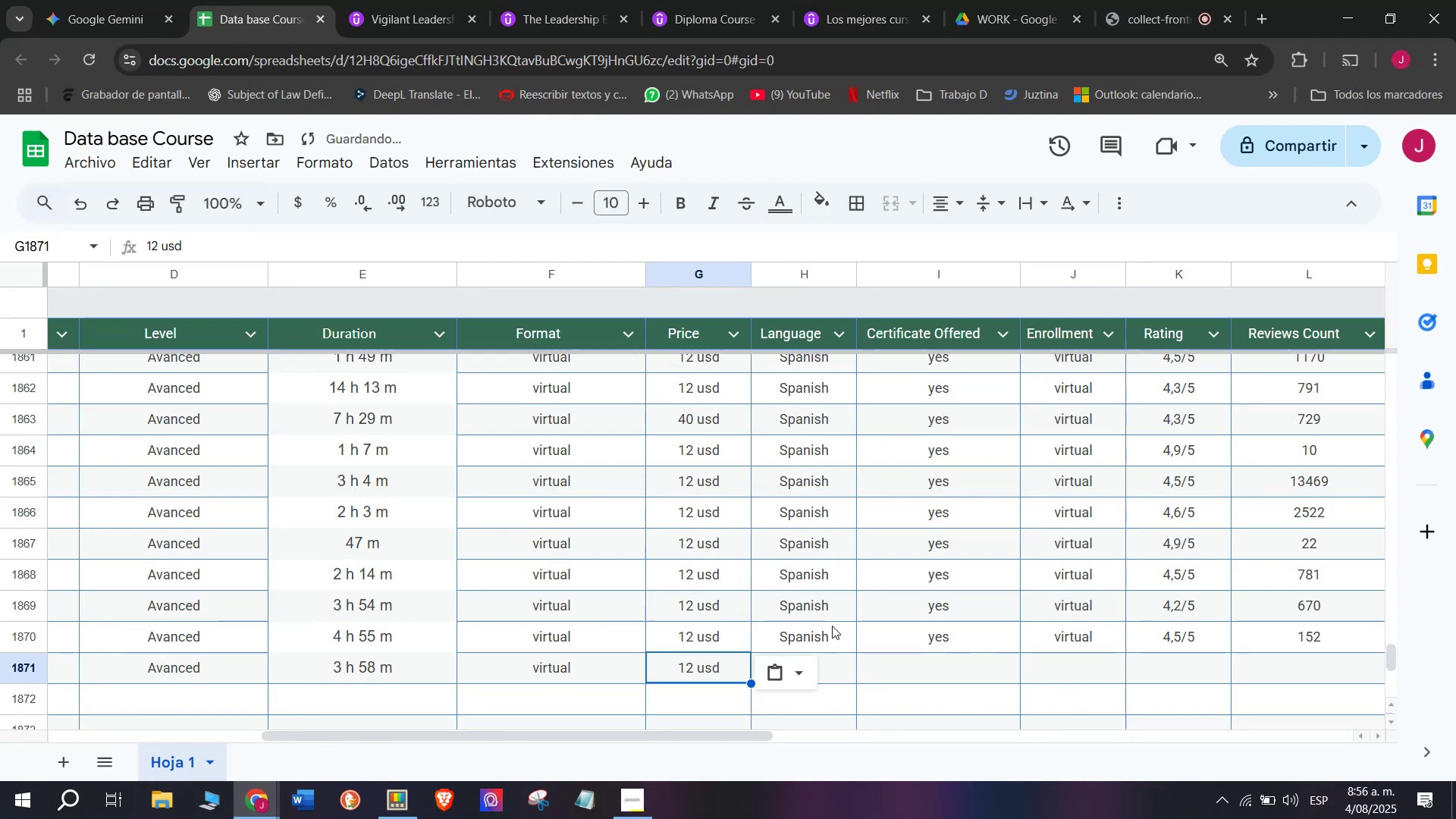 
left_click([834, 623])
 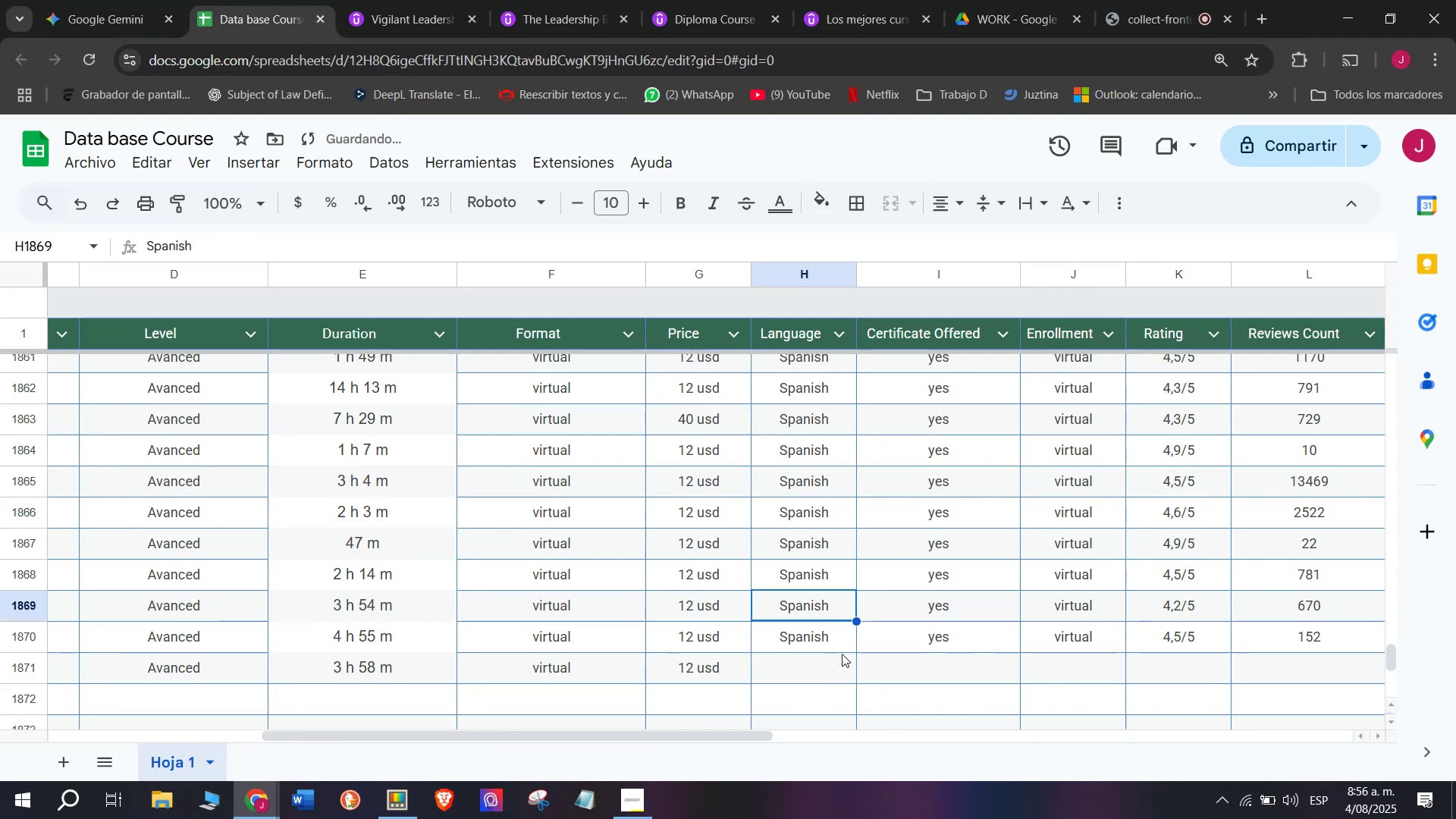 
left_click([842, 648])
 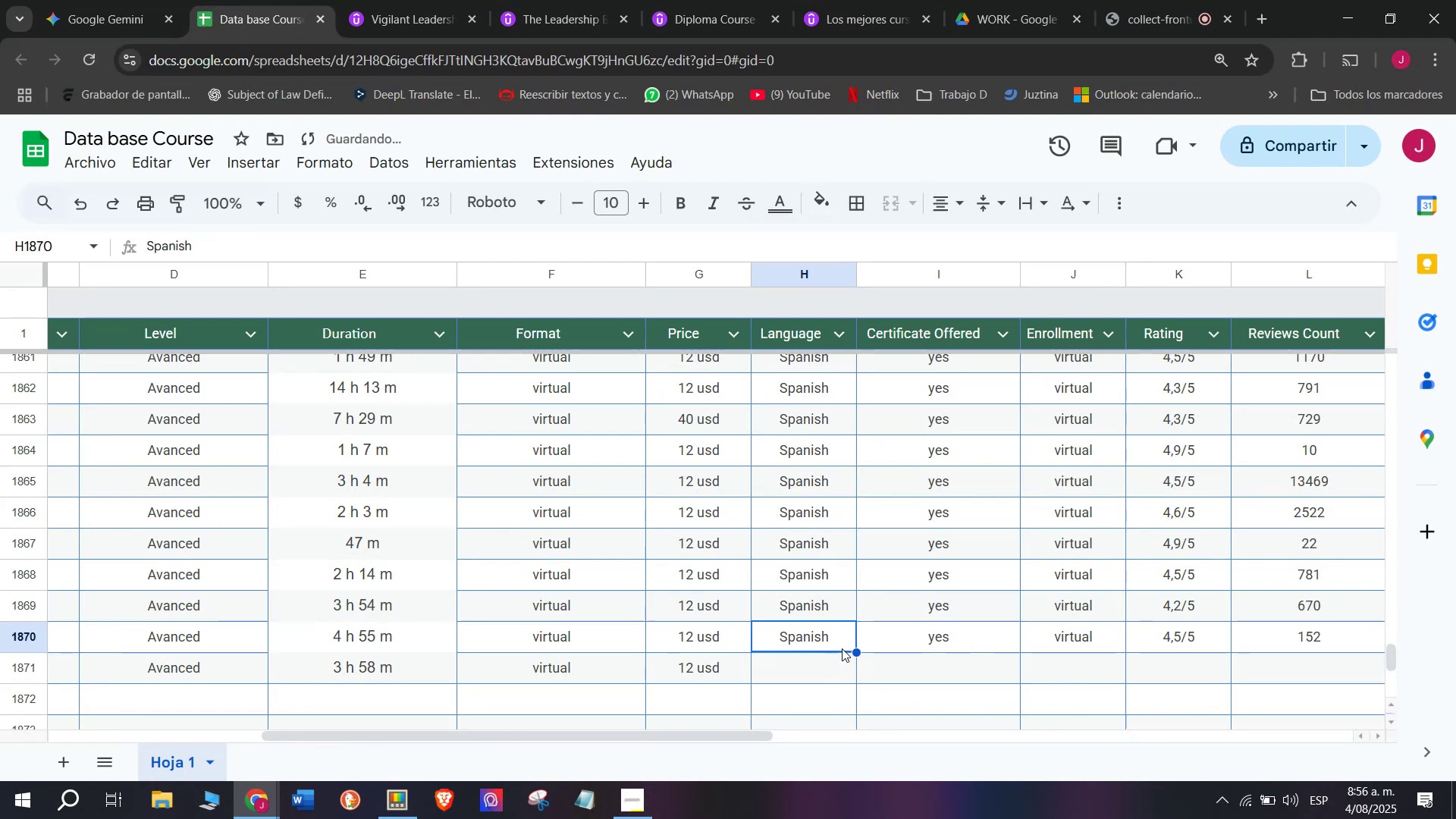 
key(Break)
 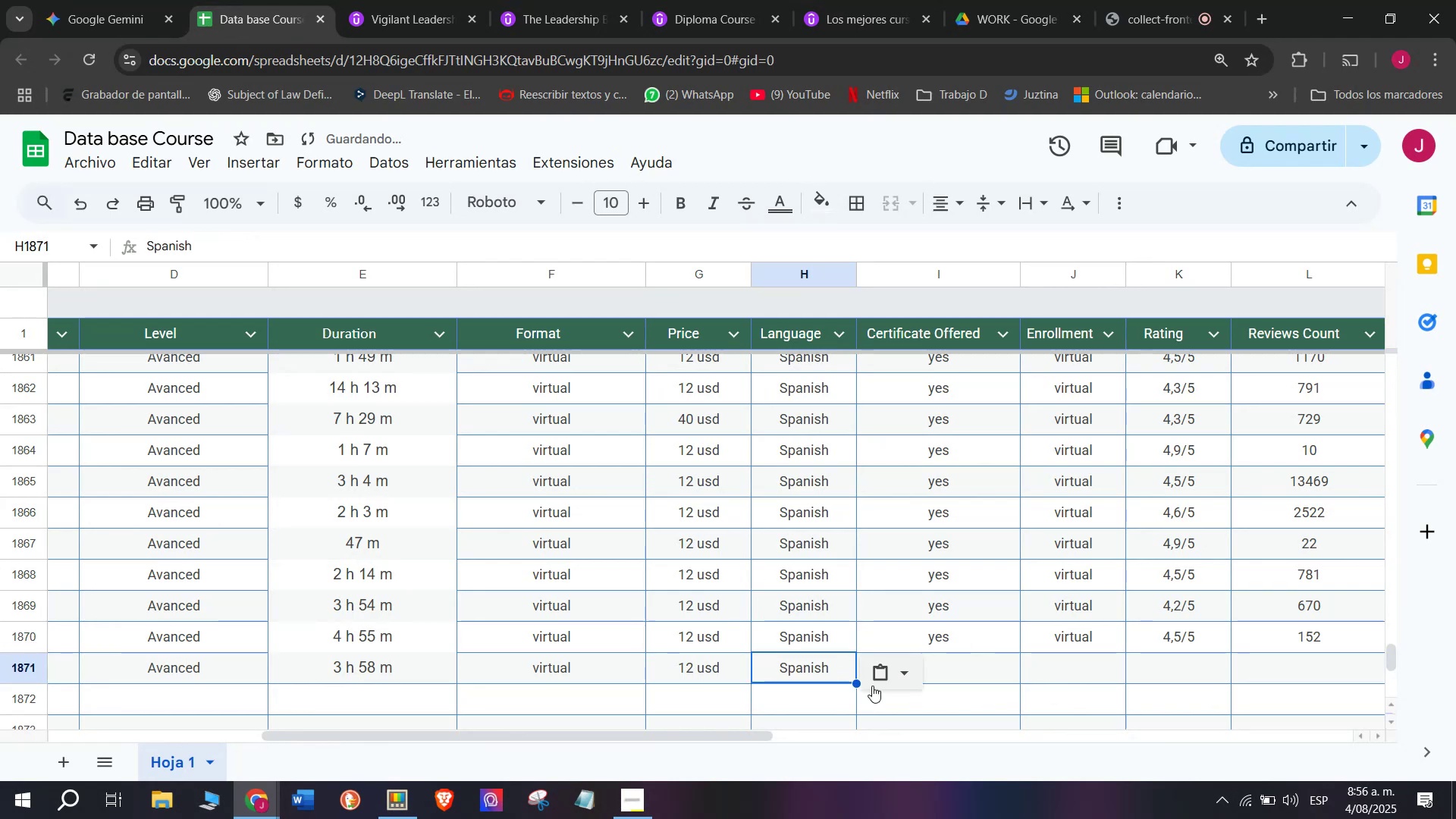 
key(Control+ControlLeft)
 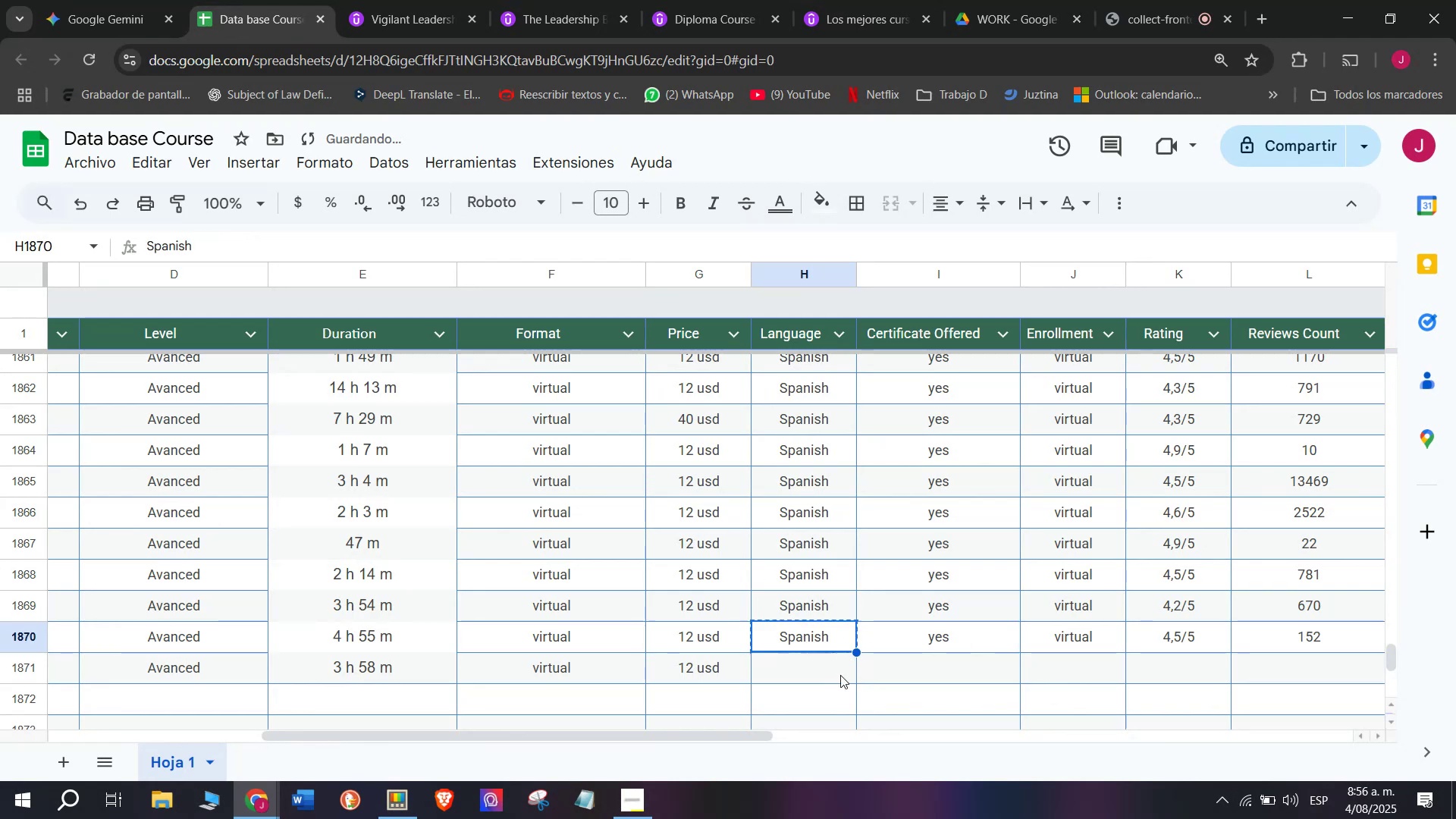 
key(Control+C)
 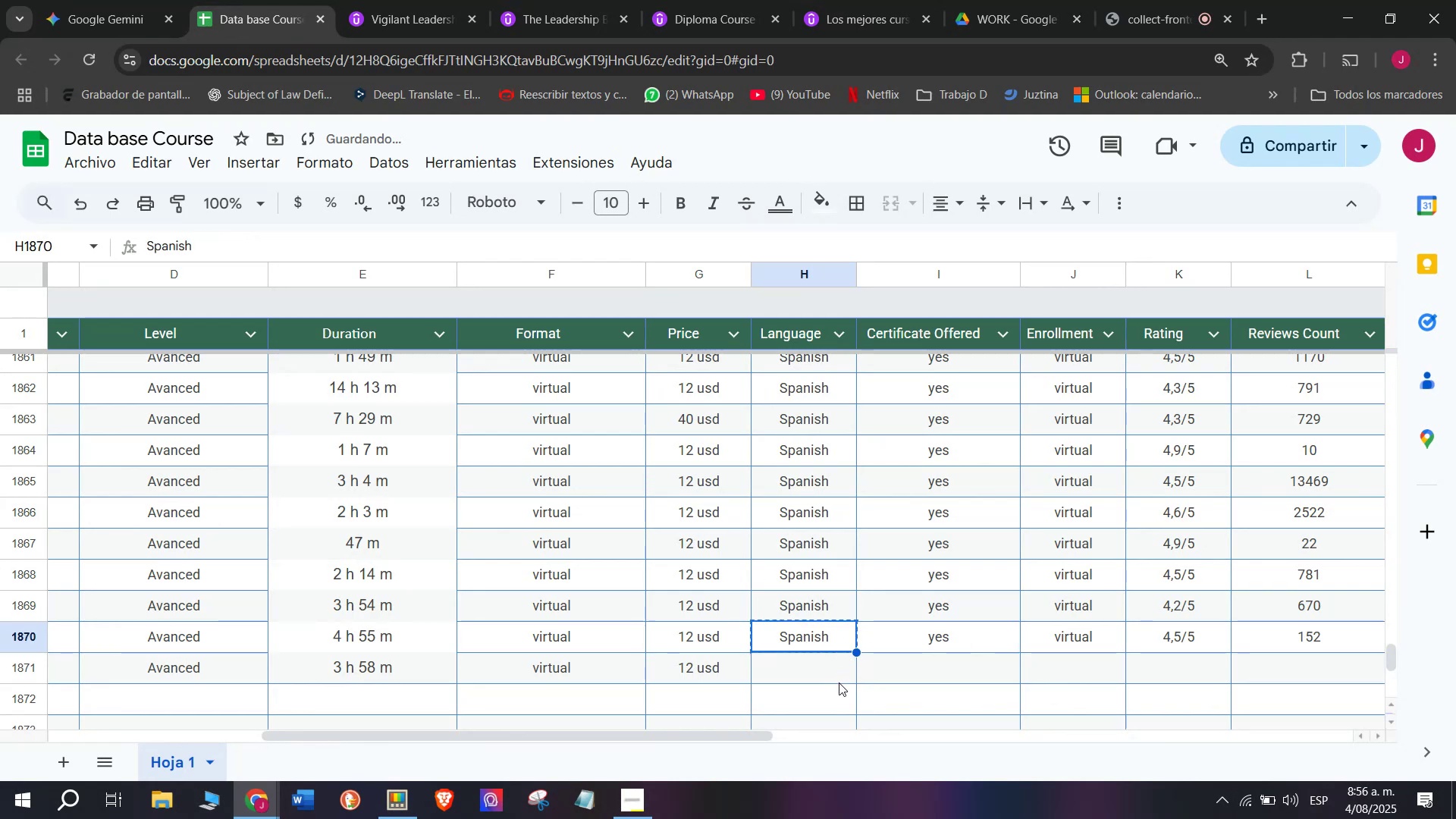 
double_click([839, 682])
 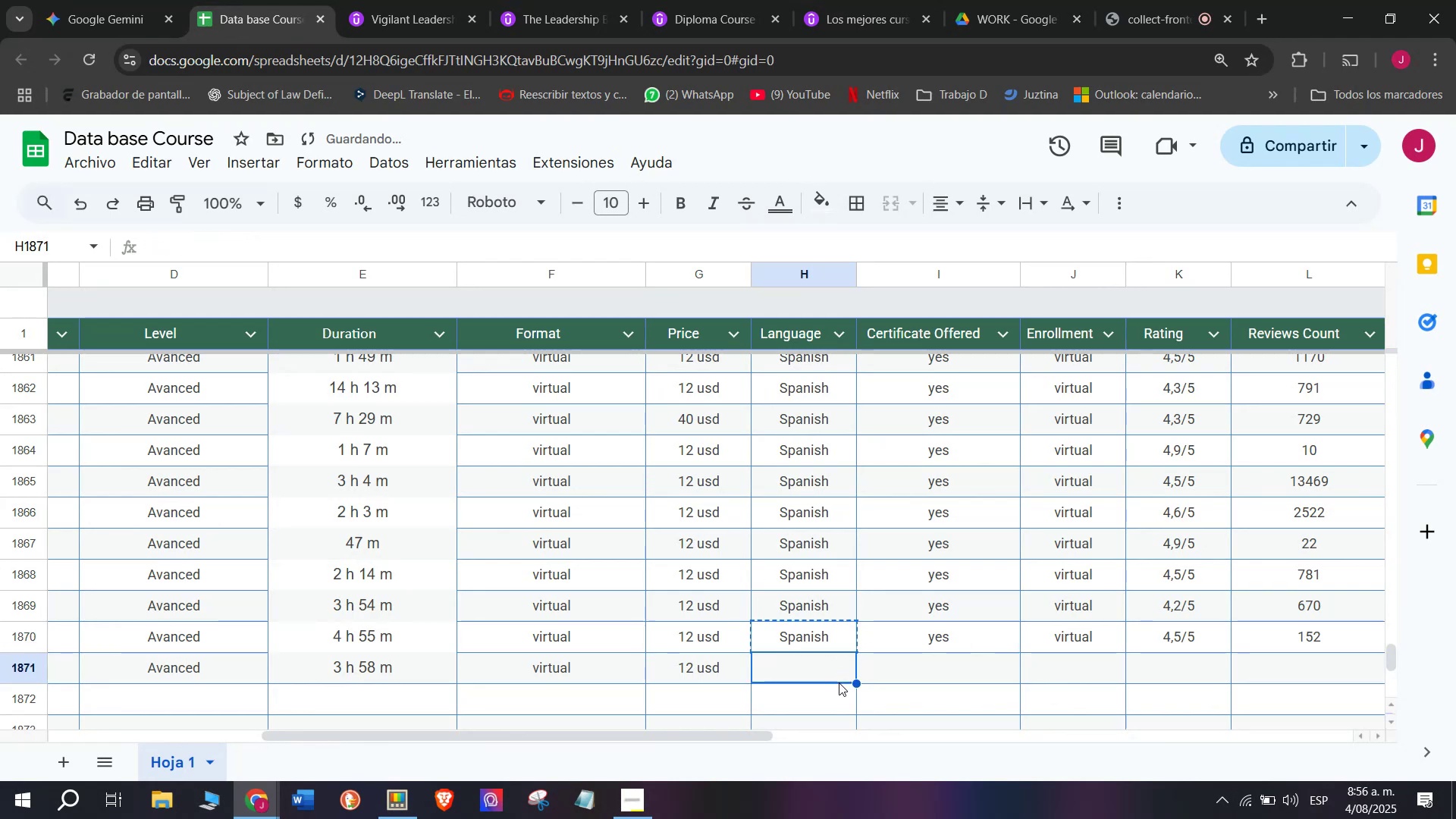 
key(Z)
 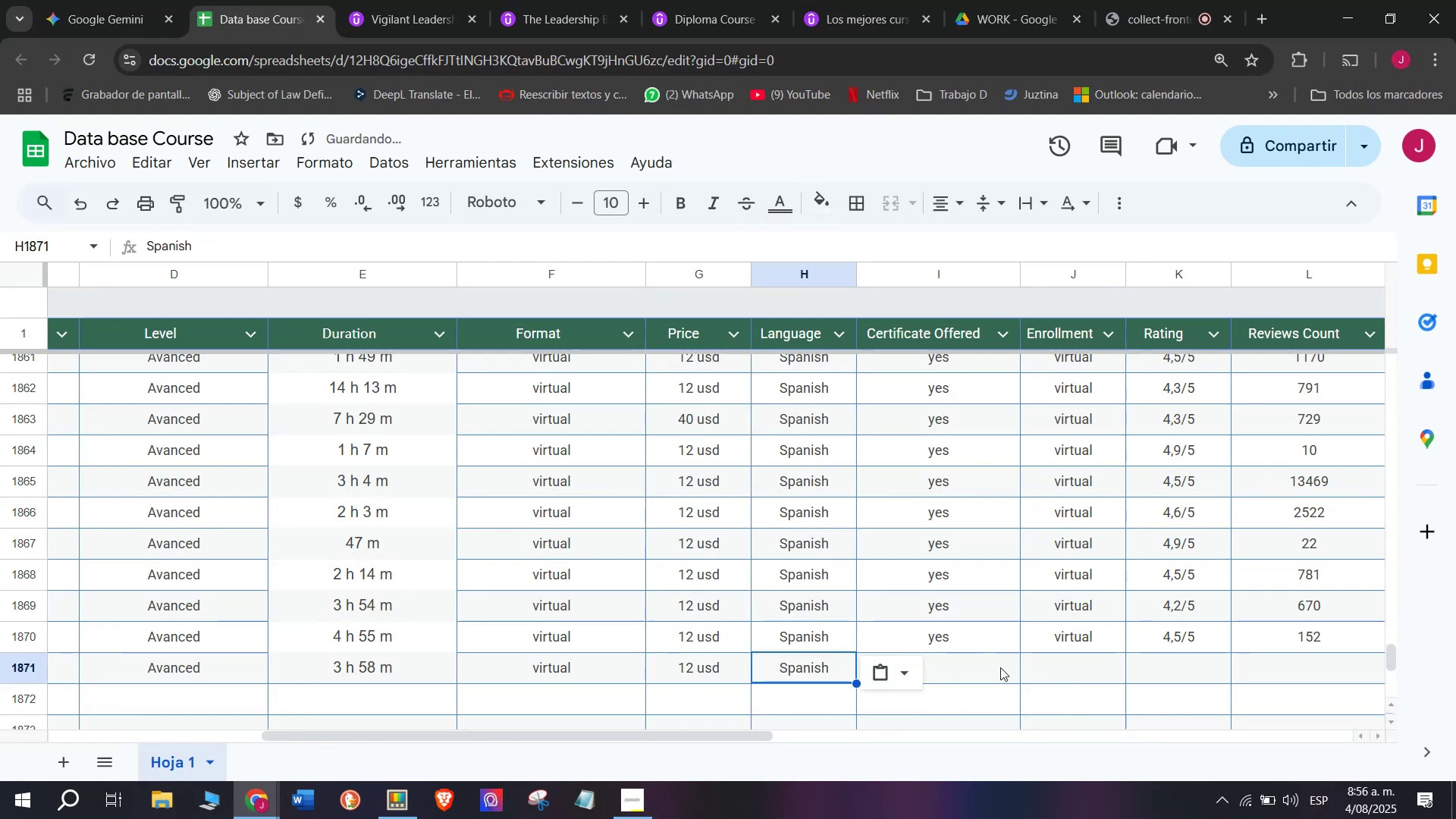 
key(Control+ControlLeft)
 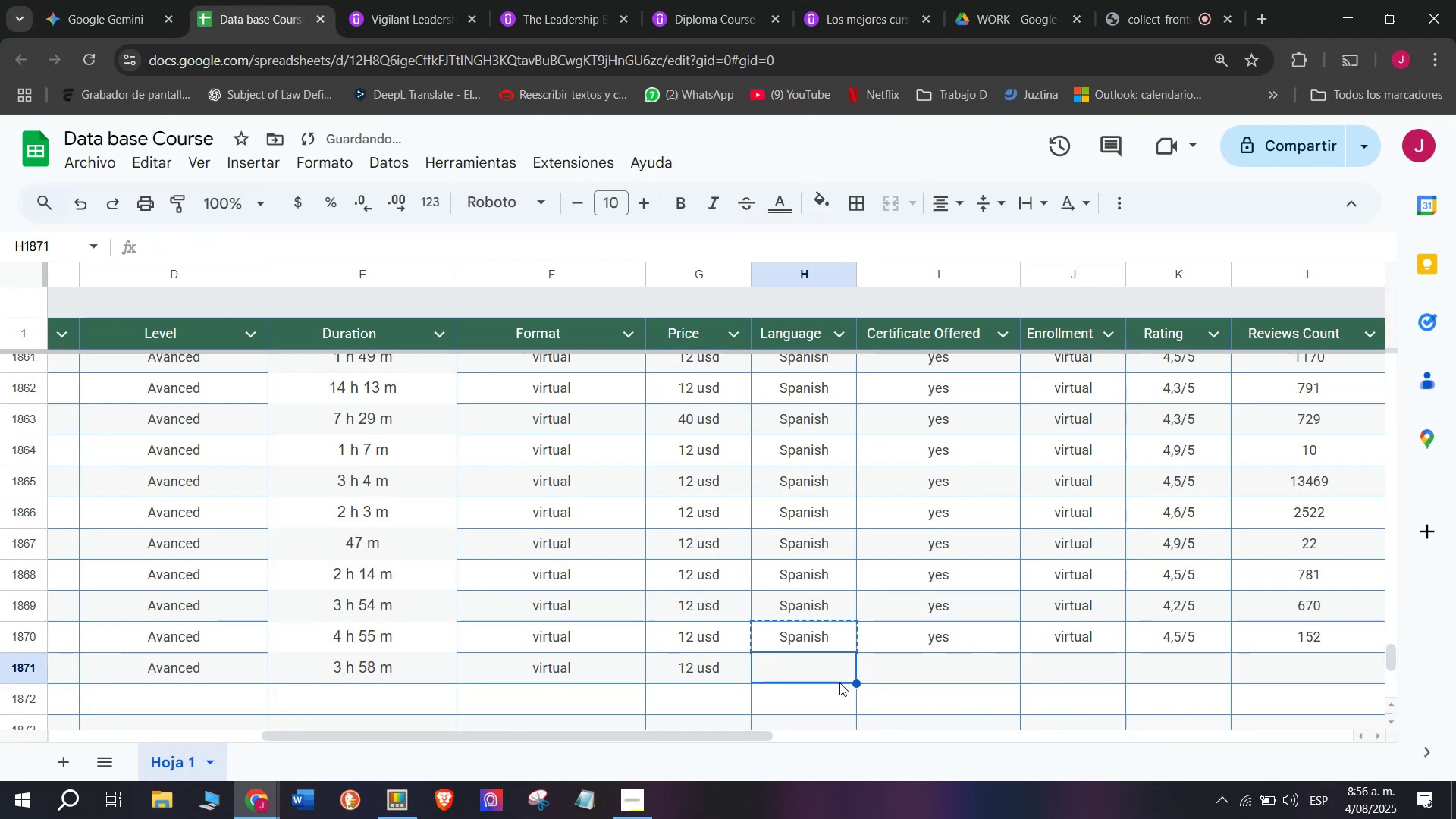 
key(Control+V)
 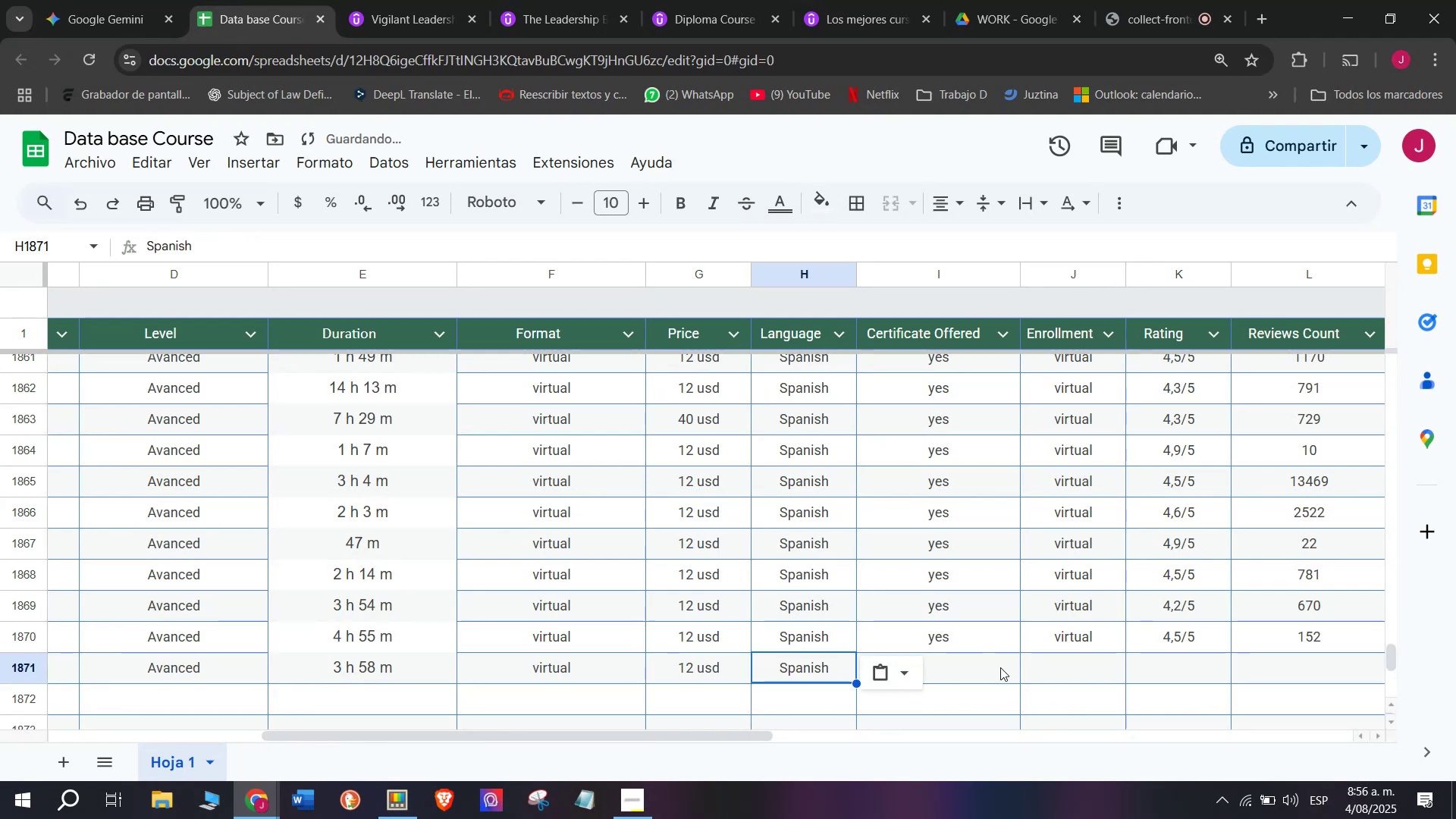 
left_click([1000, 667])
 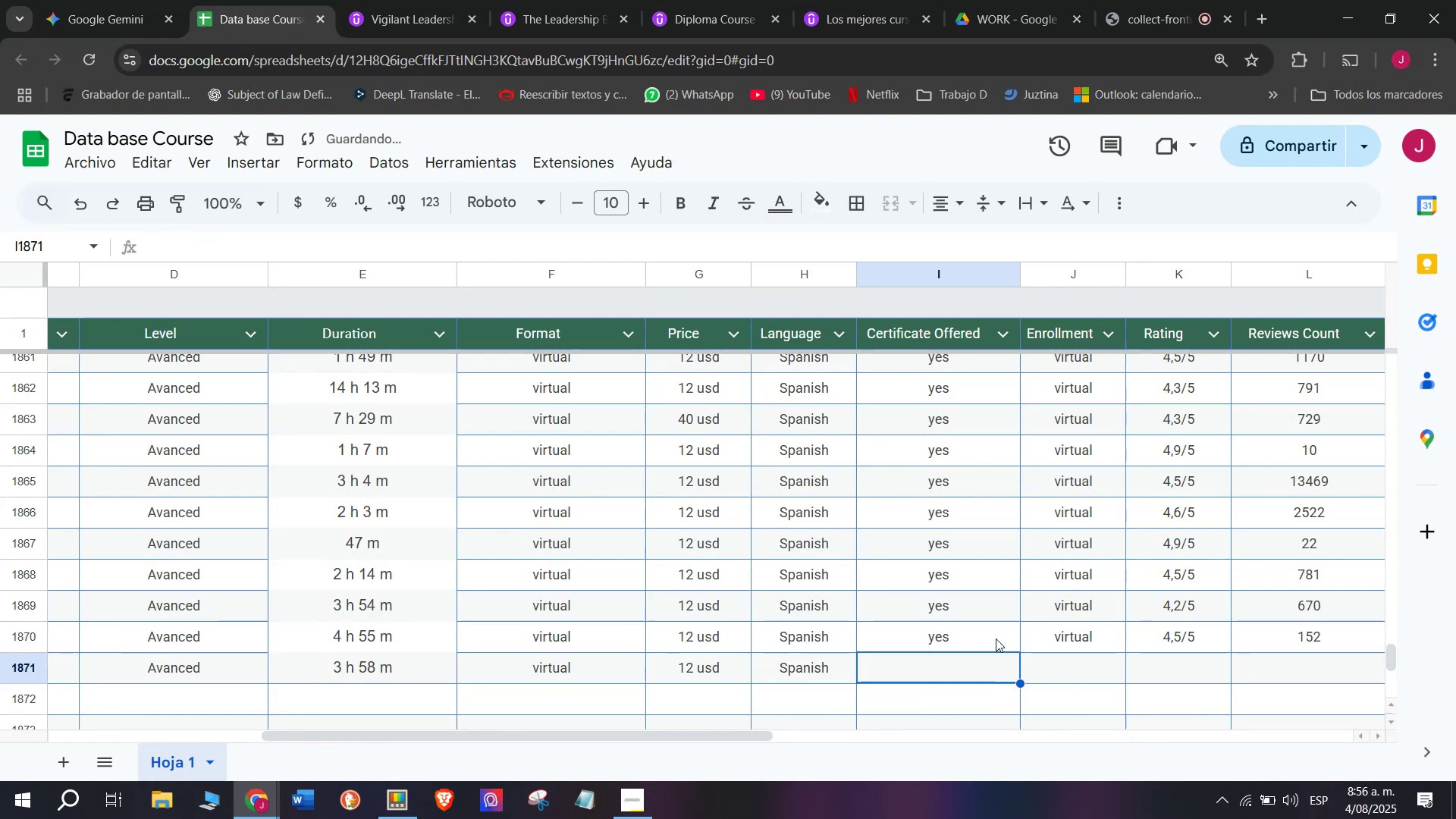 
left_click([996, 637])
 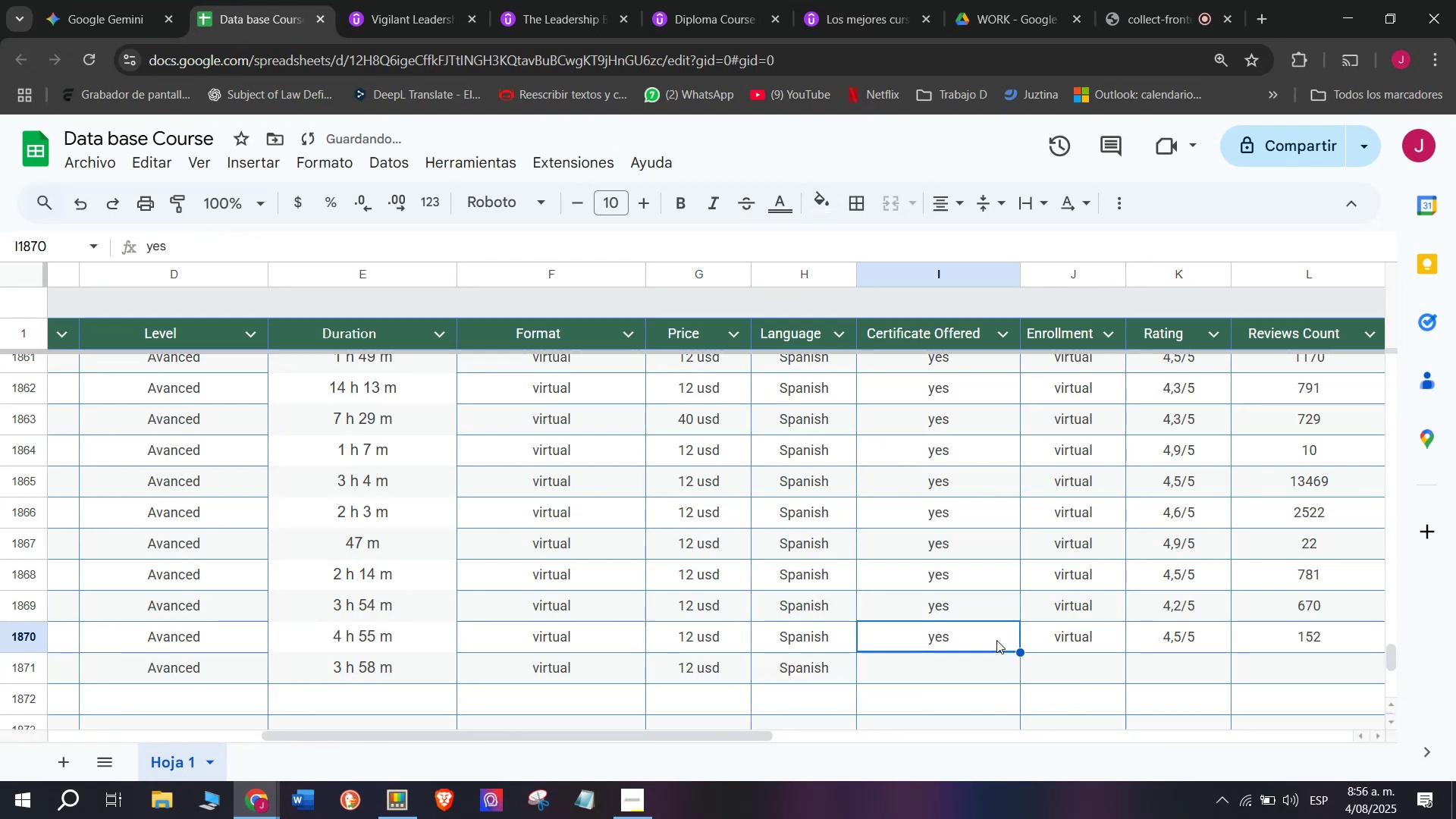 
key(Break)
 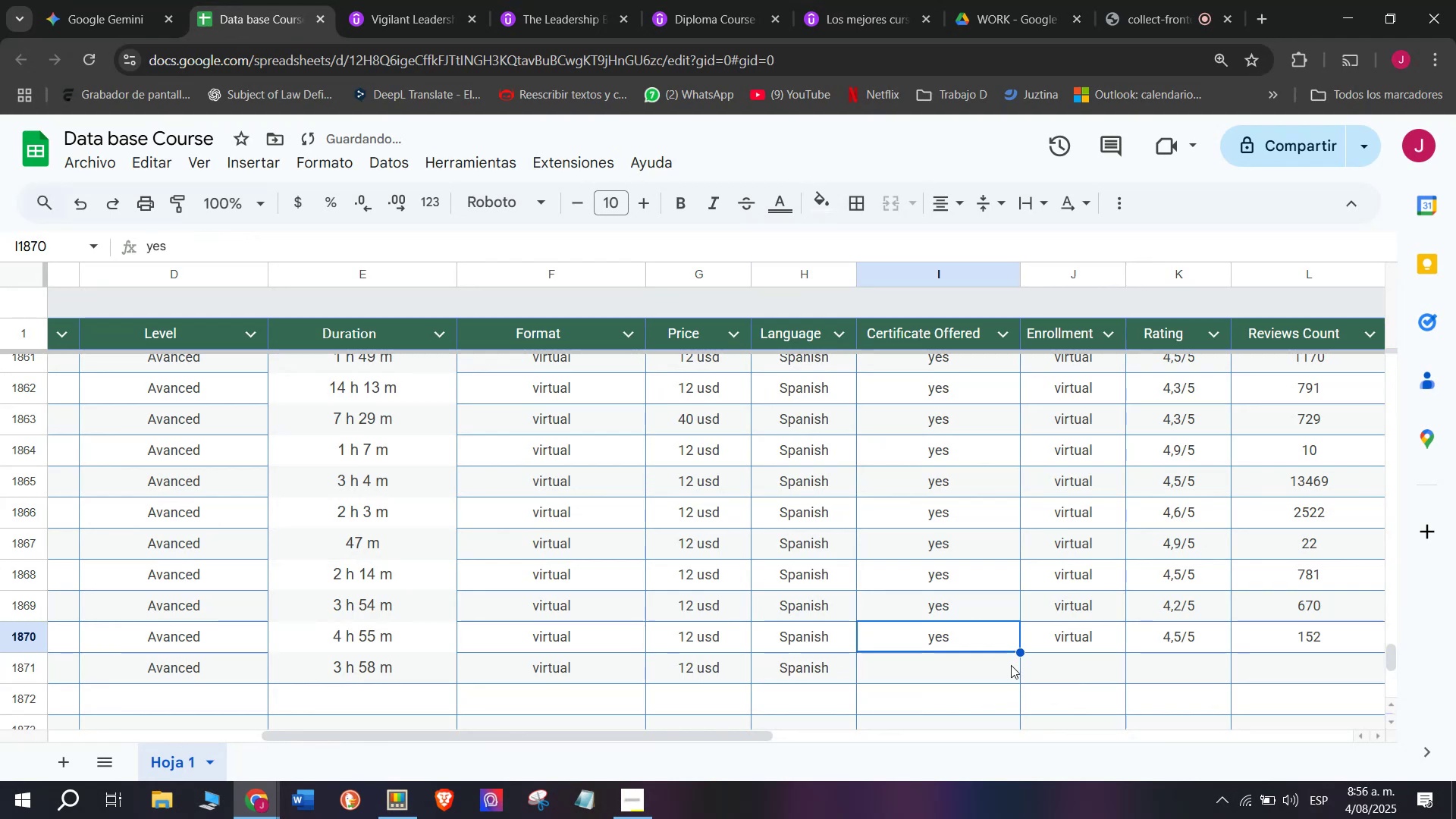 
key(Control+ControlLeft)
 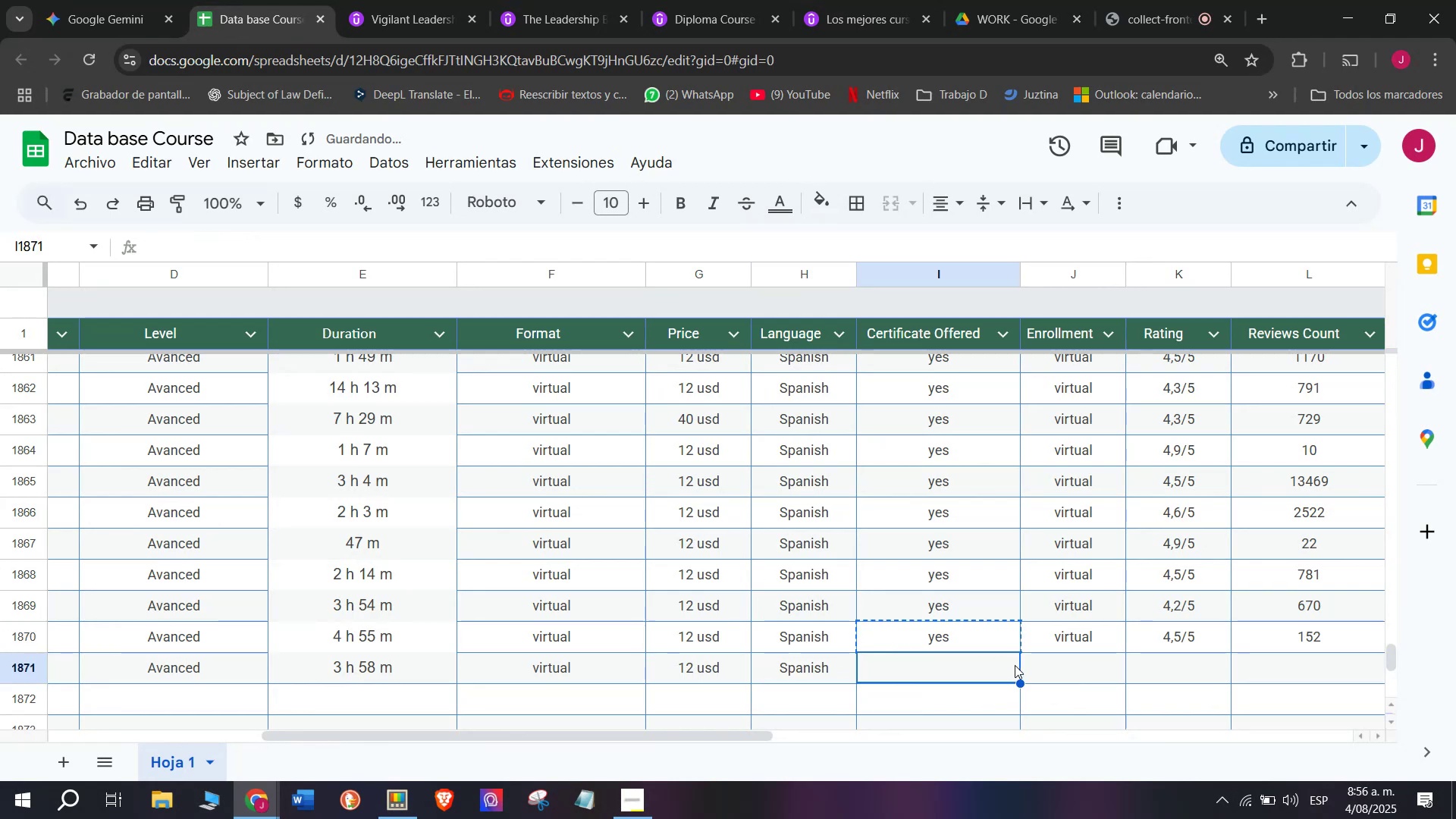 
key(Control+C)
 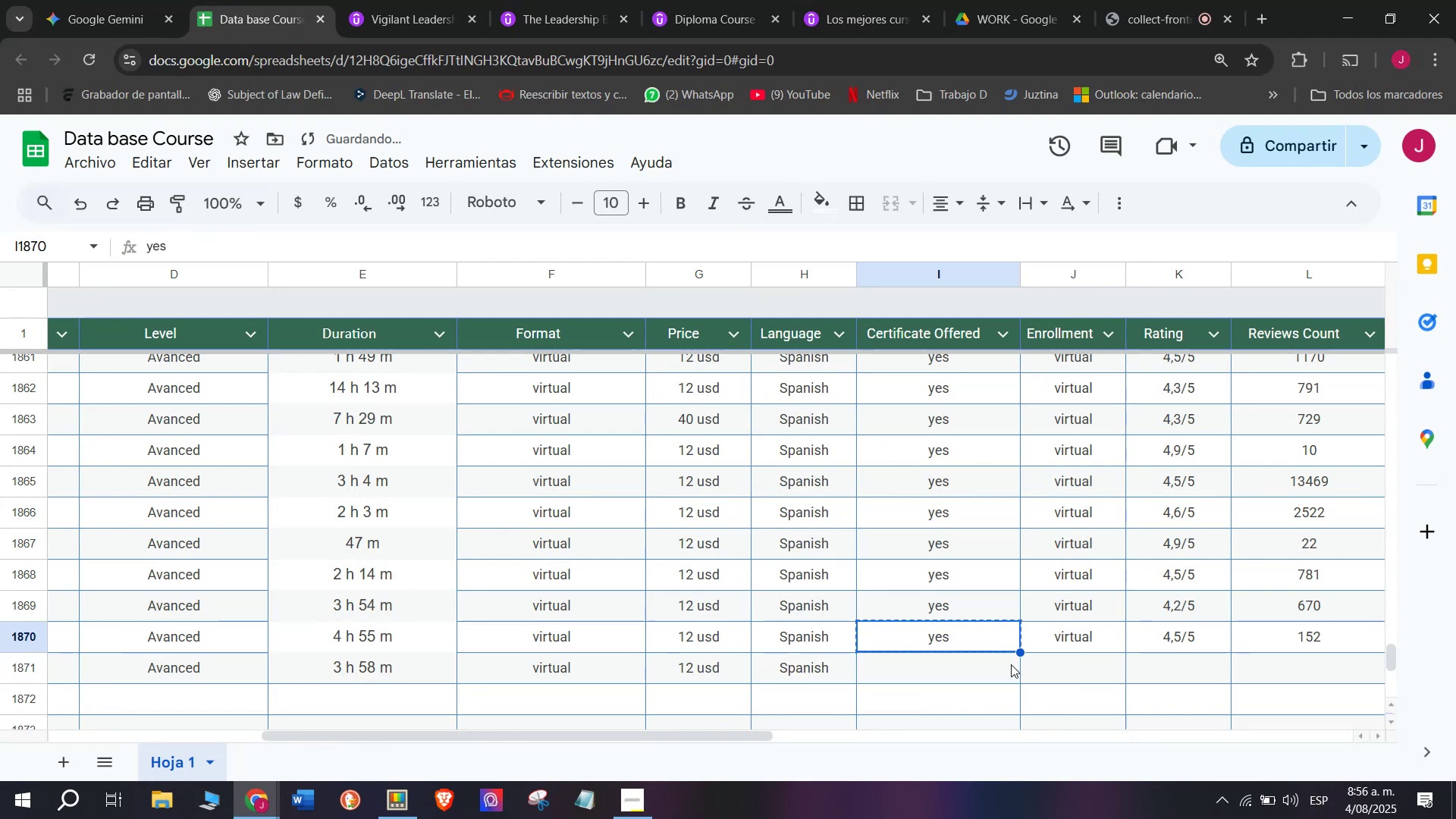 
double_click([1011, 664])
 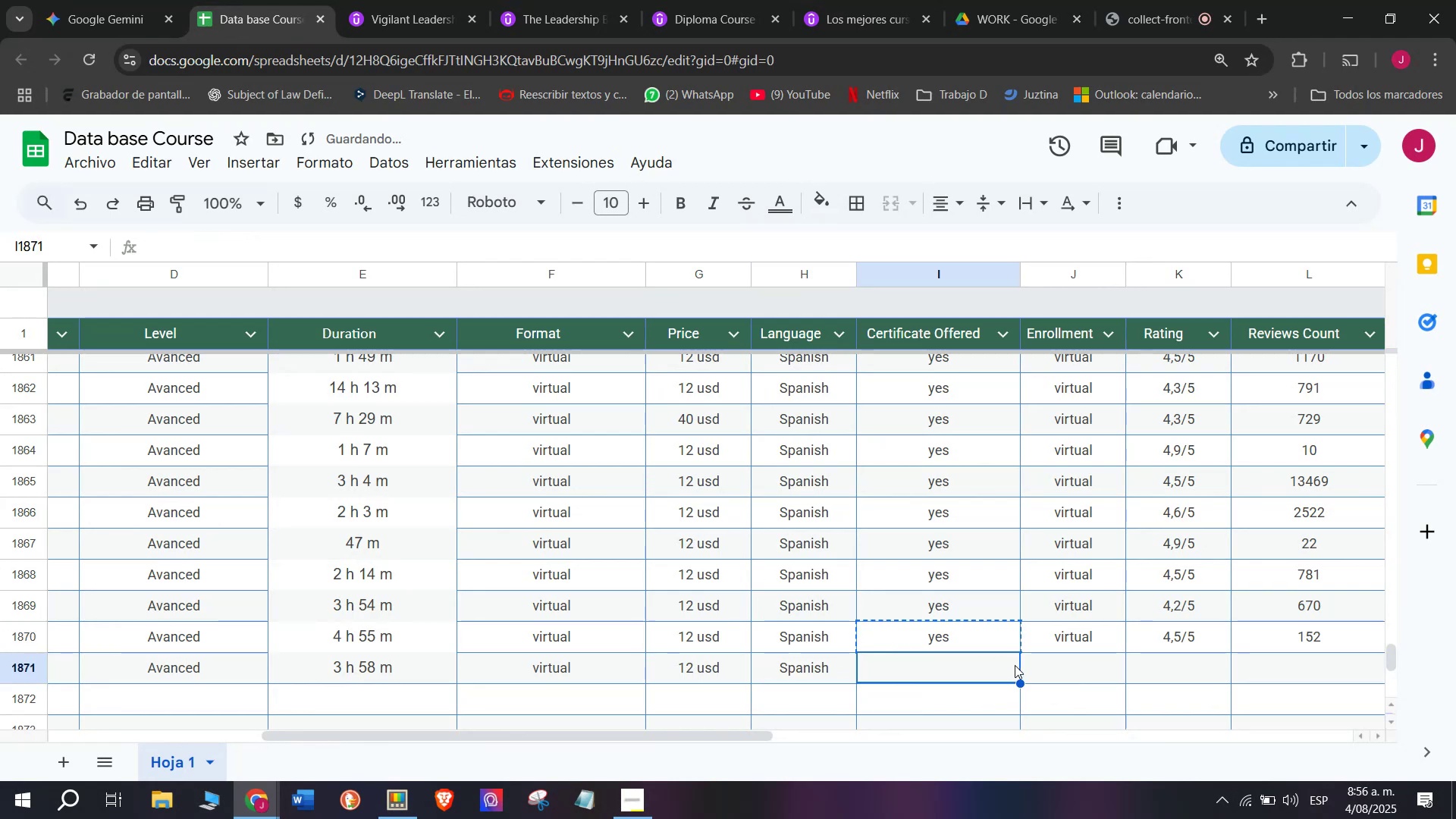 
key(Z)
 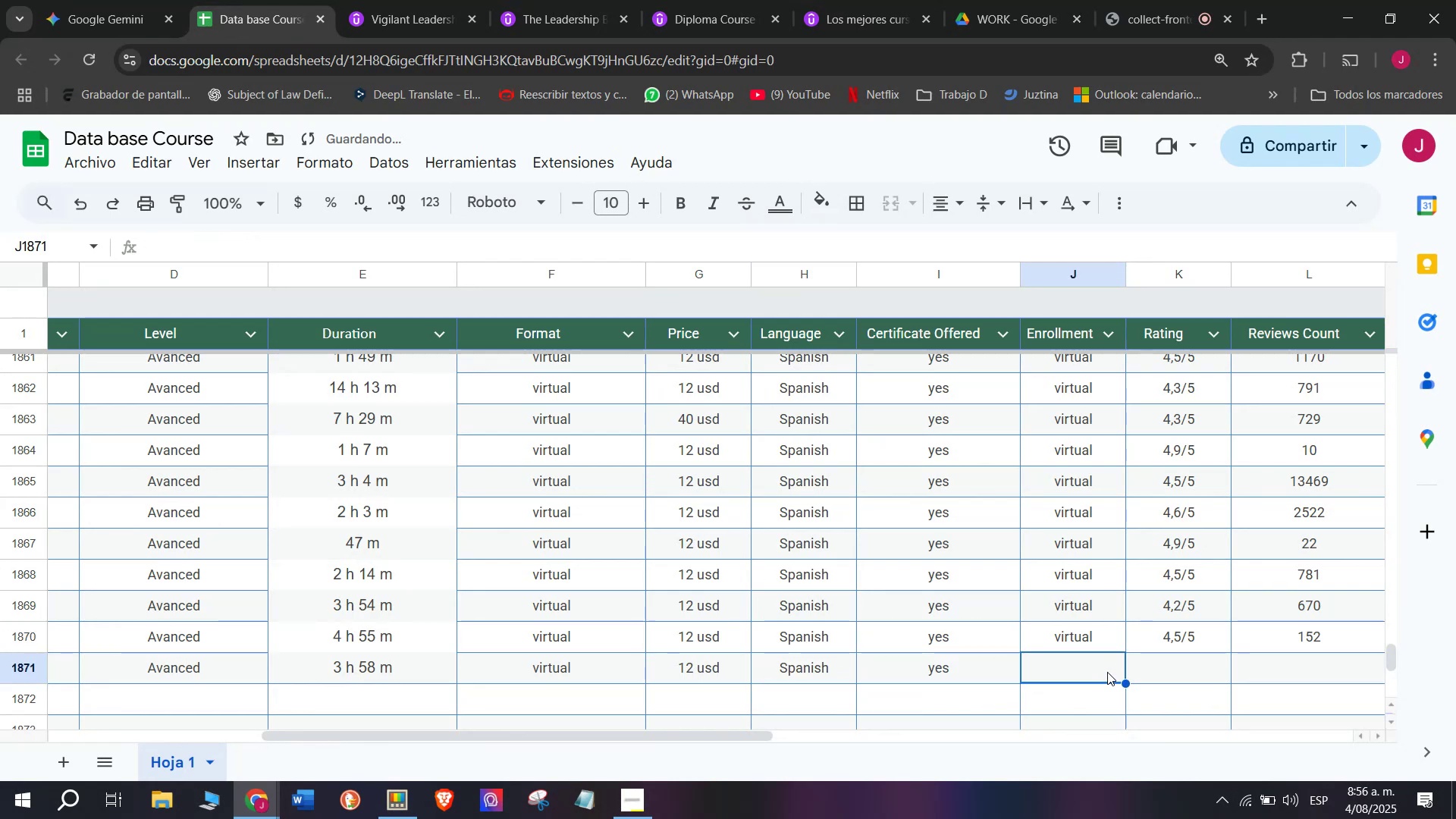 
key(Control+ControlLeft)
 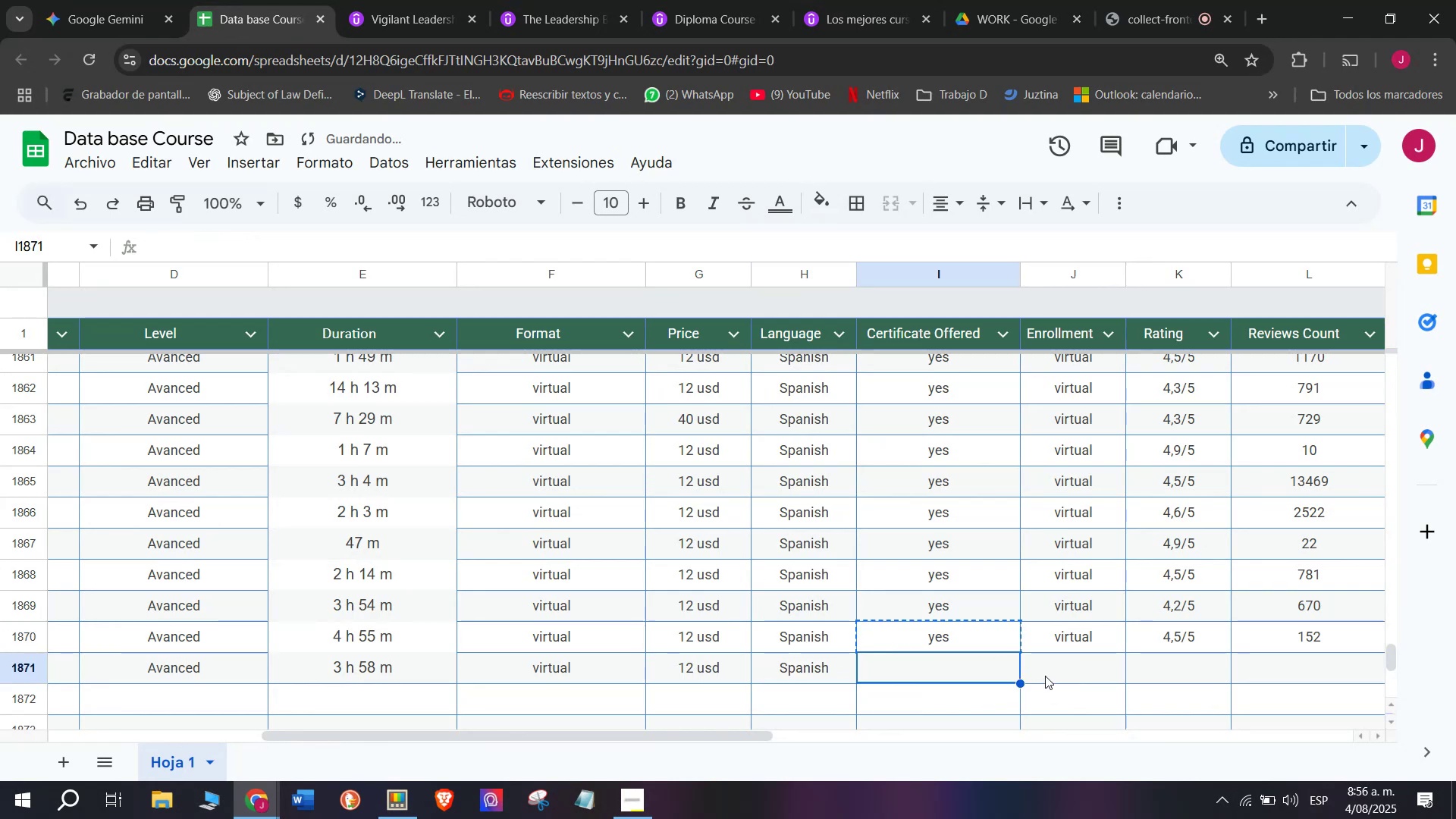 
key(Control+V)
 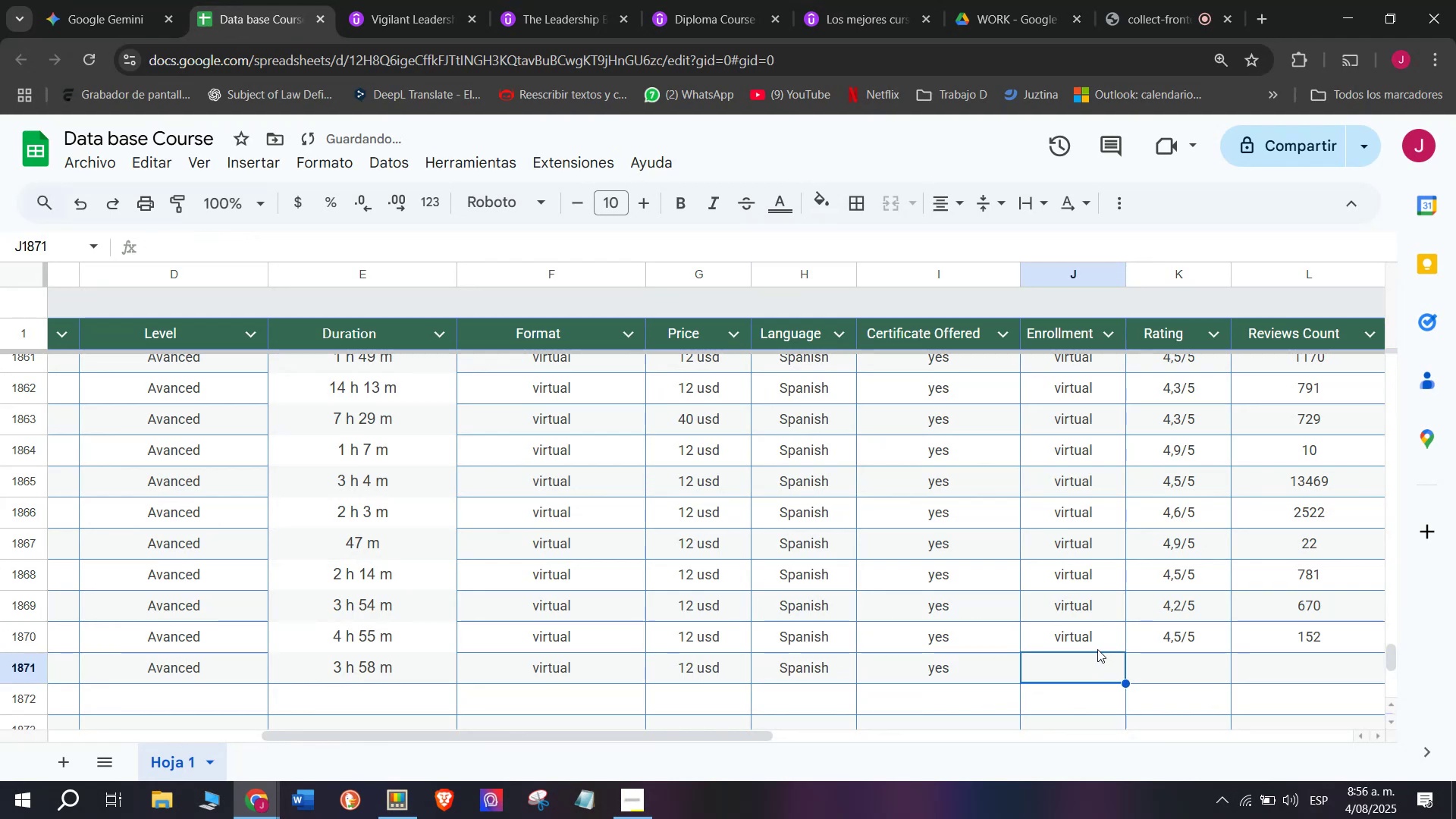 
double_click([1097, 648])
 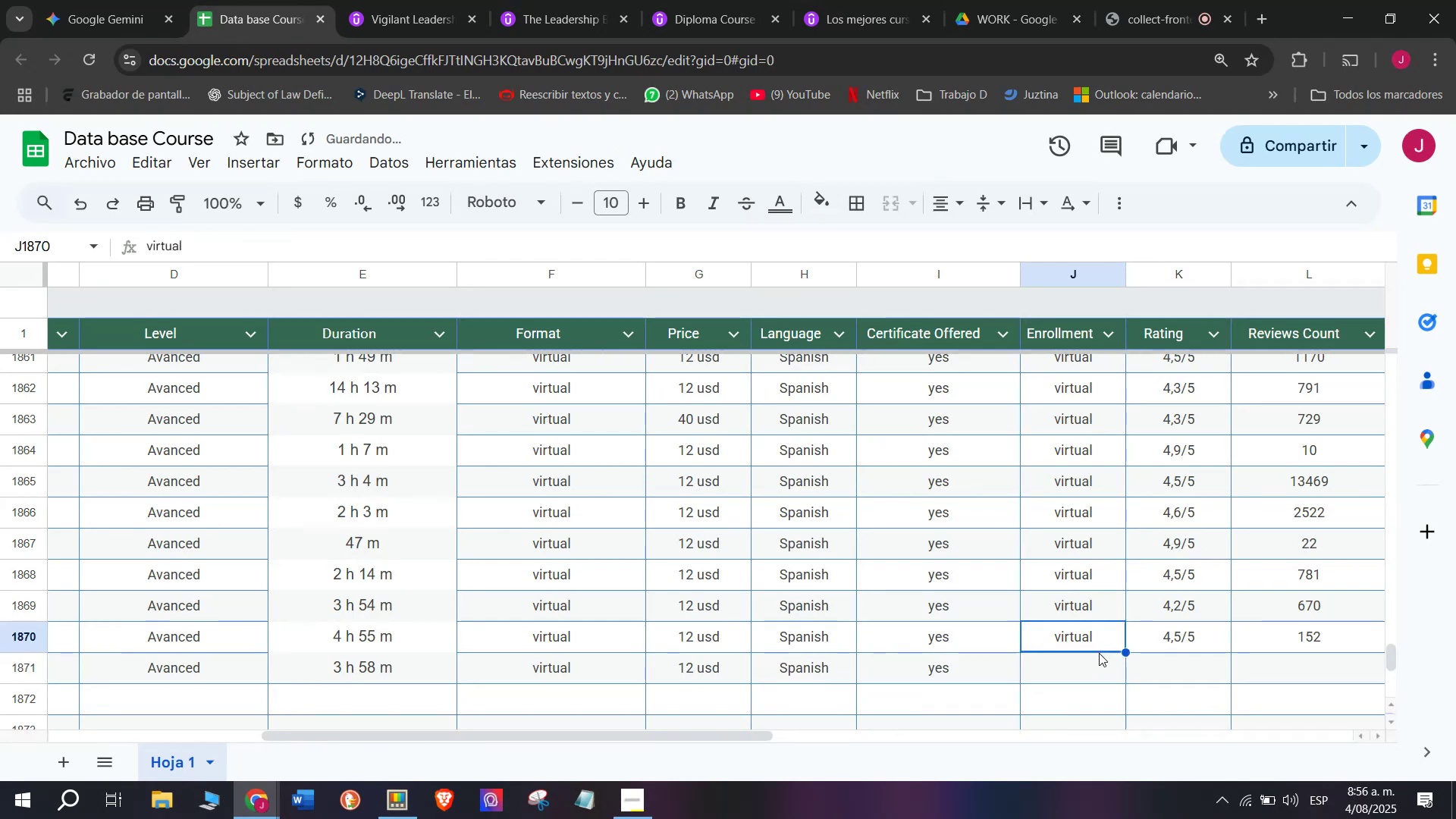 
key(Control+ControlLeft)
 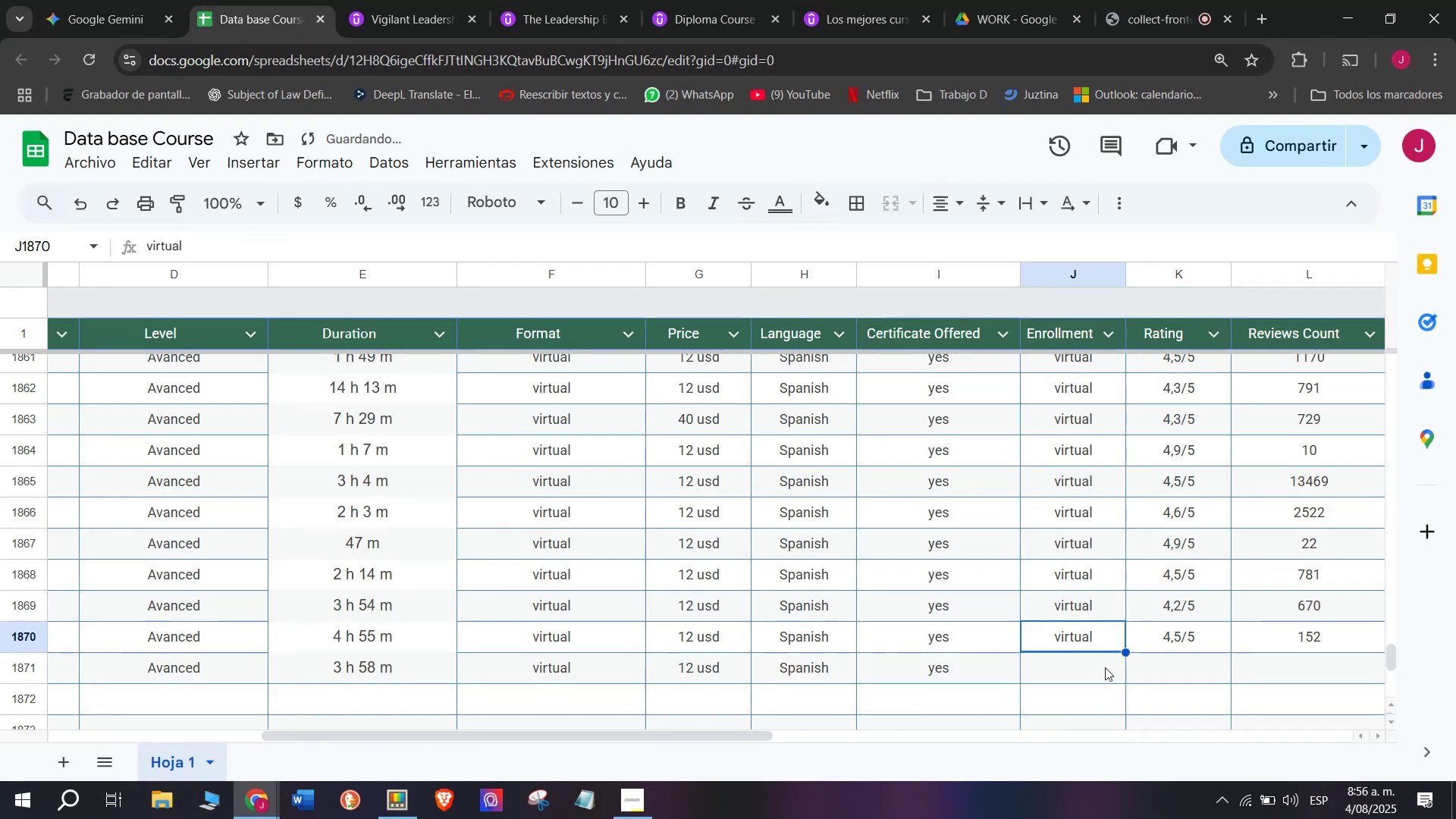 
key(Break)
 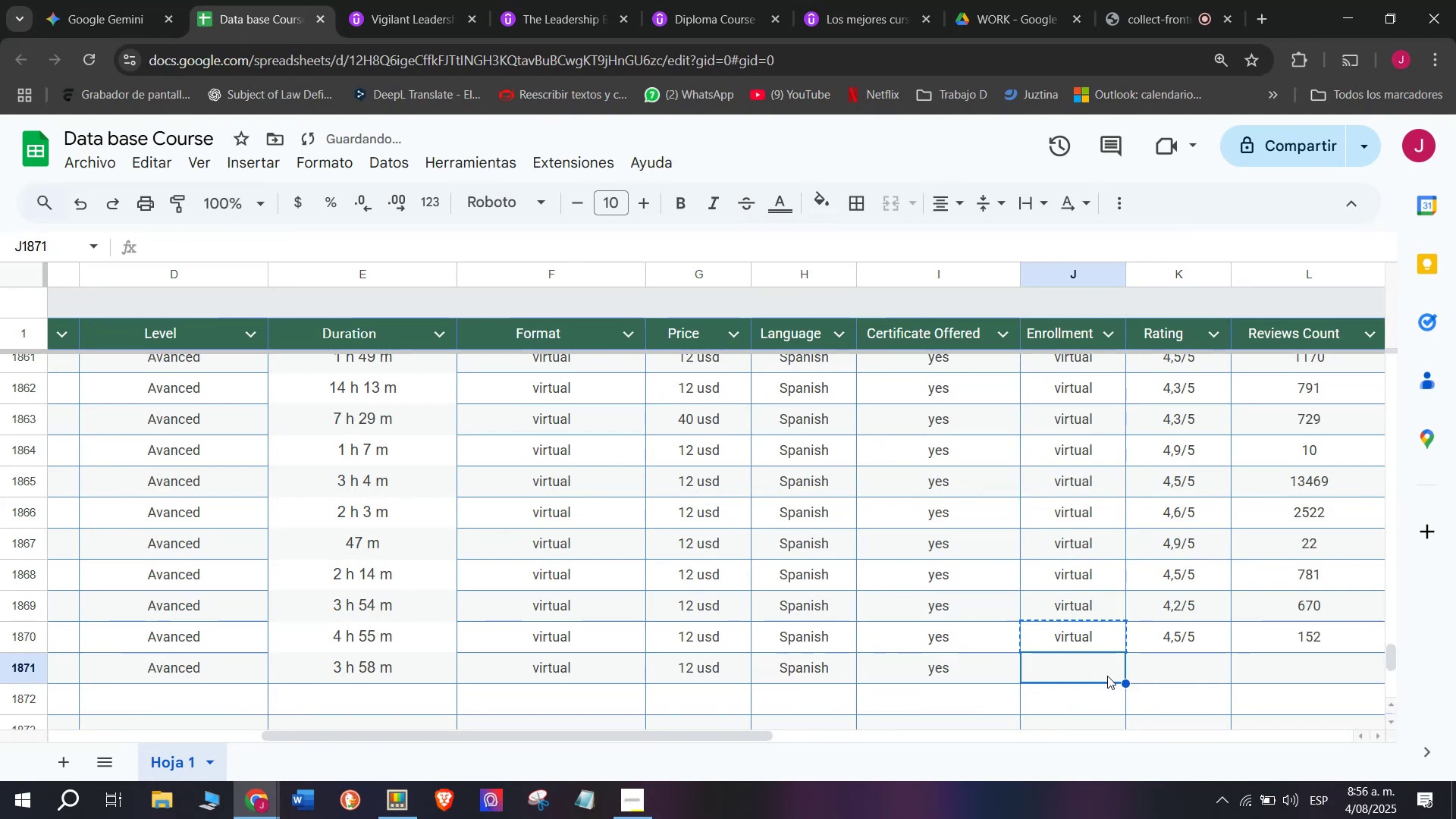 
key(Control+C)
 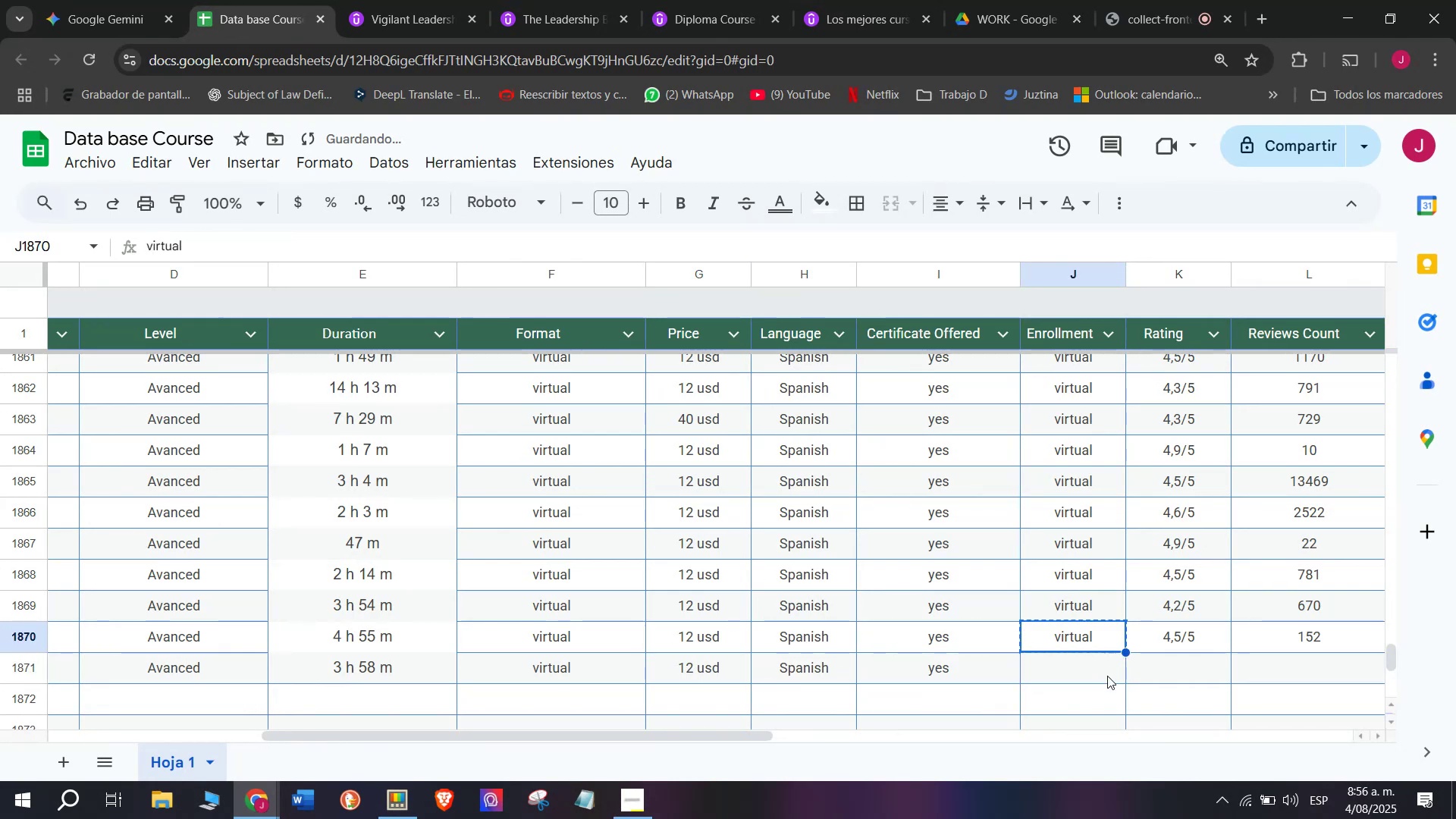 
triple_click([1107, 676])
 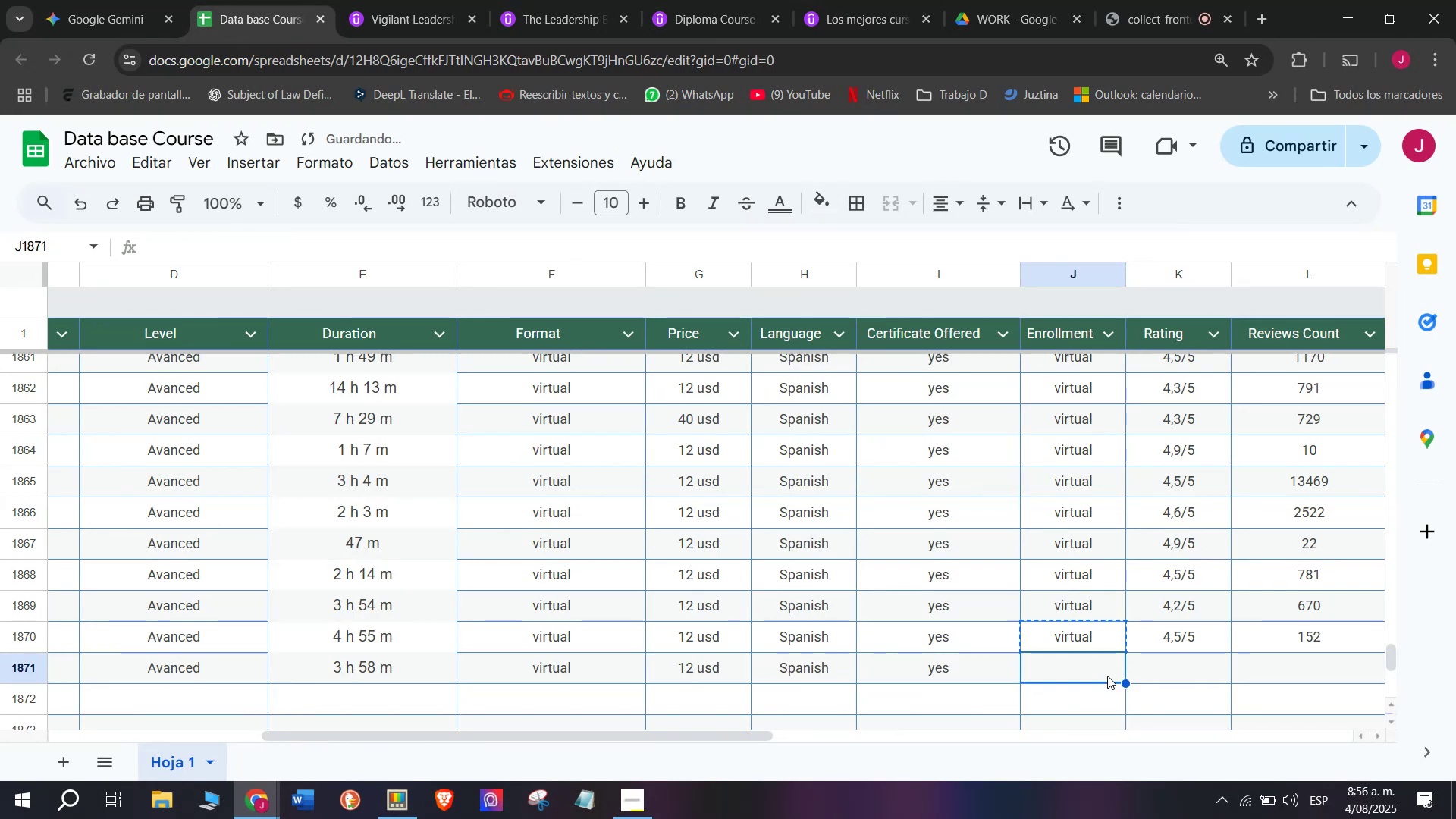 
key(Control+ControlLeft)
 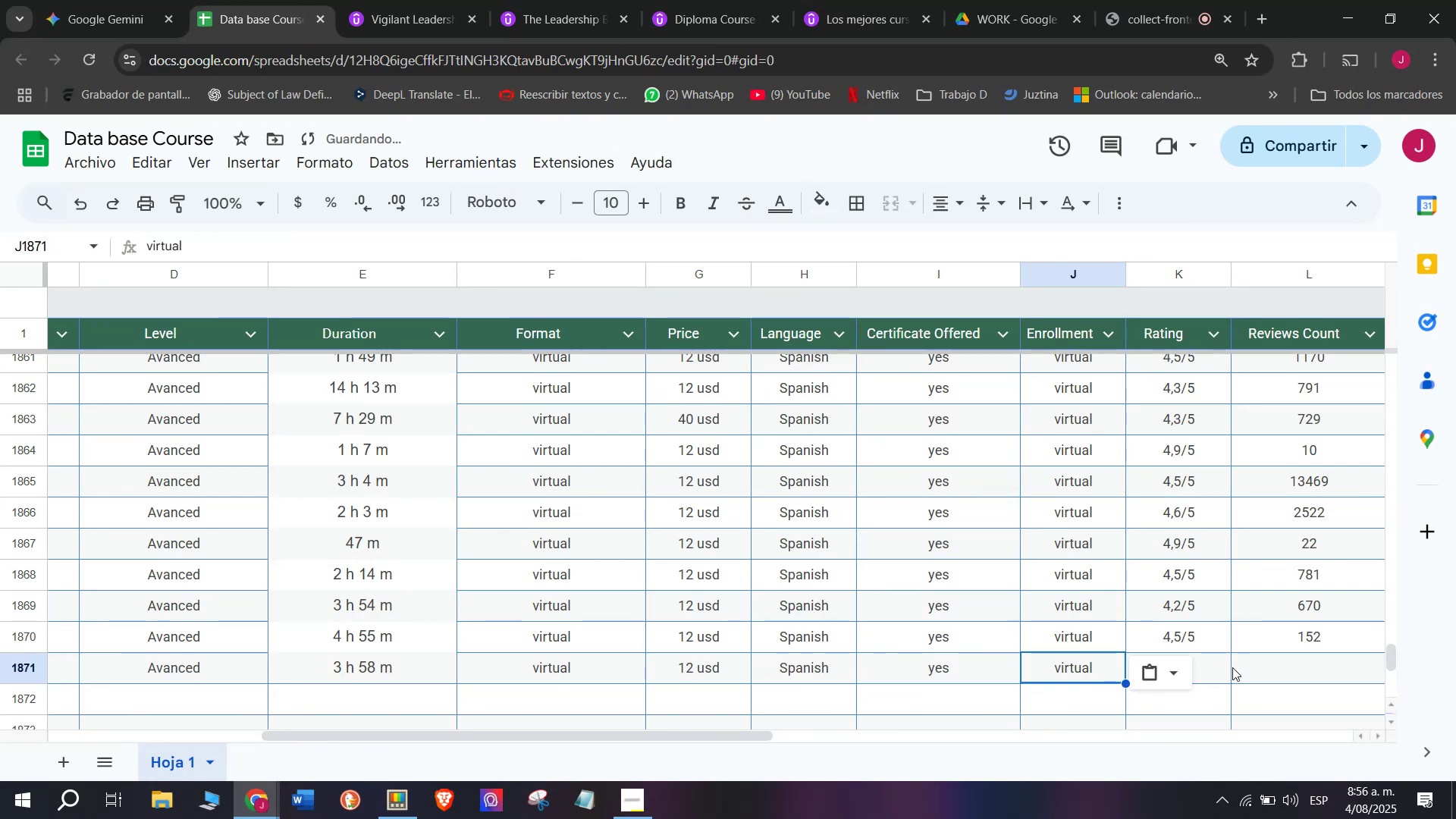 
key(Z)
 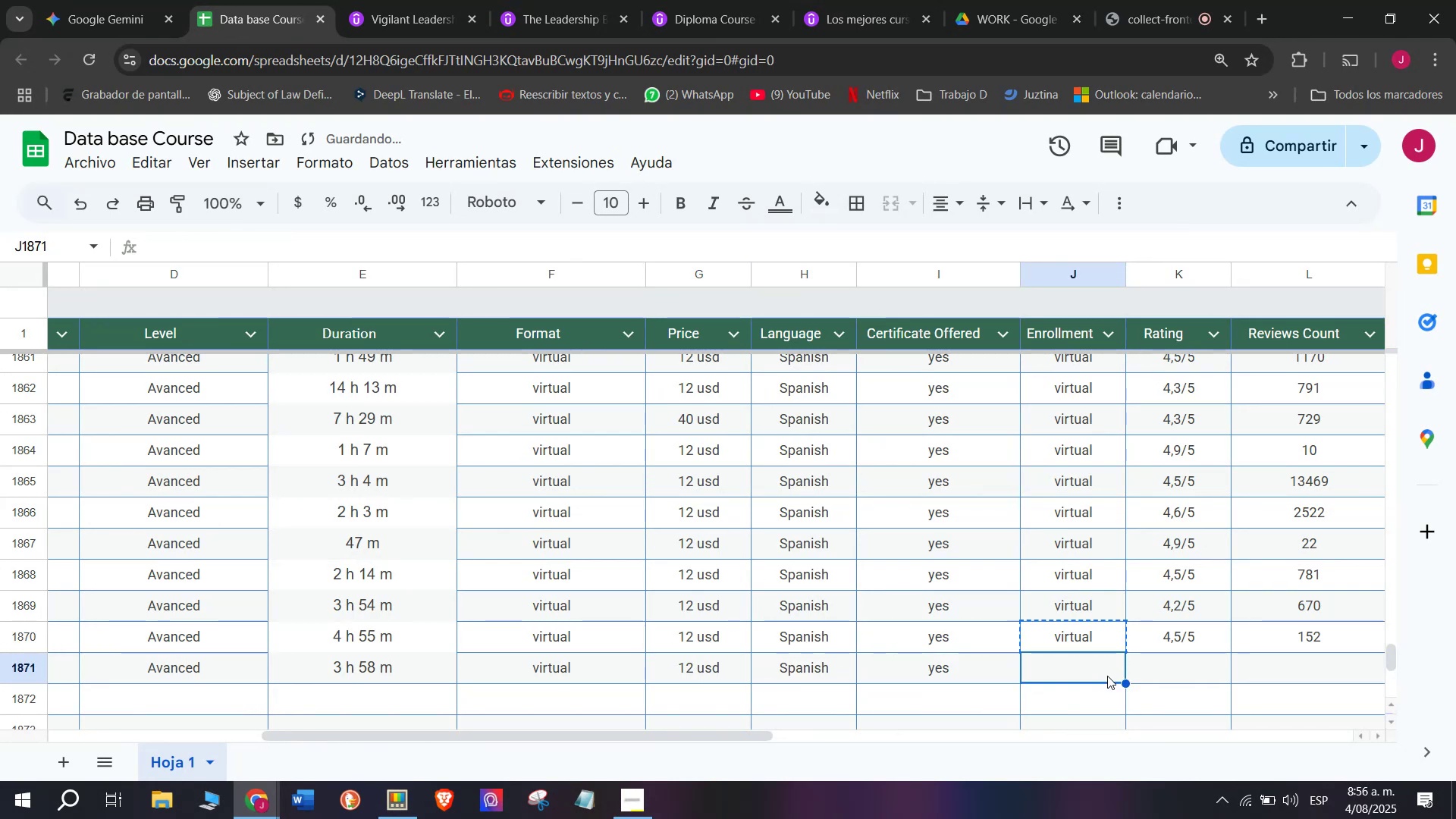 
key(Control+V)
 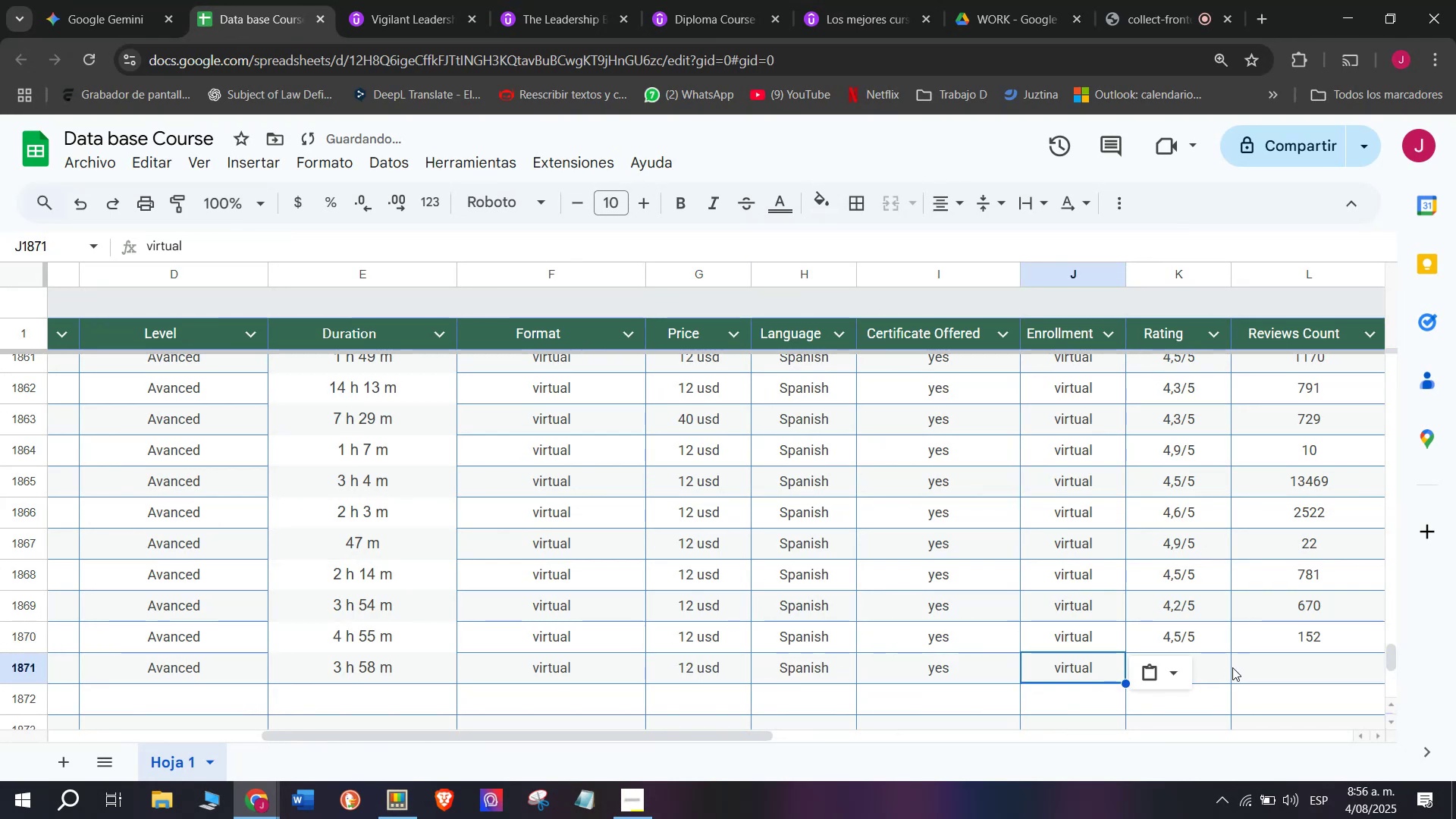 
left_click([1232, 666])
 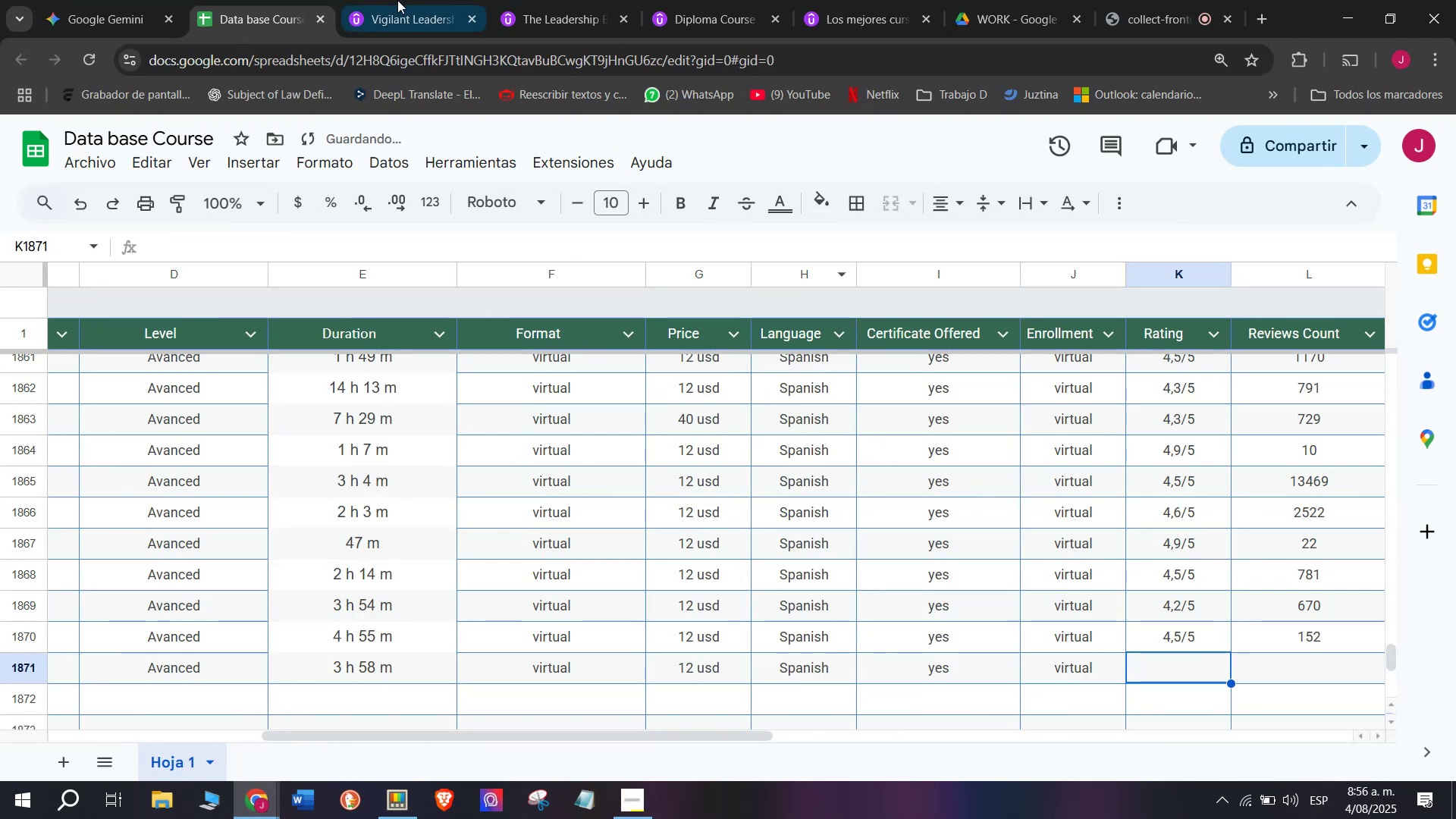 
left_click([448, 0])
 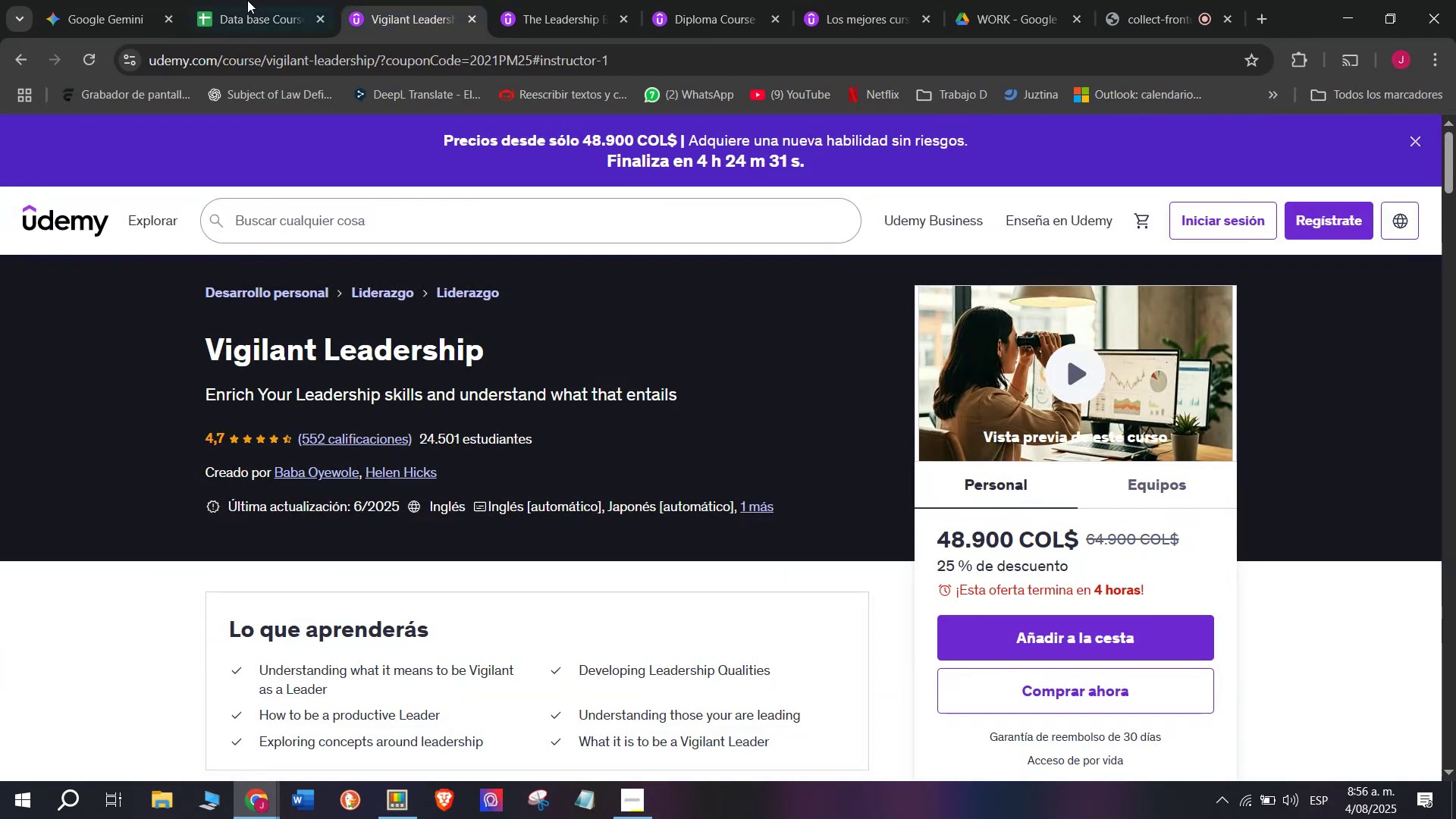 
left_click([244, 0])
 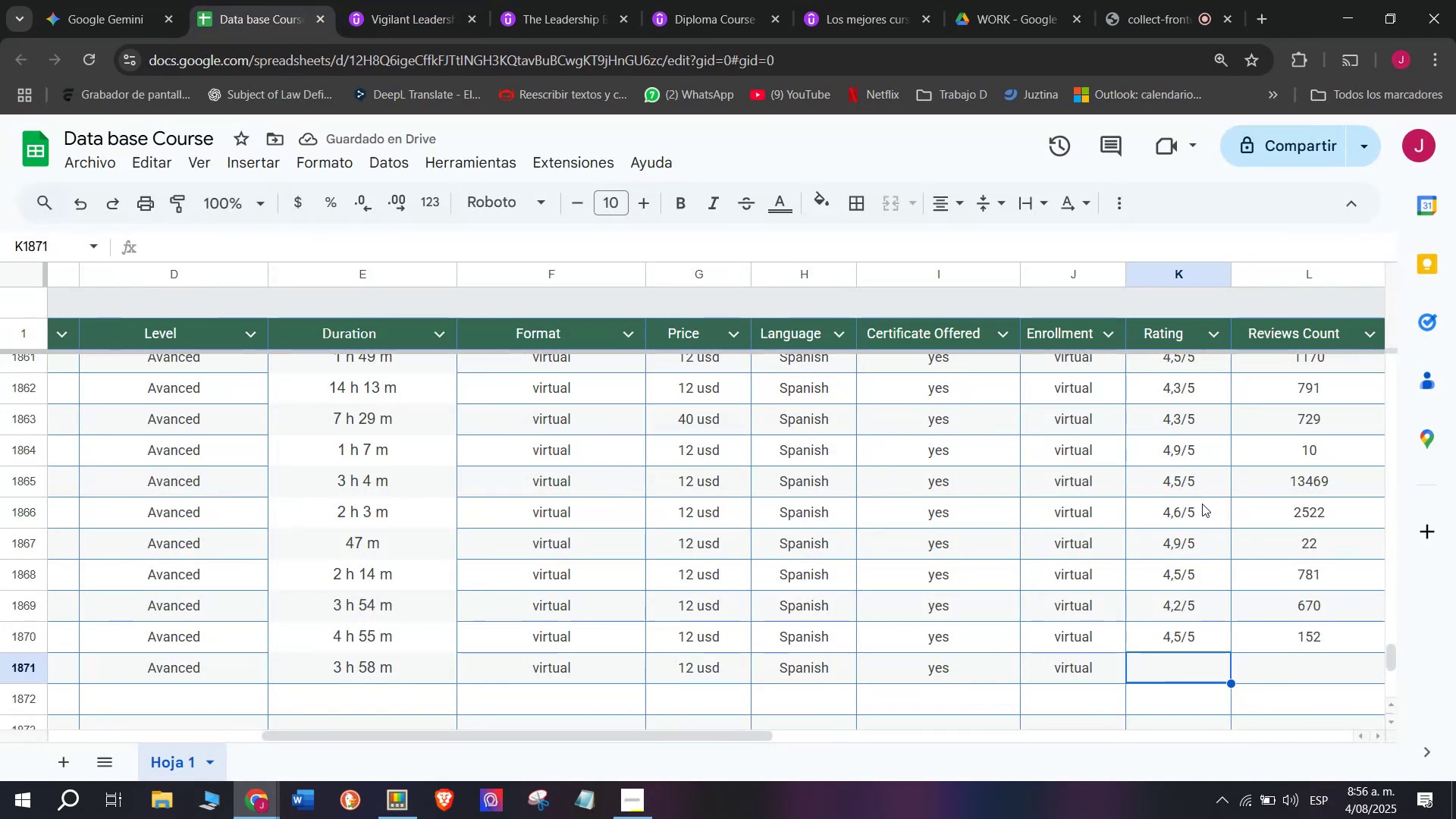 
key(Break)
 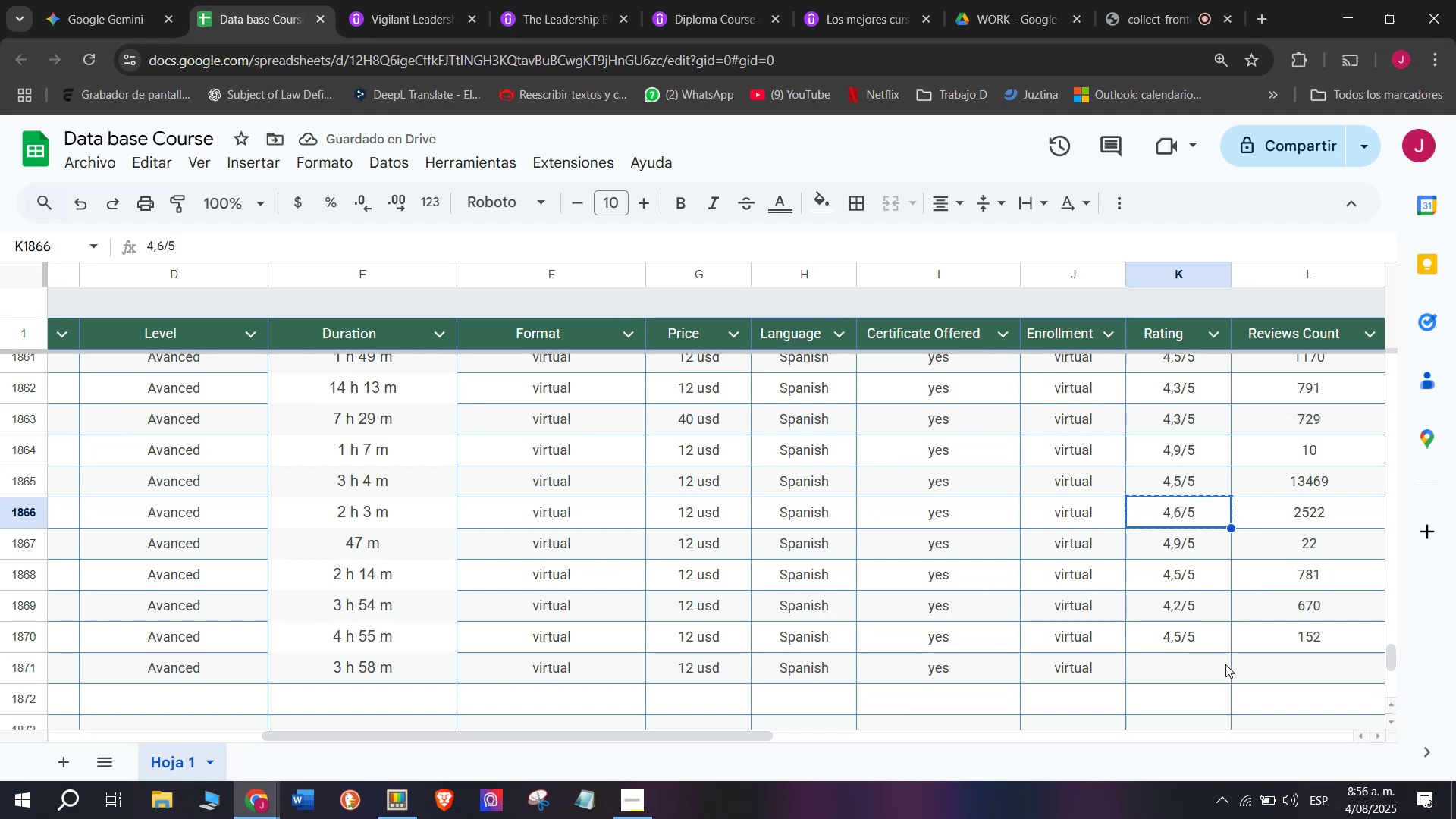 
key(Control+ControlLeft)
 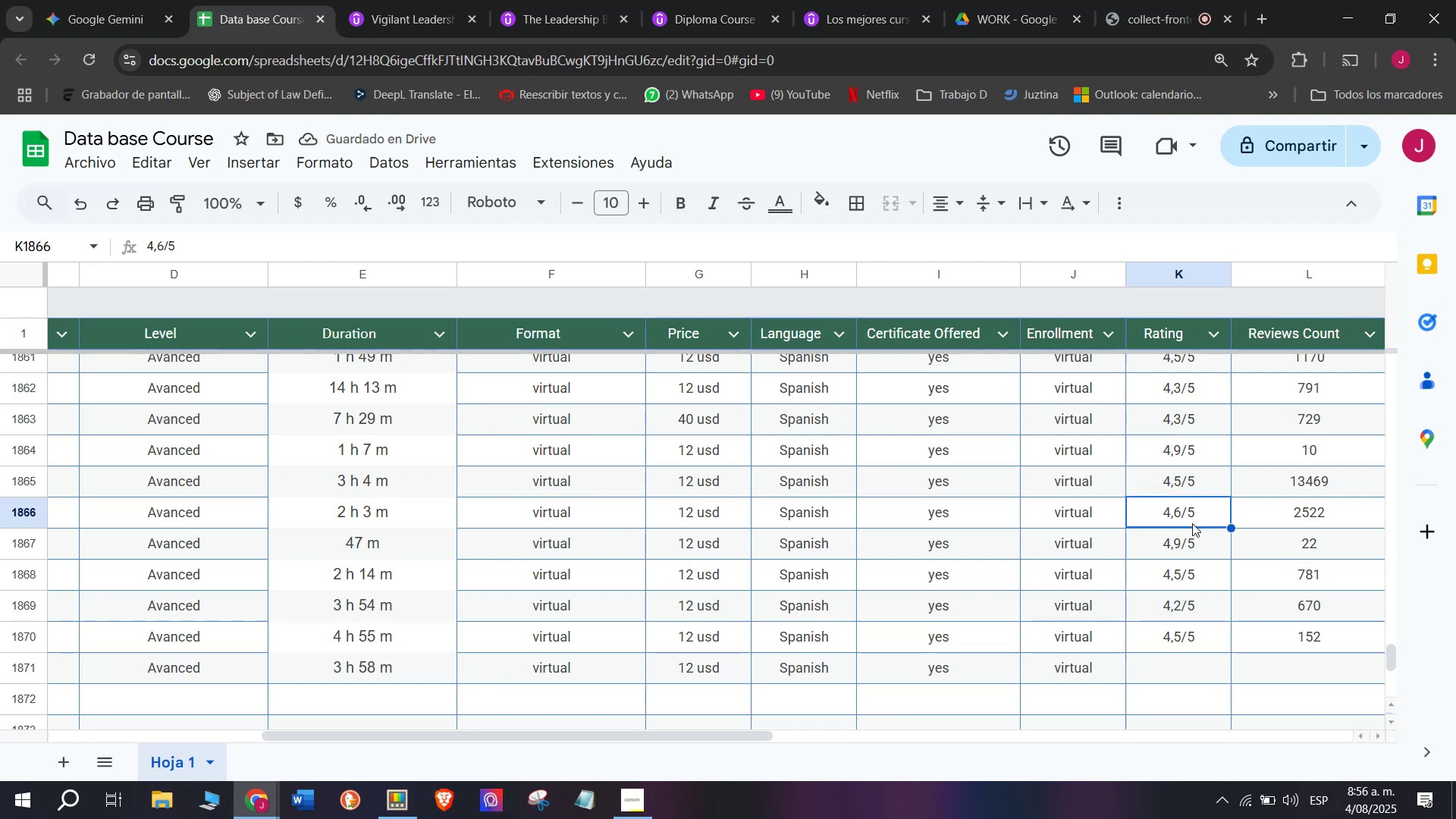 
key(Control+C)
 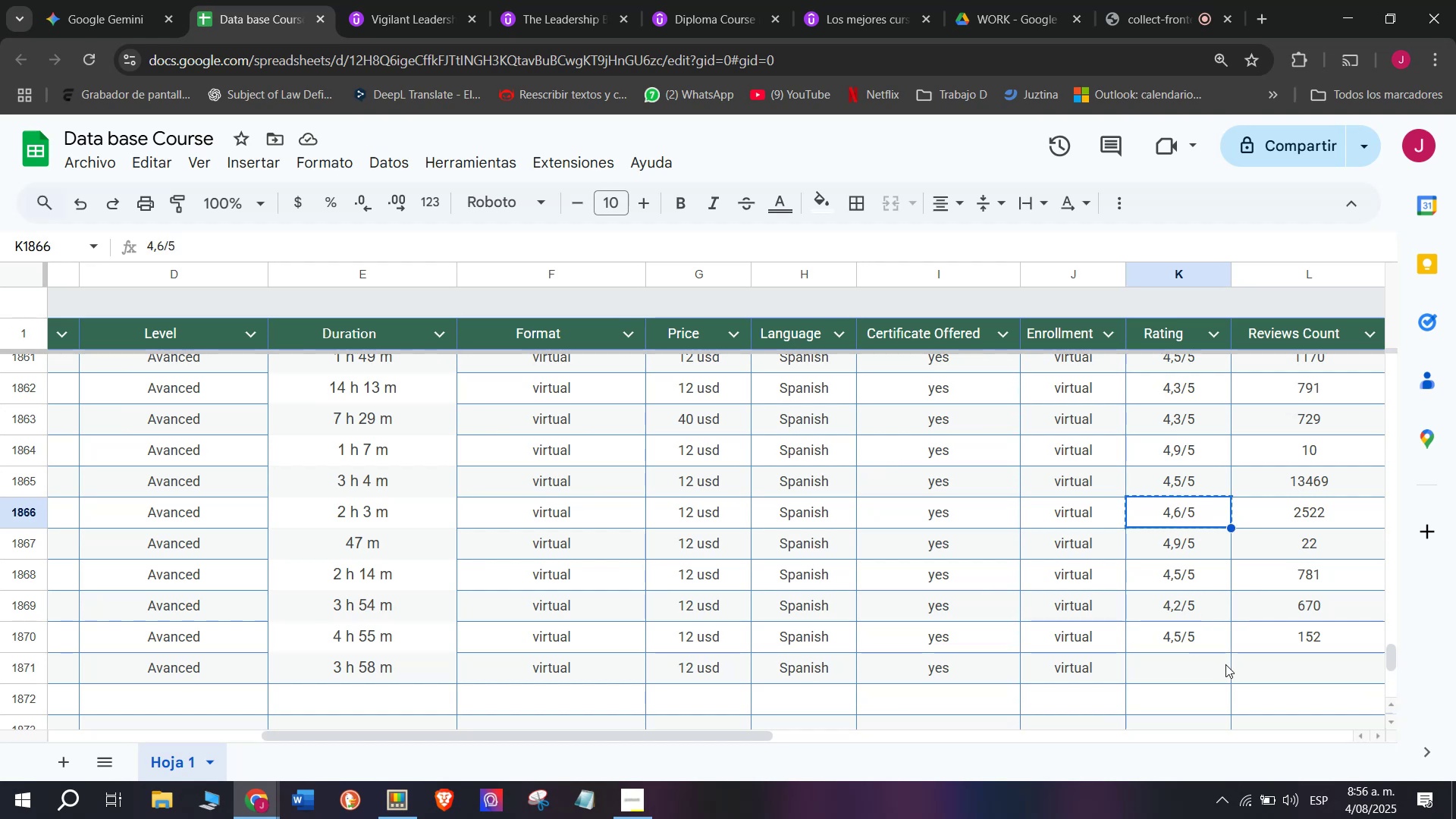 
key(Z)
 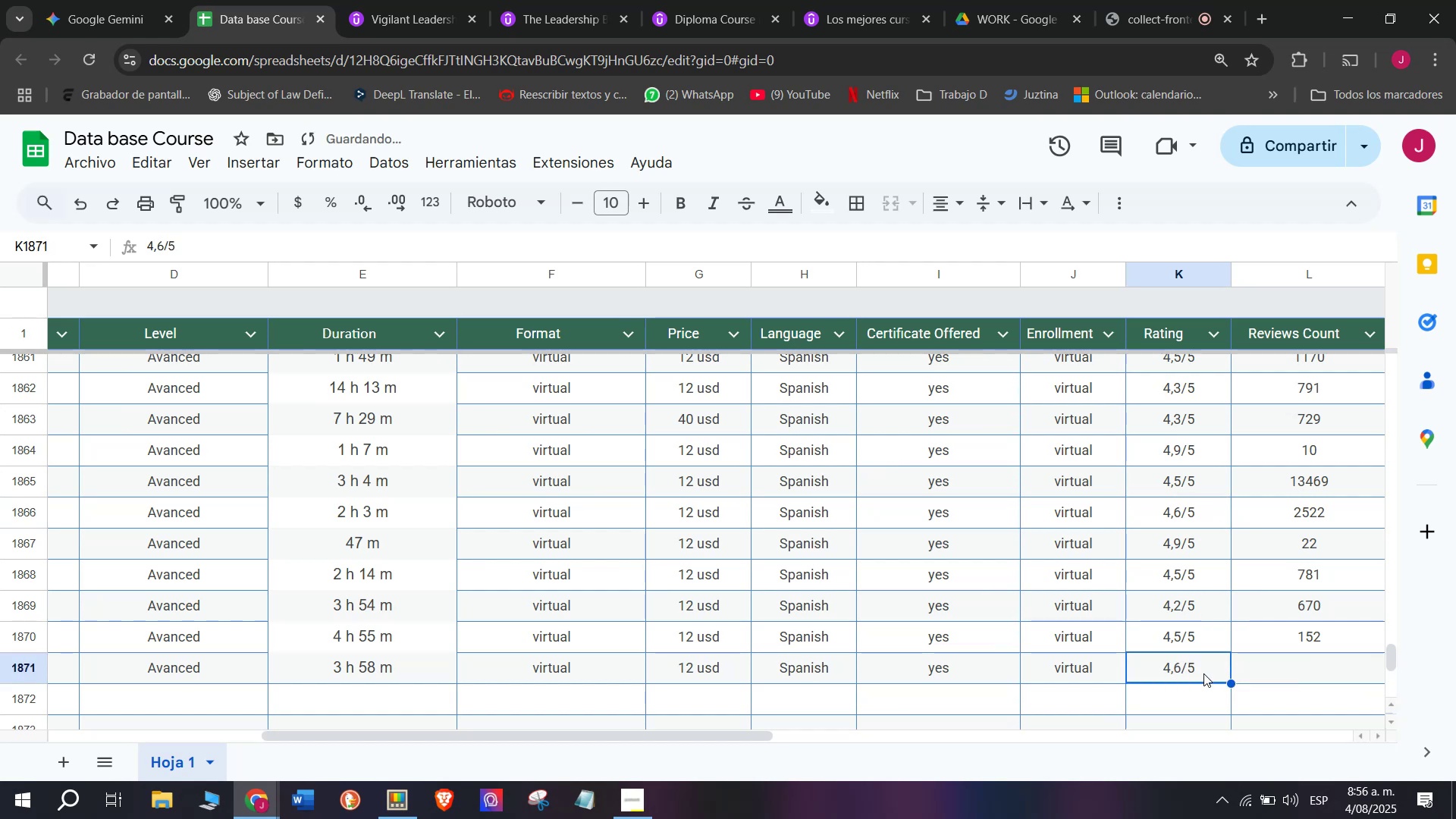 
key(Control+ControlLeft)
 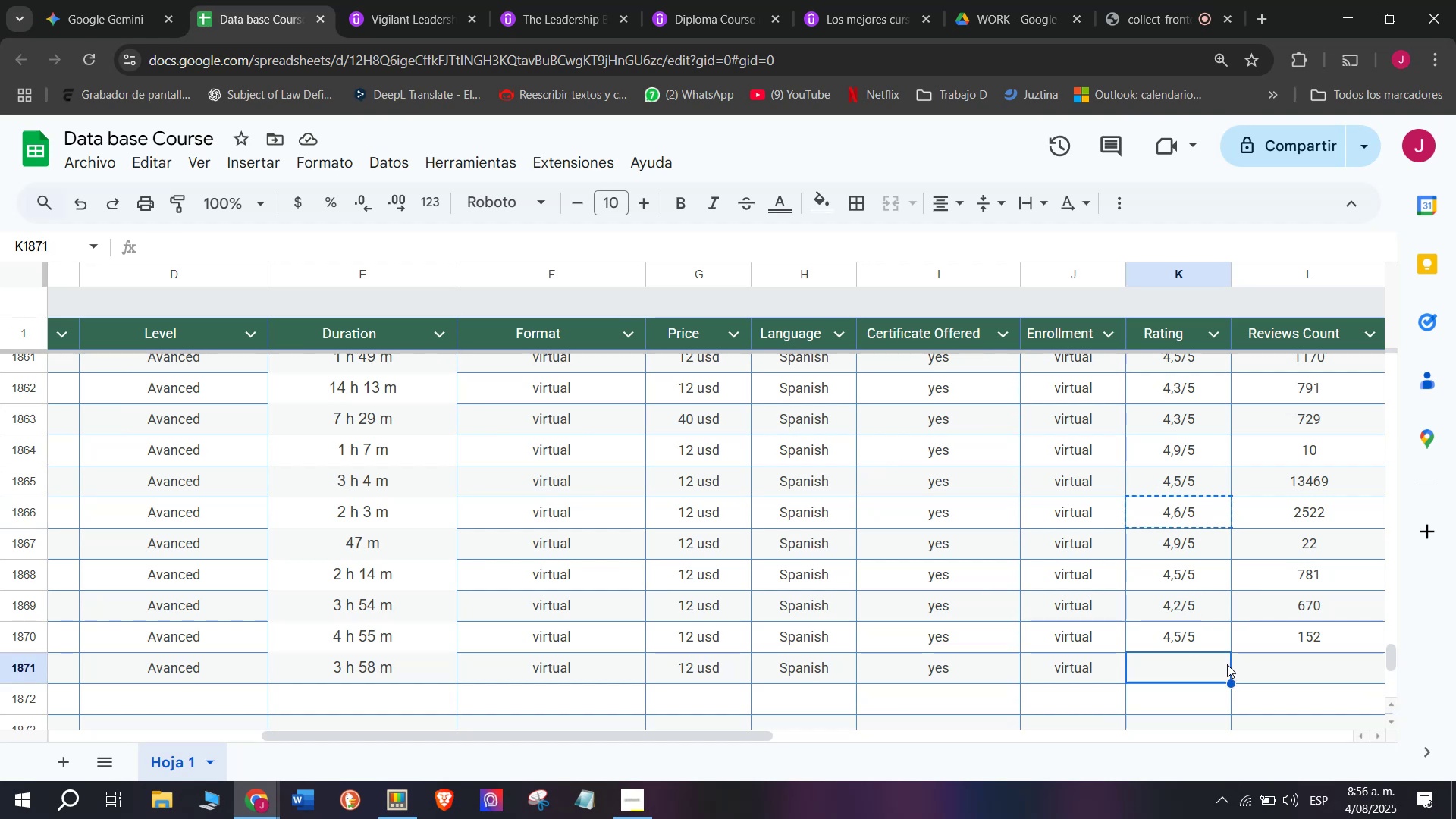 
key(Control+V)
 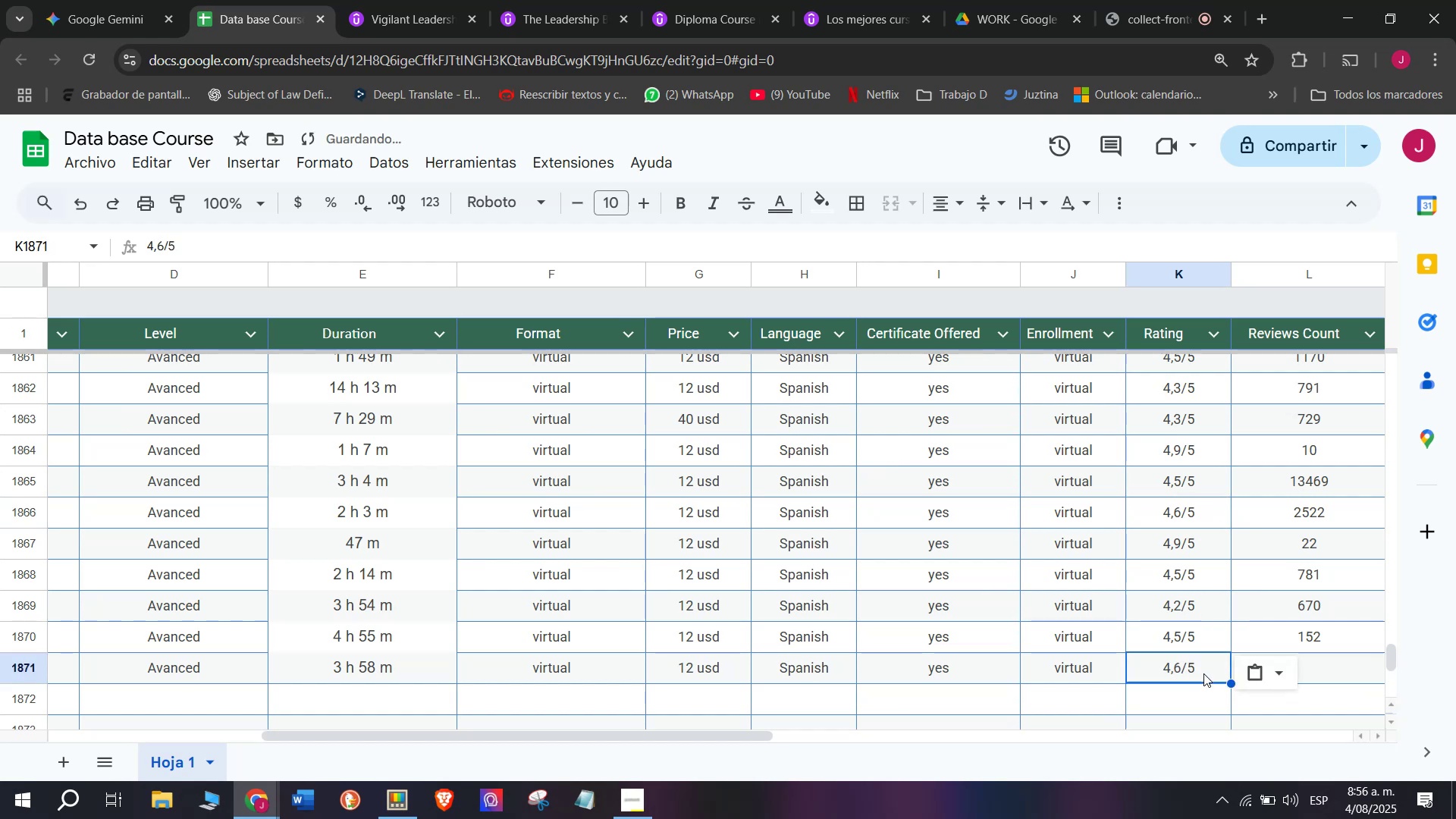 
double_click([1203, 673])
 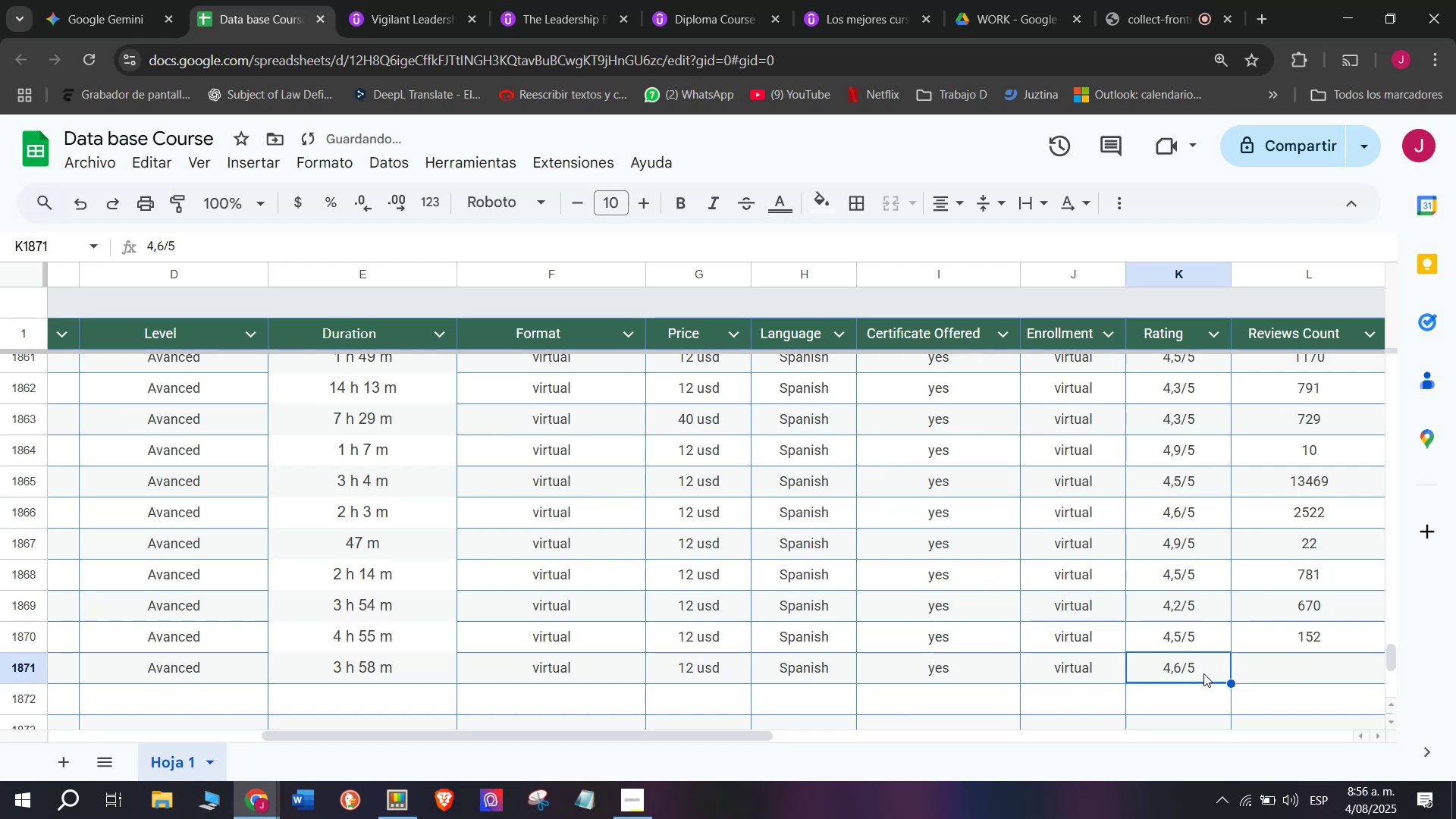 
triple_click([1203, 673])
 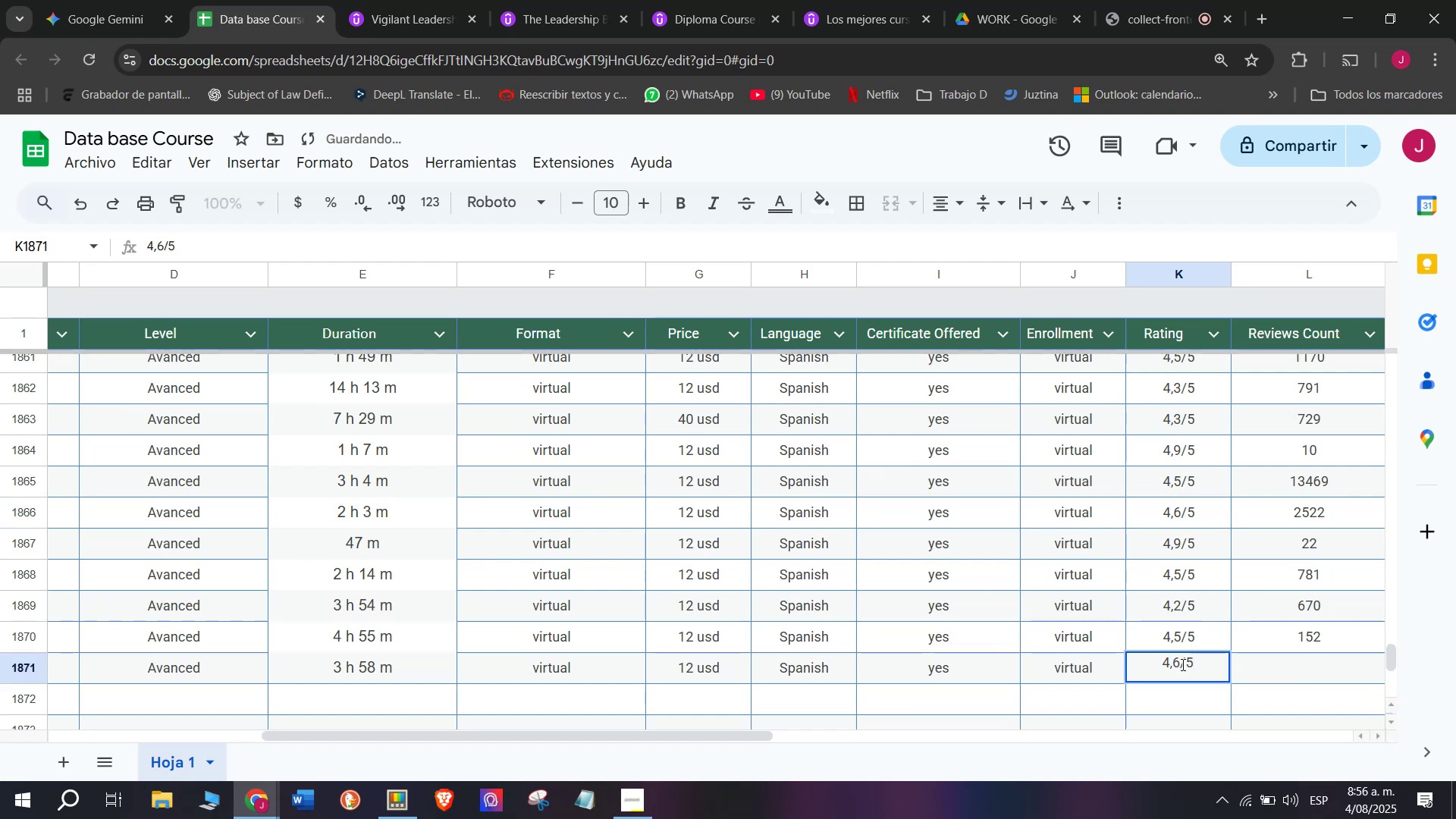 
left_click([1181, 664])
 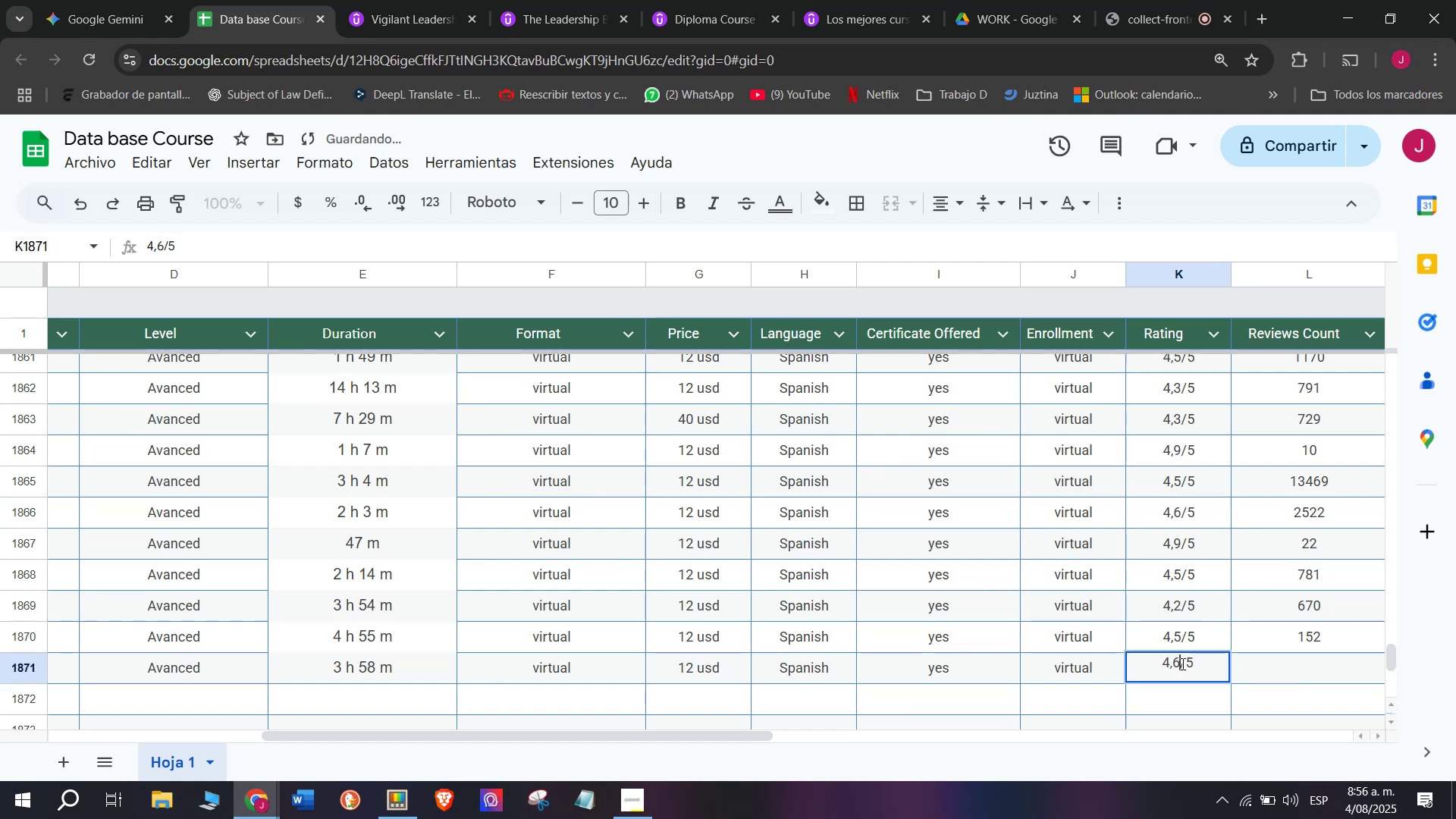 
key(Q)
 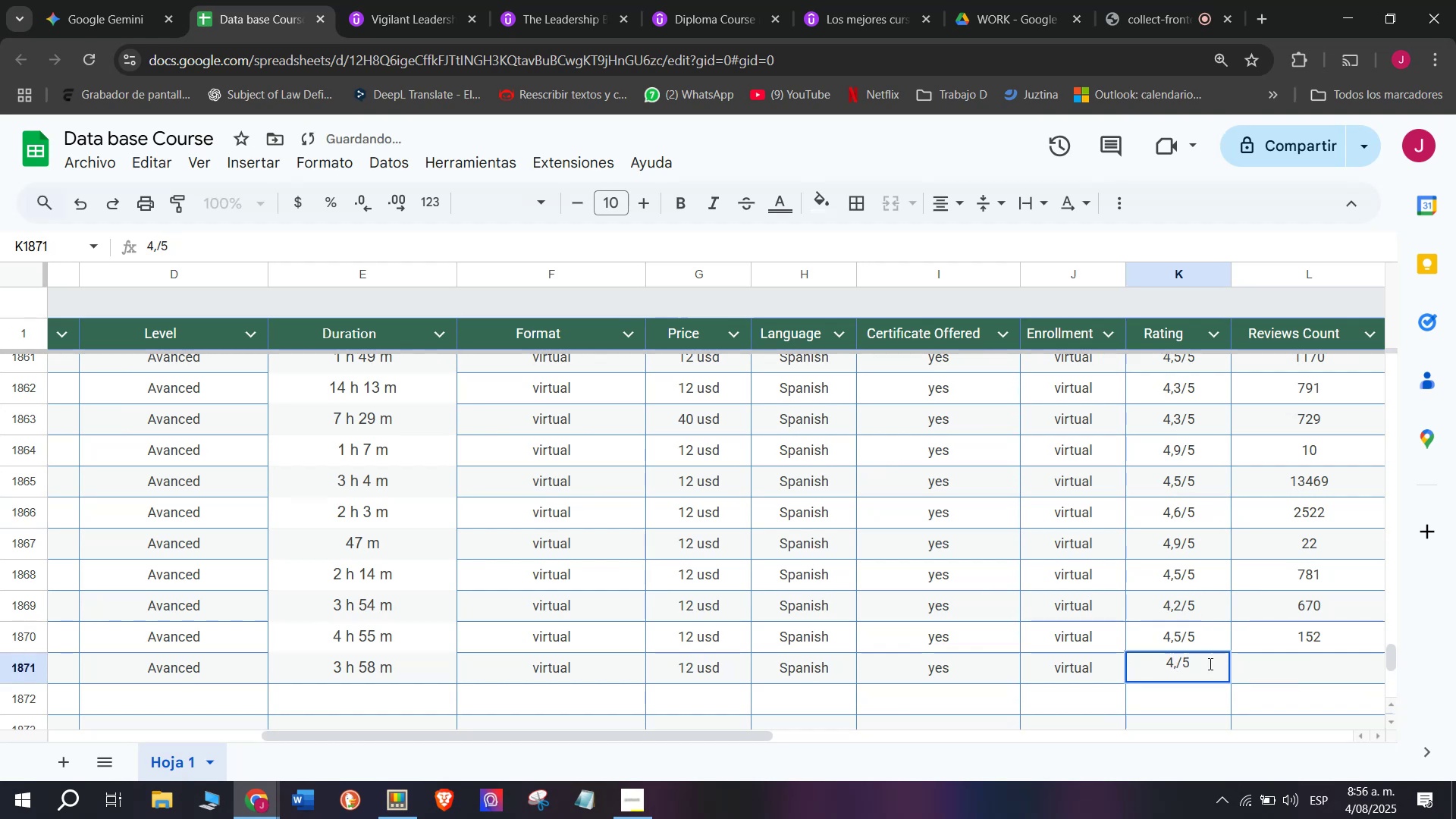 
key(Backspace)
 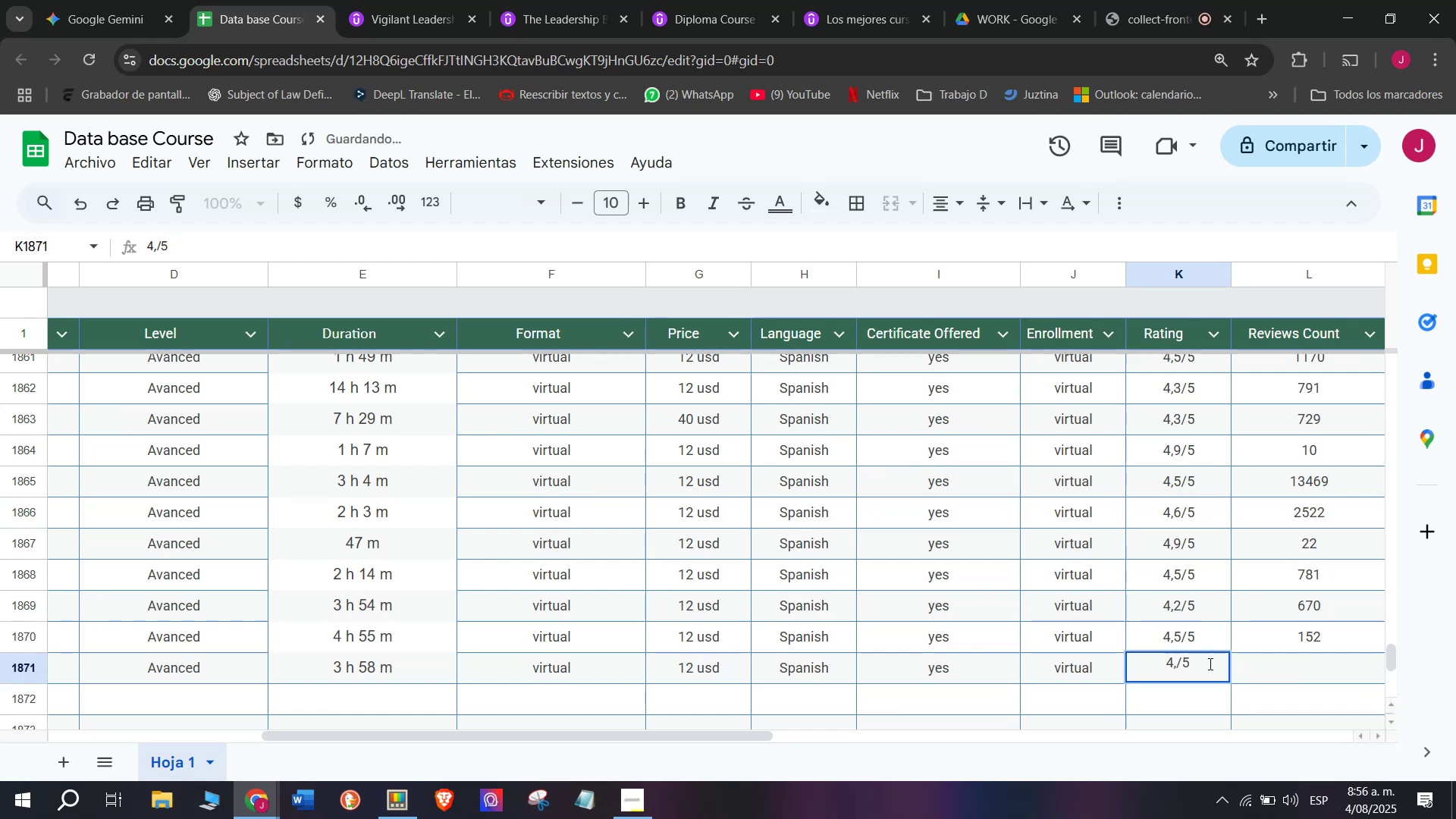 
key(7)
 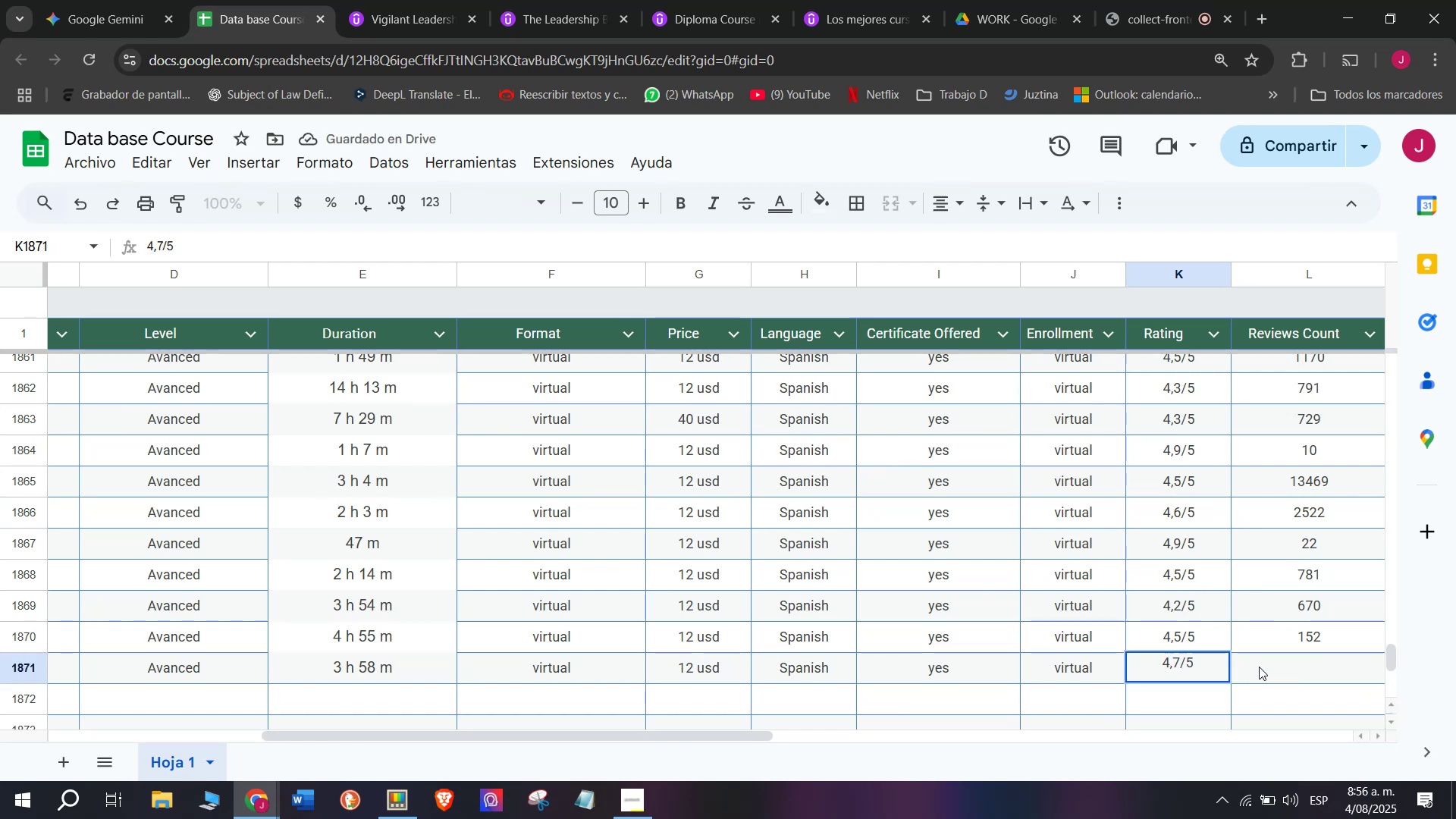 
left_click([1263, 667])
 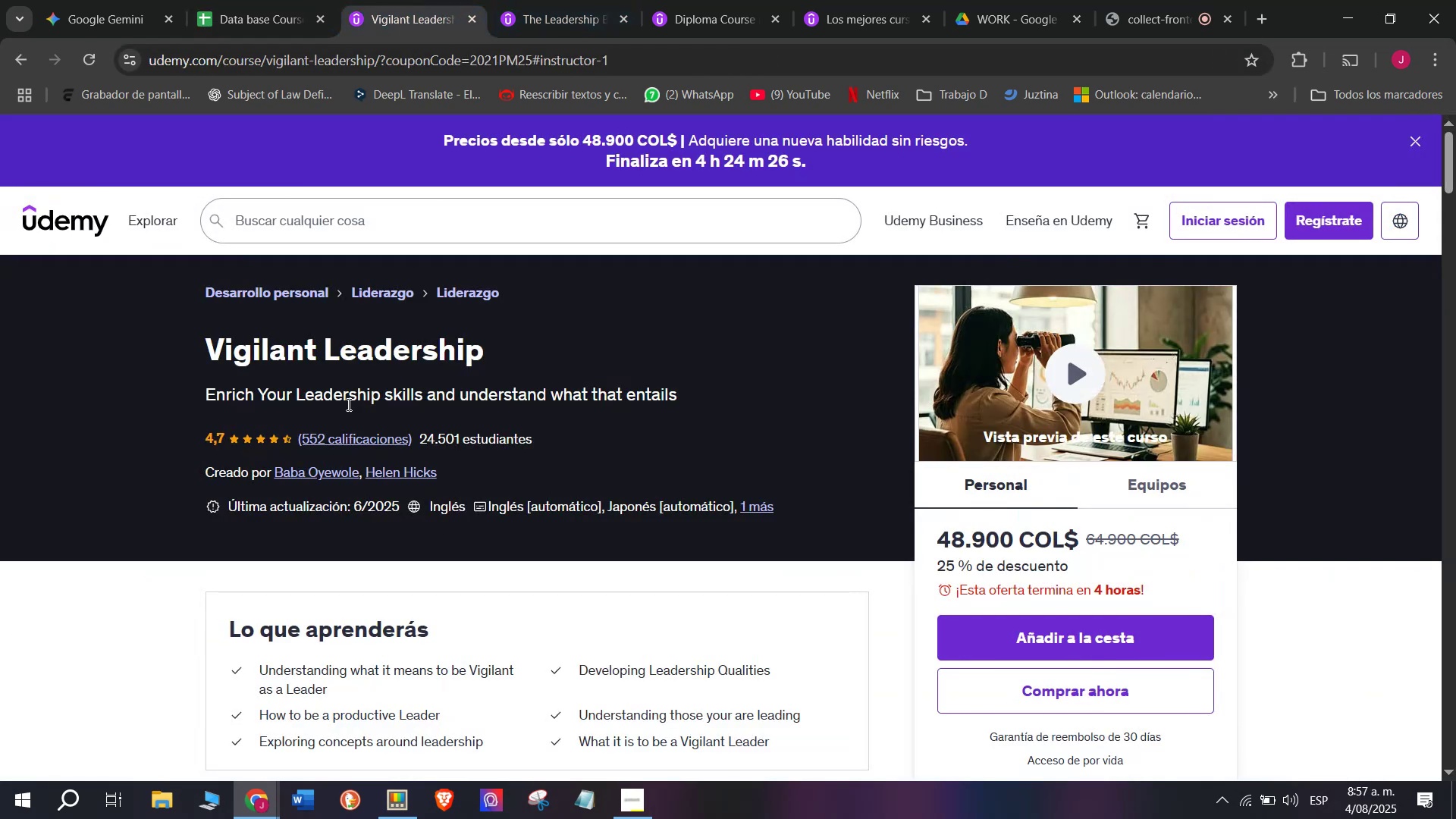 
left_click([252, 0])
 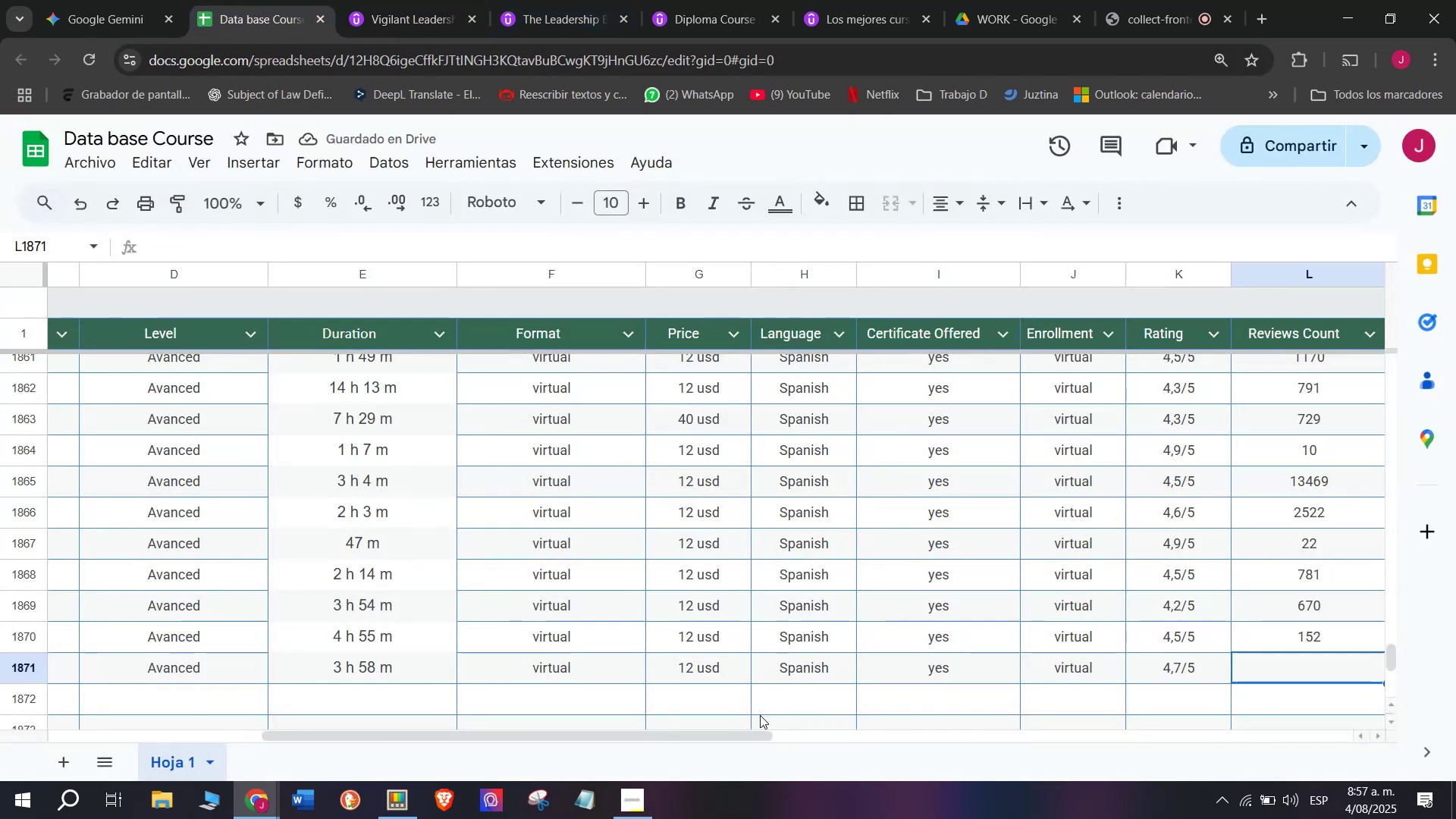 
type(552)
 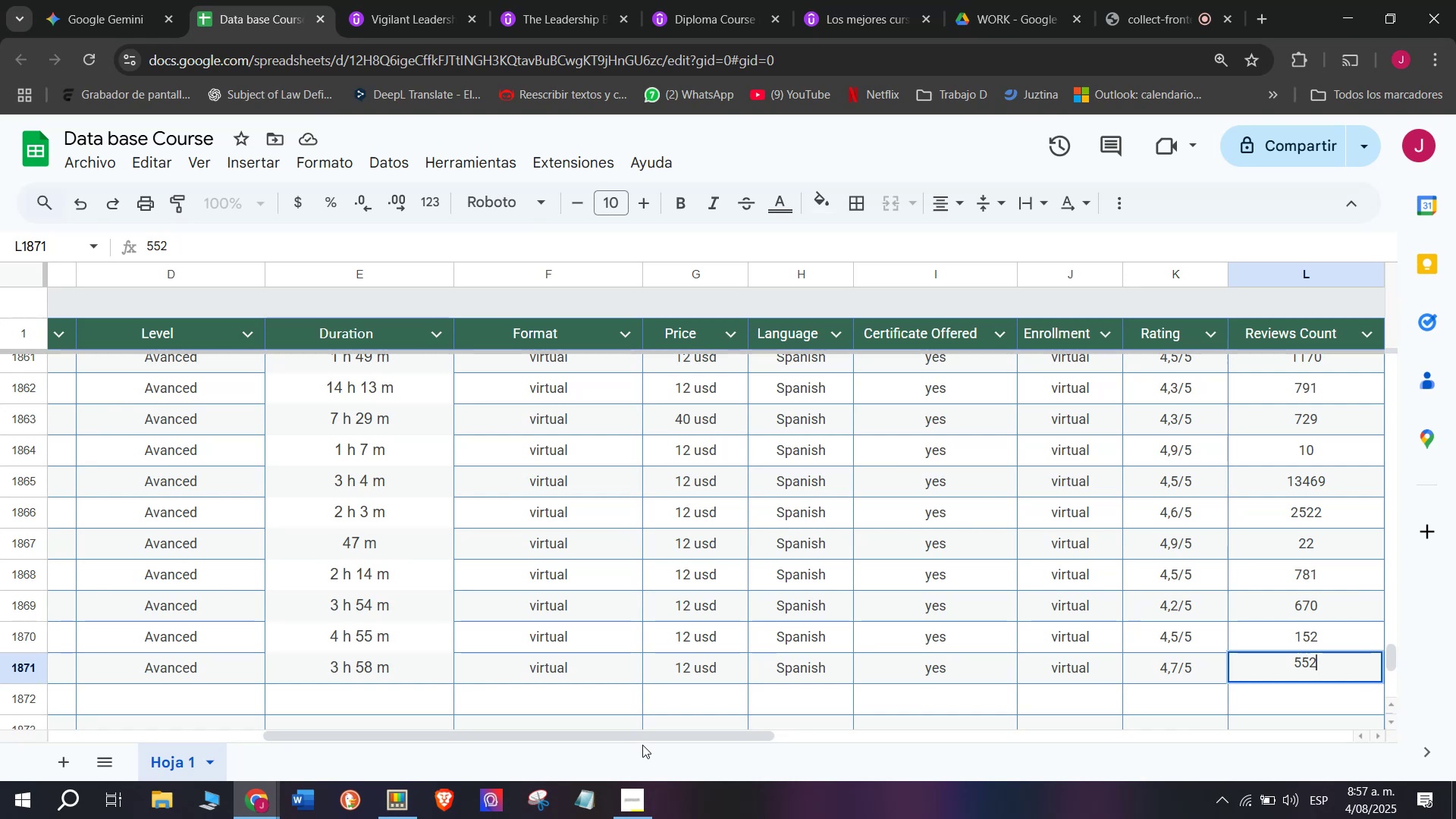 
left_click_drag(start_coordinate=[646, 739], to_coordinate=[842, 768])
 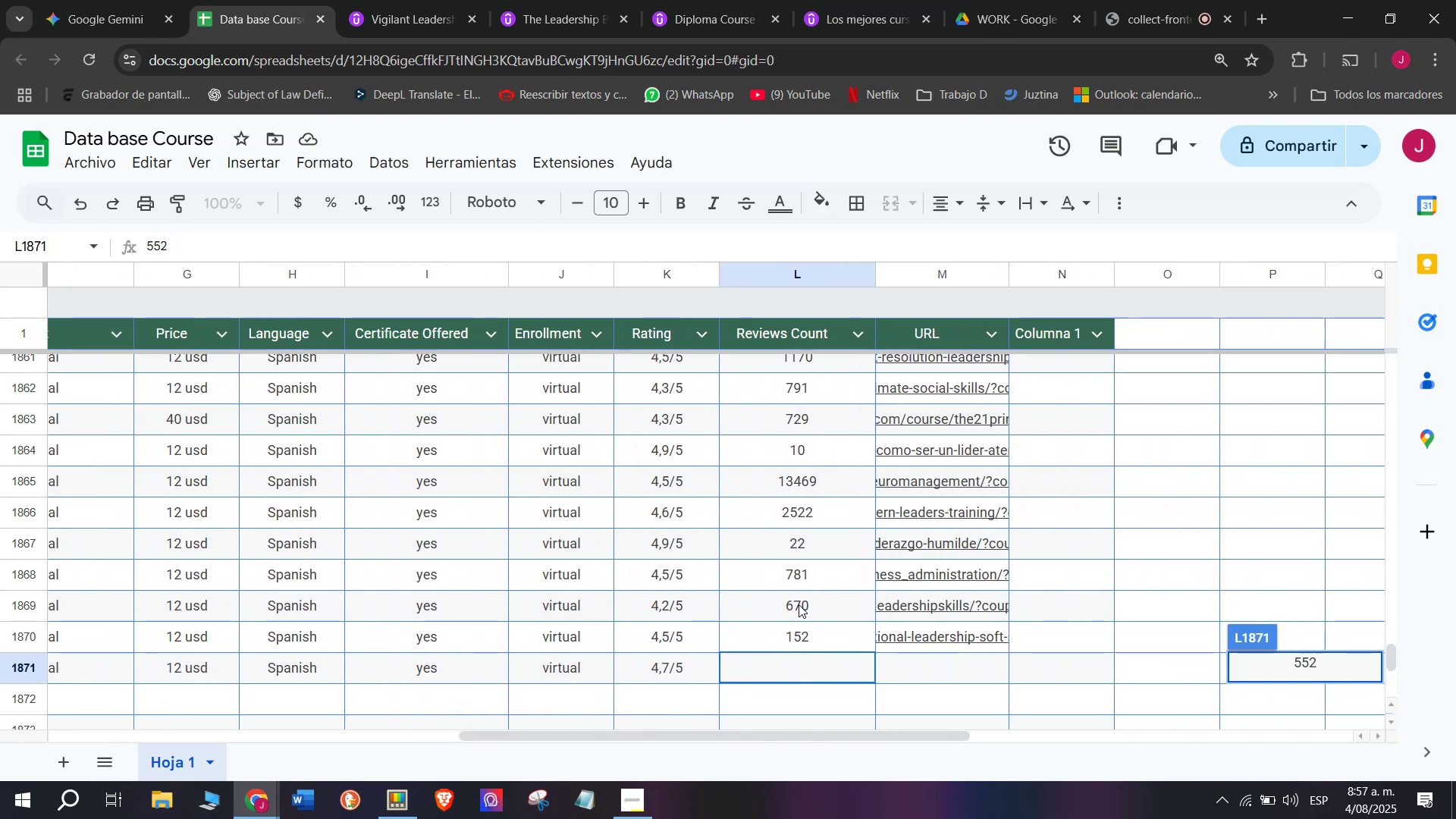 
left_click([797, 602])
 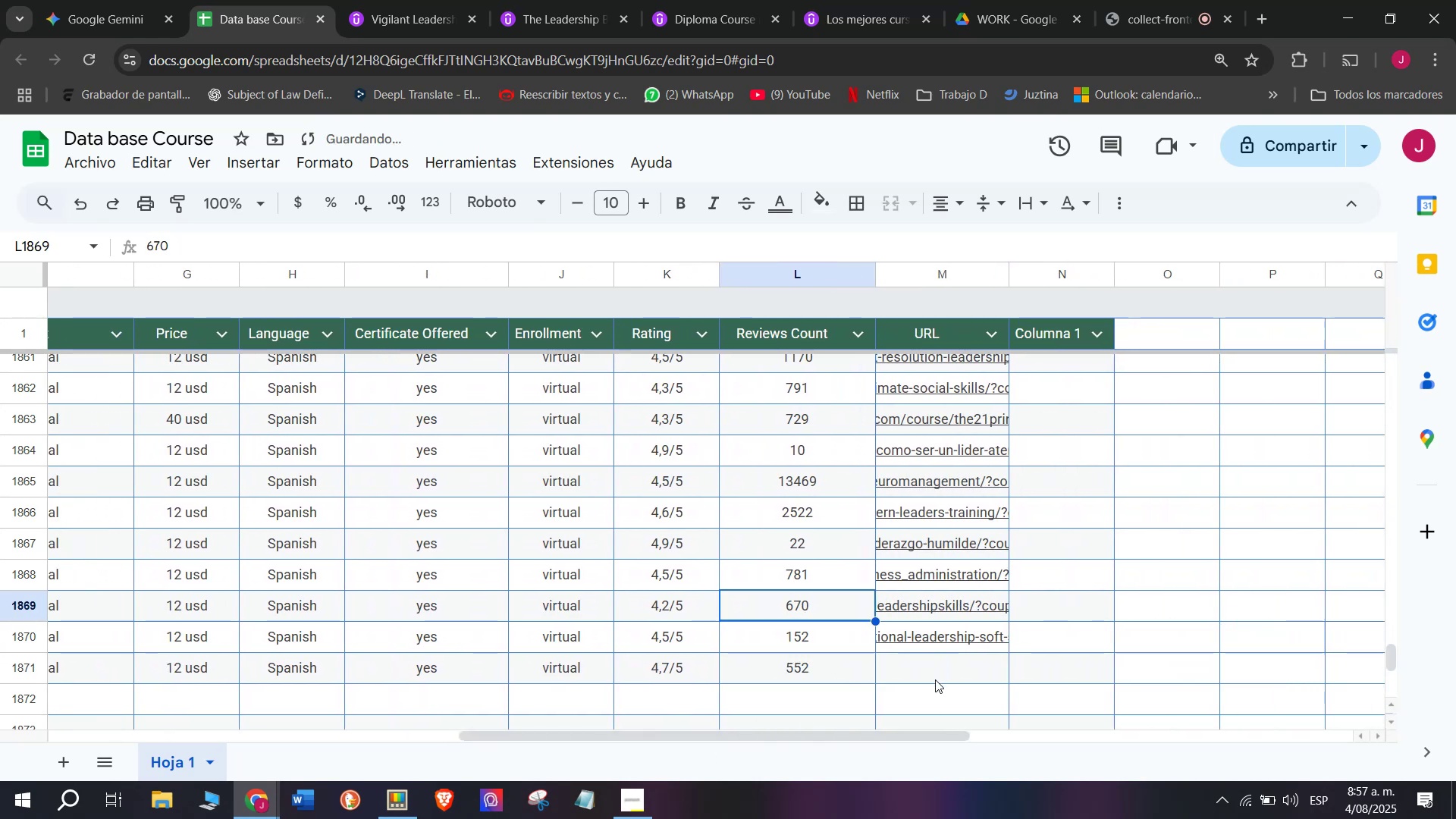 
left_click([937, 679])
 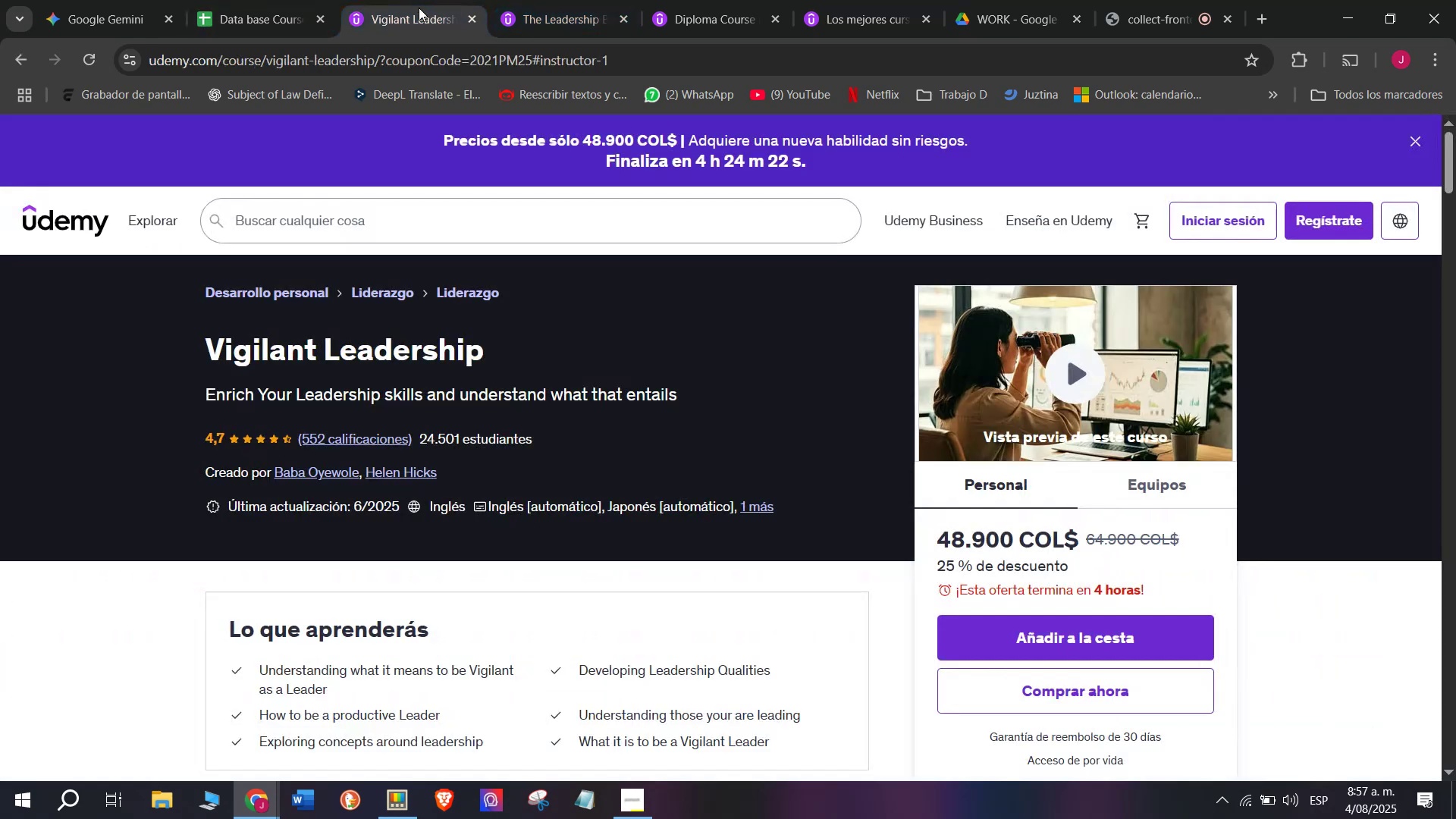 
double_click([478, 62])
 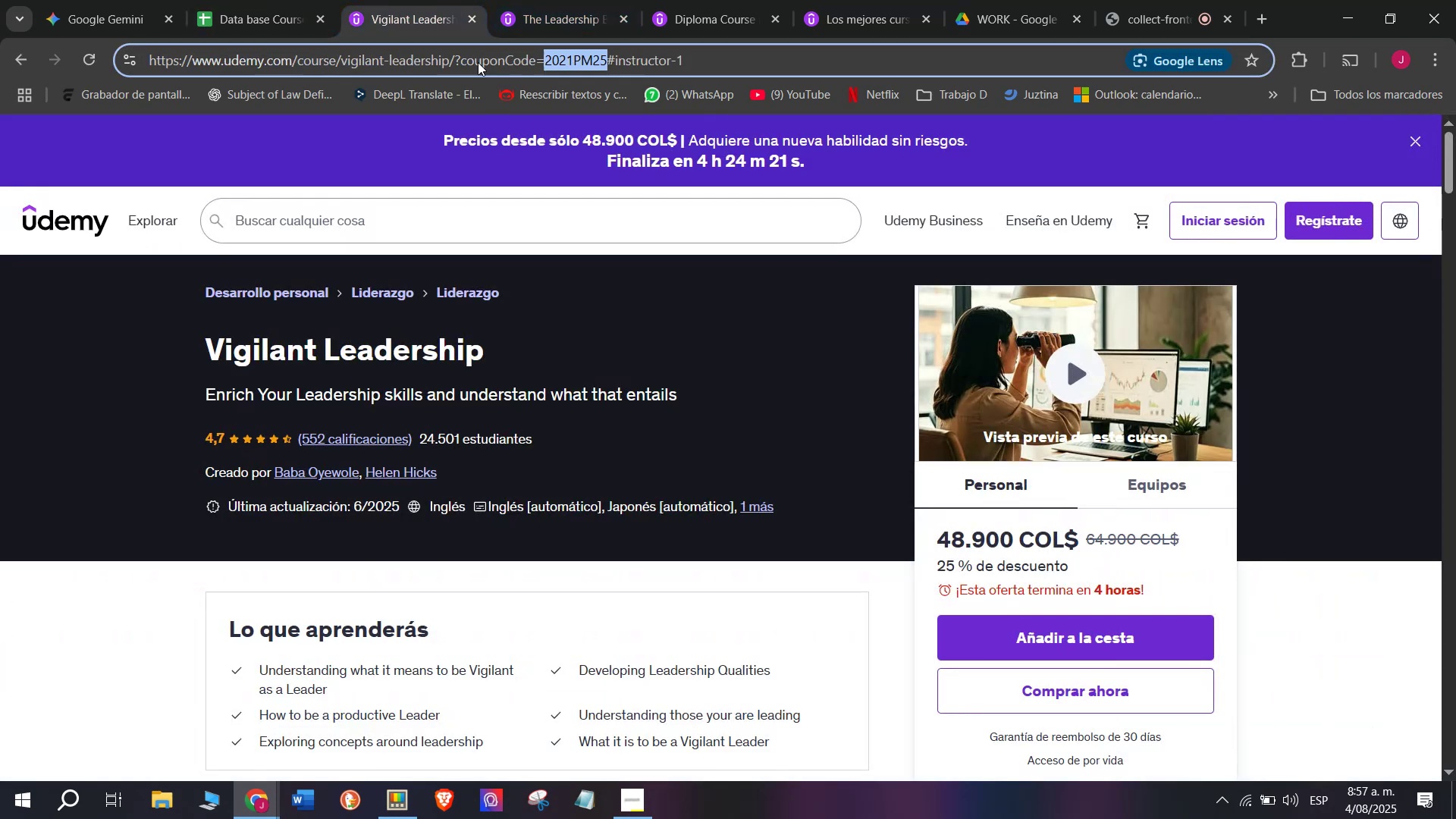 
triple_click([478, 62])
 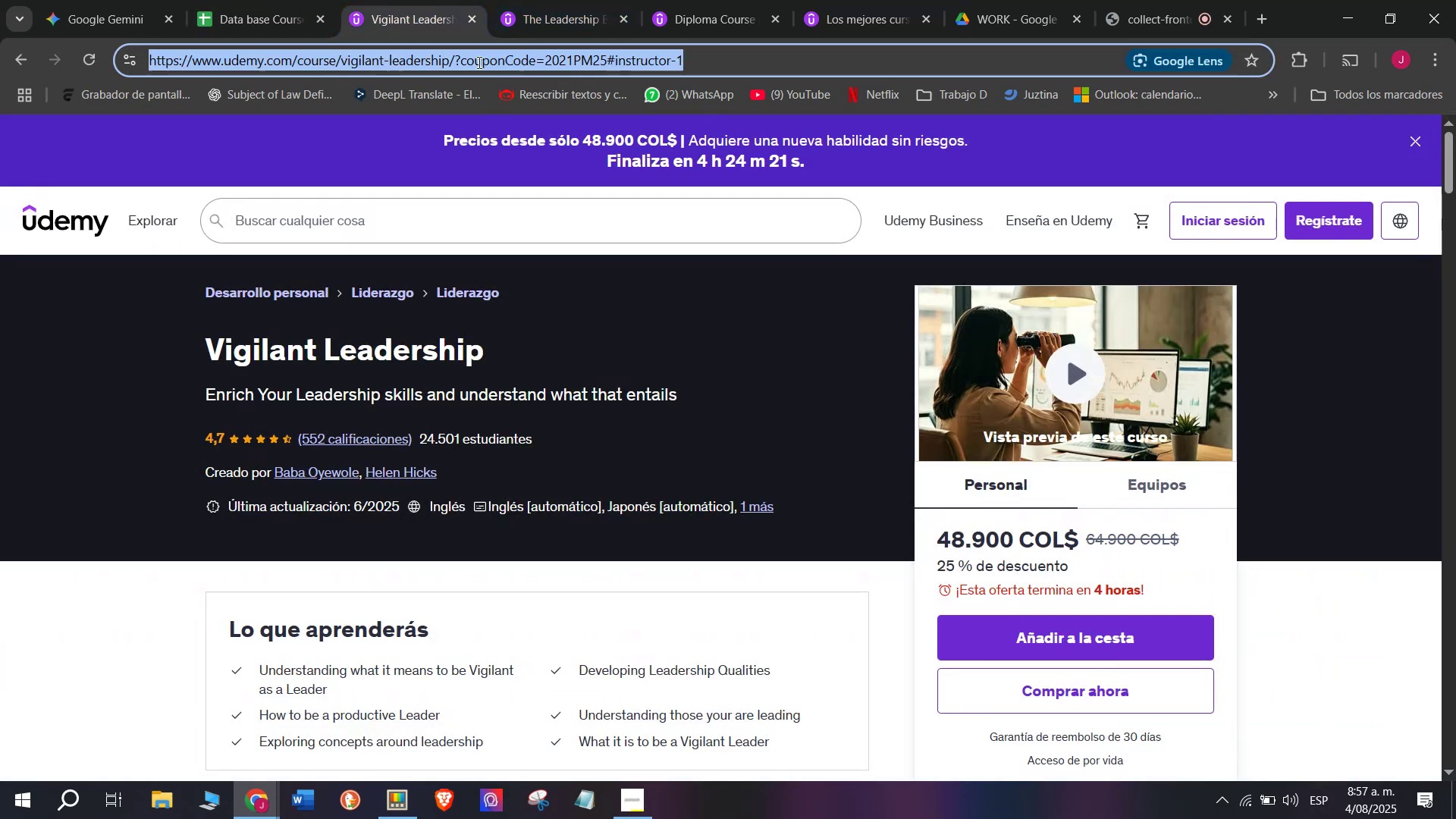 
triple_click([478, 62])
 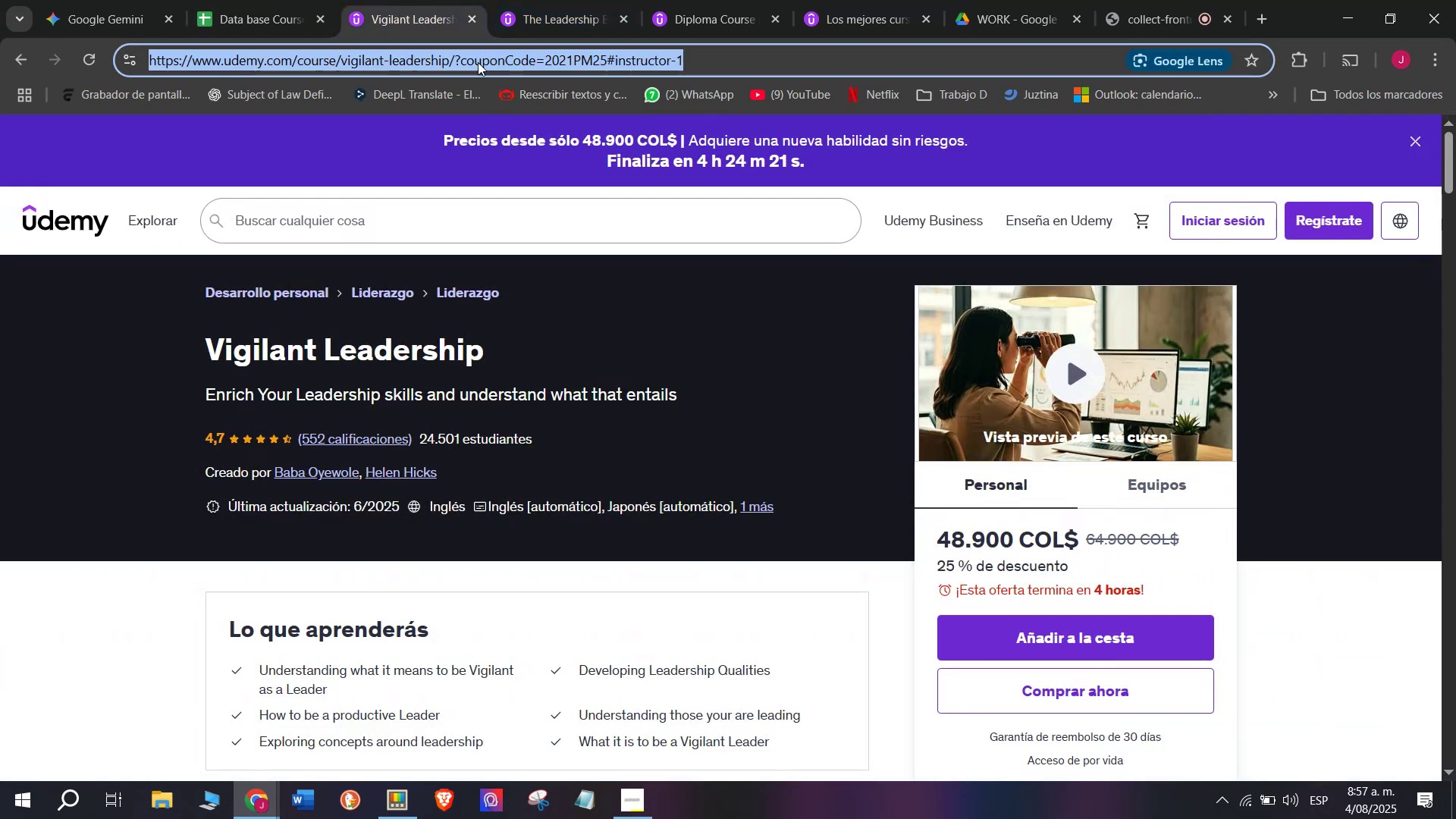 
key(Break)
 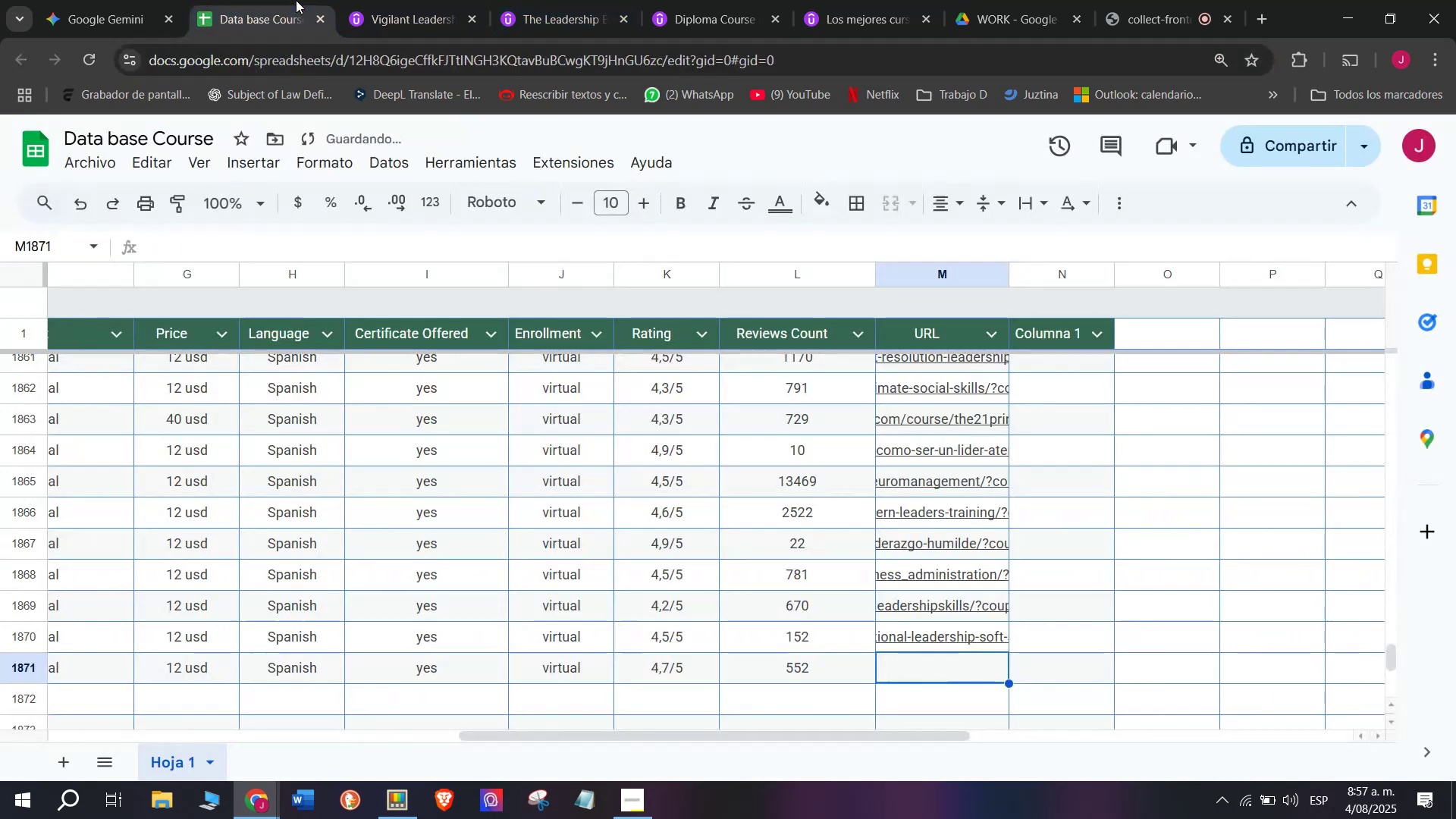 
key(Control+ControlLeft)
 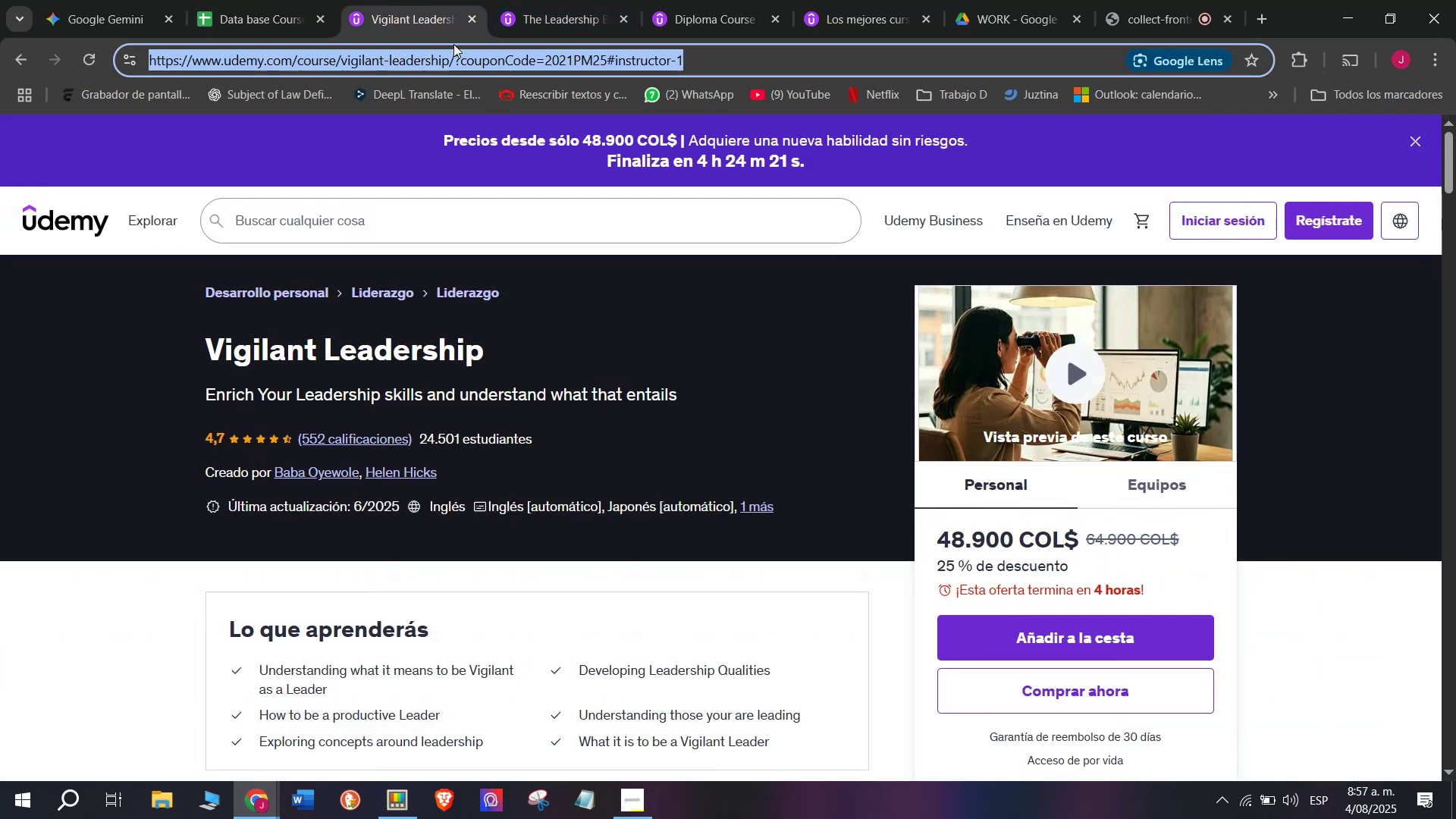 
key(Control+C)
 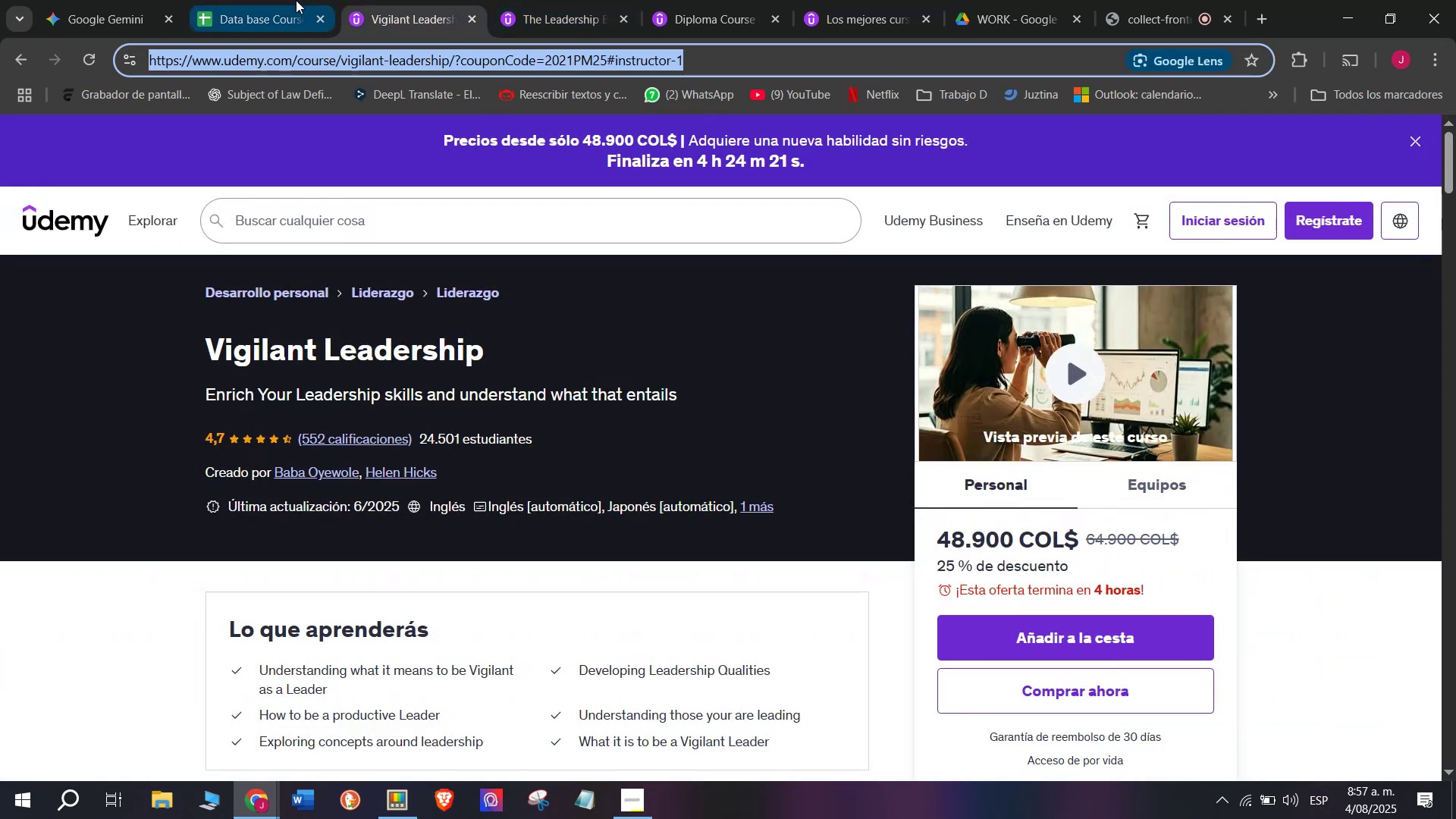 
left_click([296, 0])
 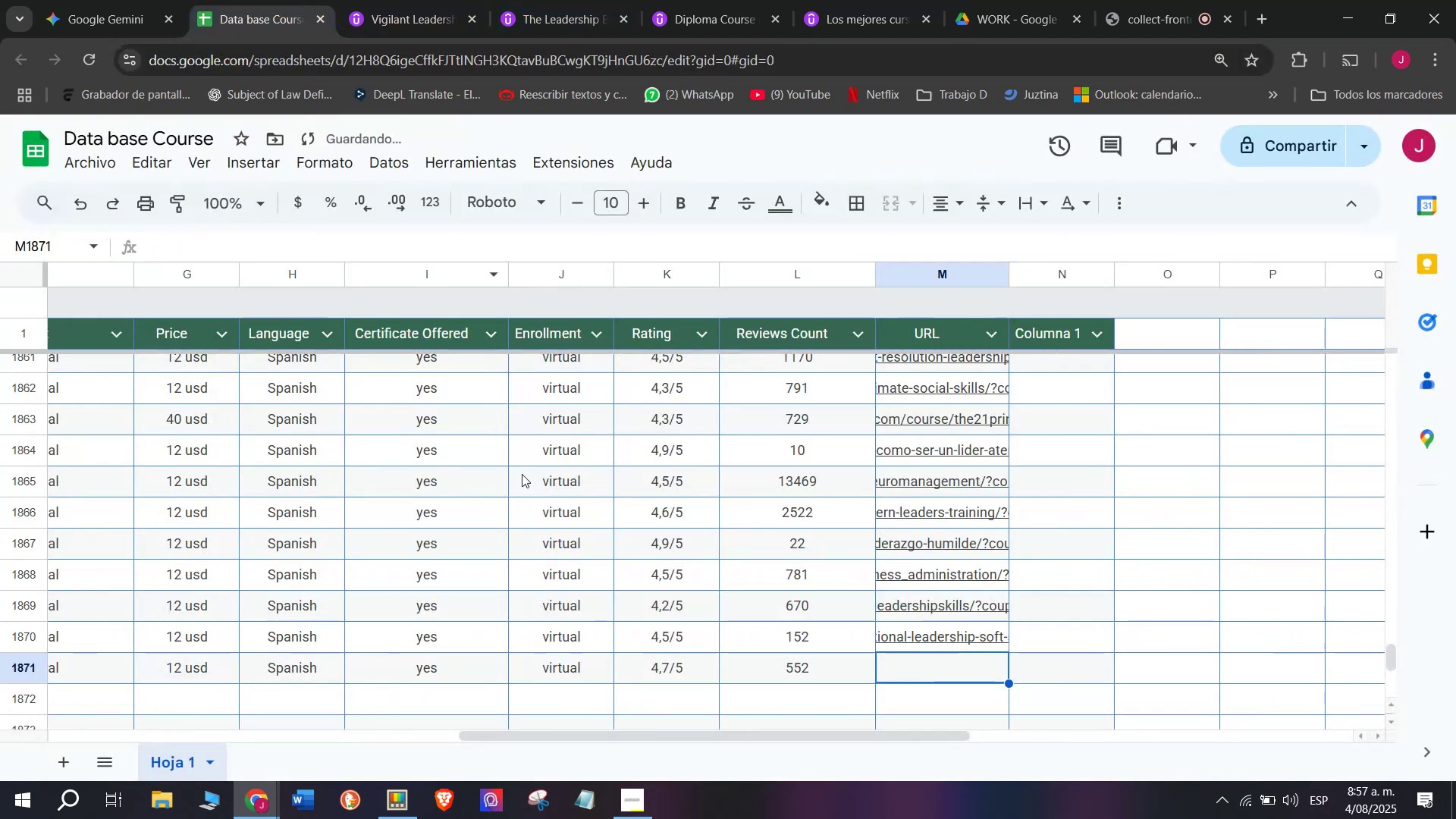 
key(Control+ControlLeft)
 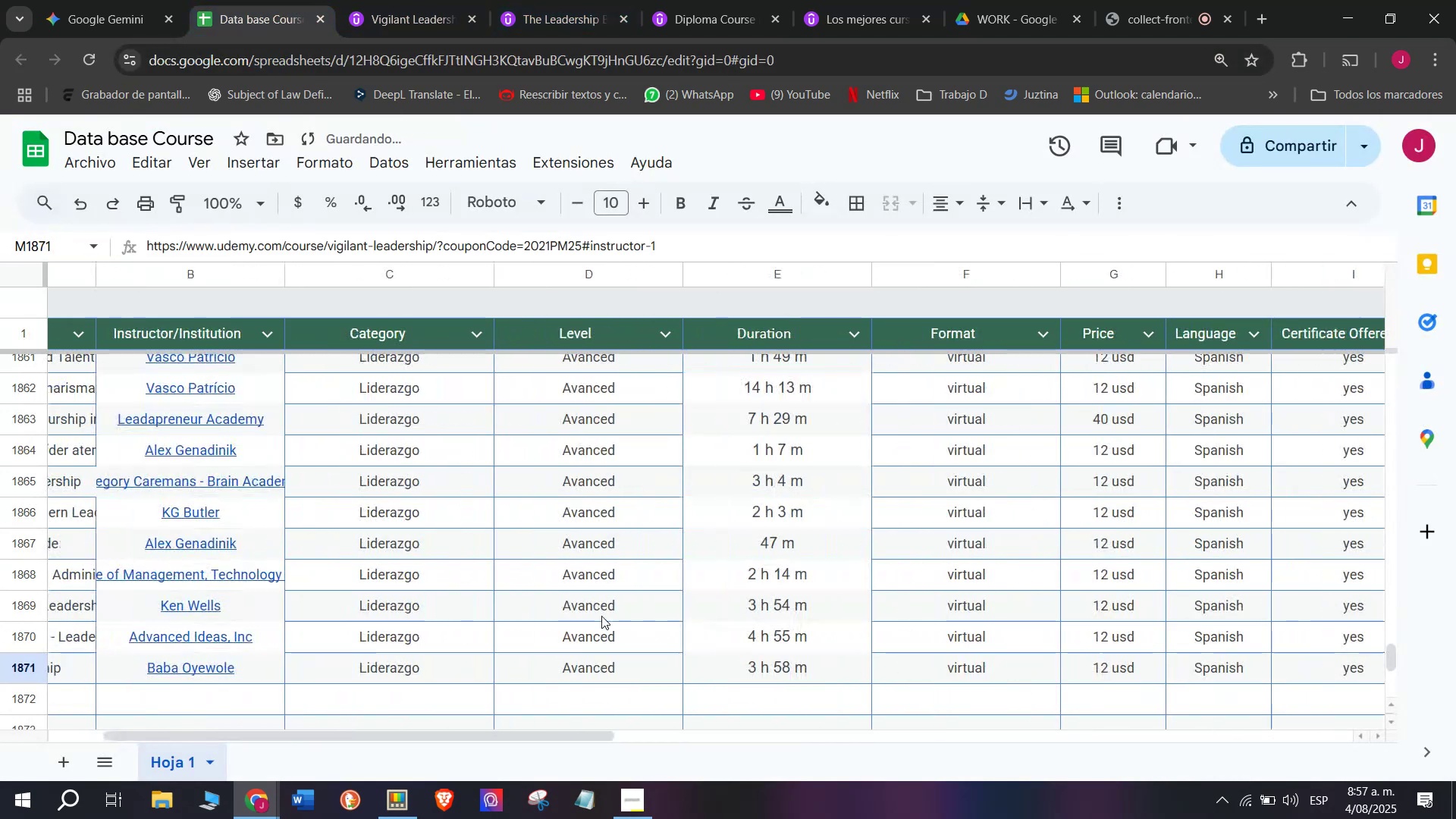 
key(Z)
 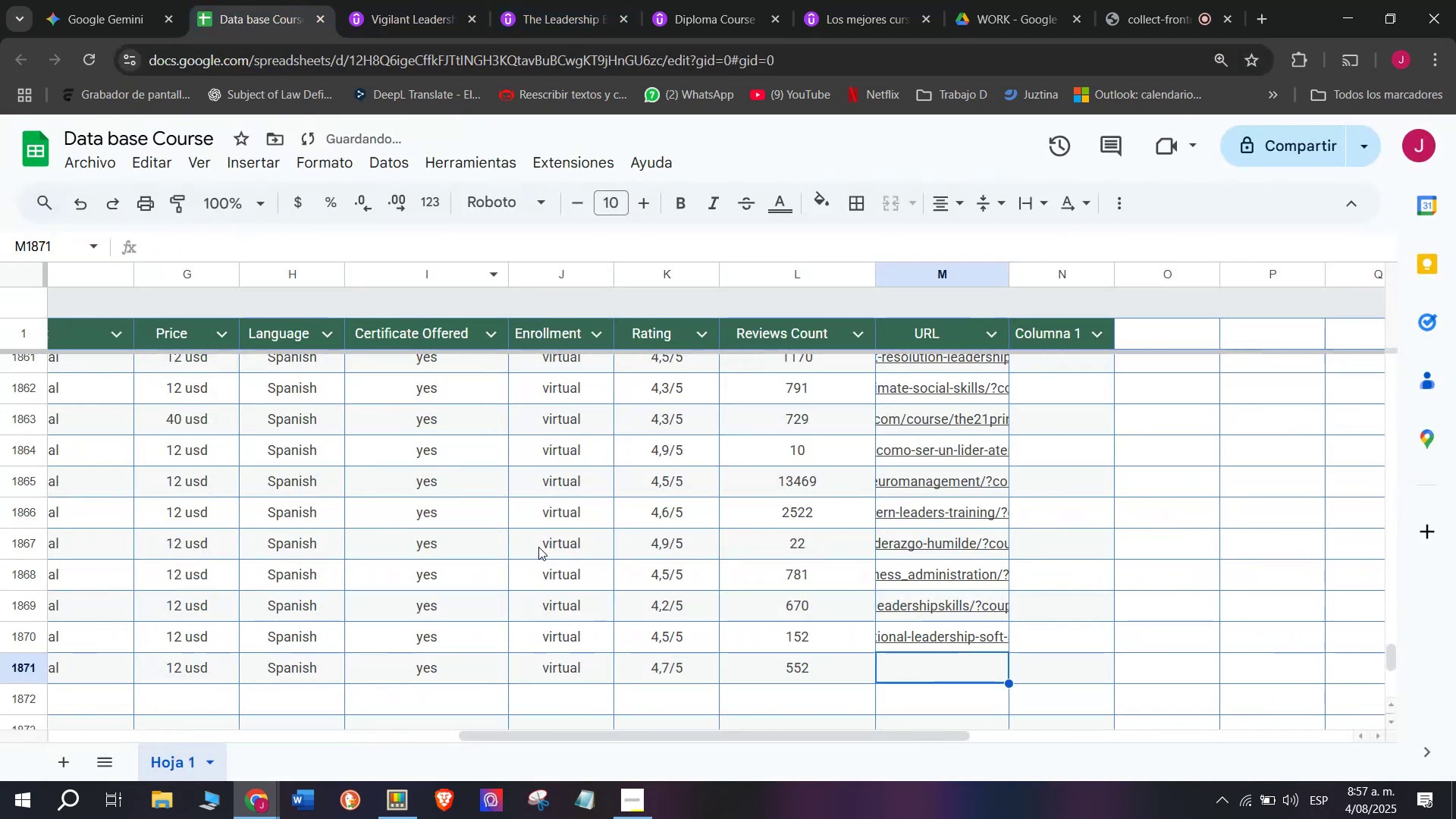 
key(Control+V)
 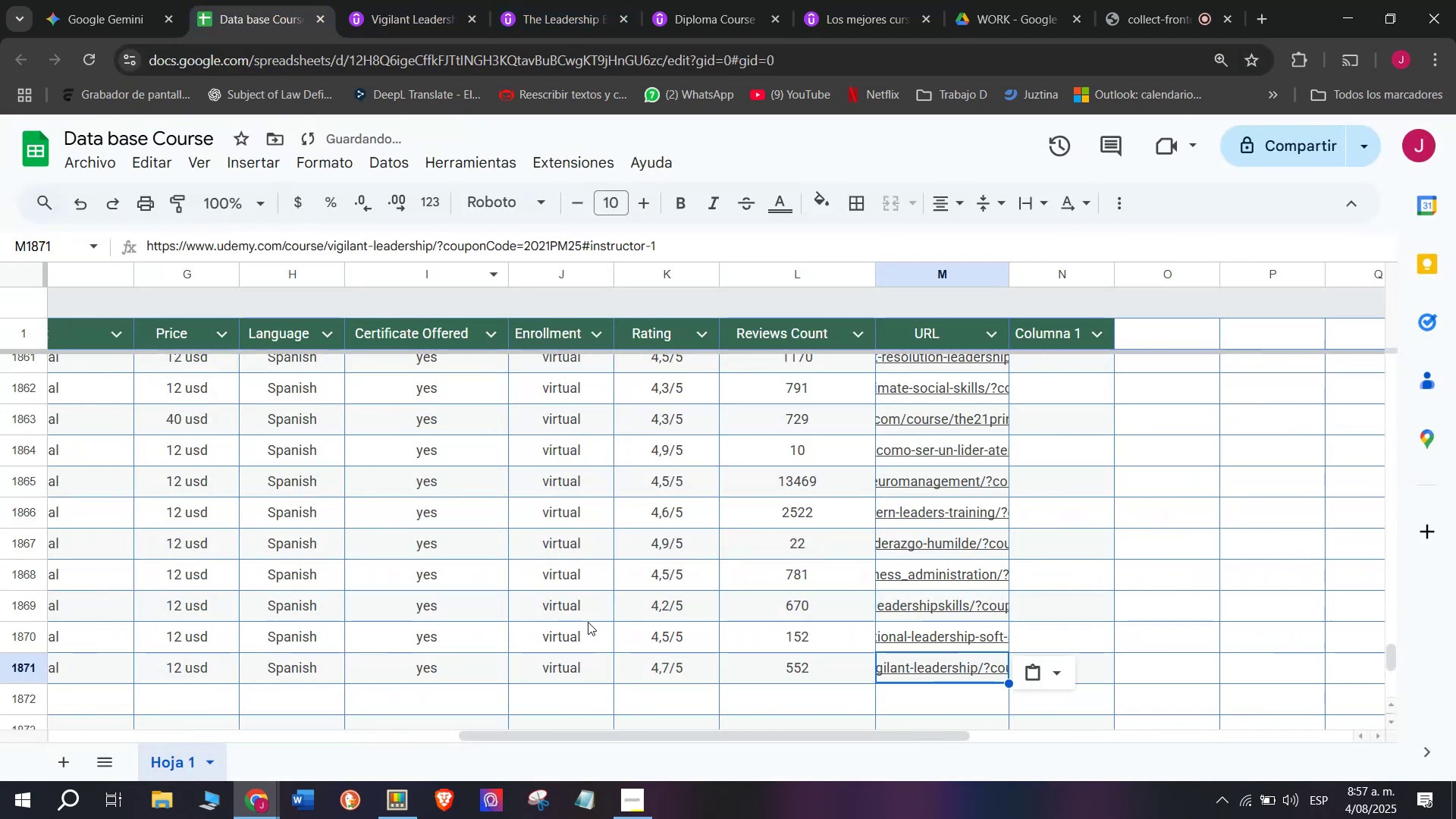 
scroll: coordinate [225, 644], scroll_direction: up, amount: 3.0
 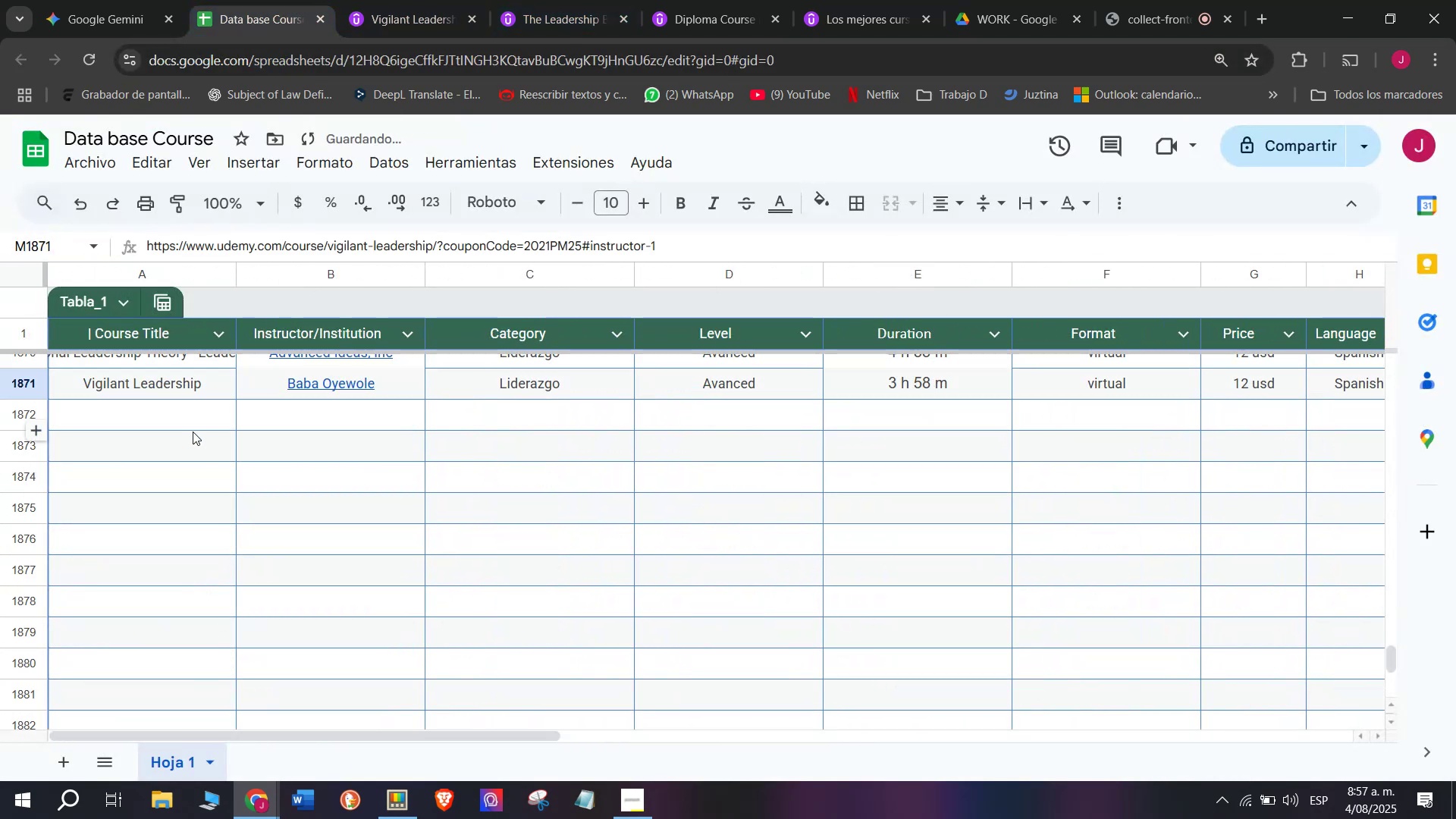 
left_click([193, 431])
 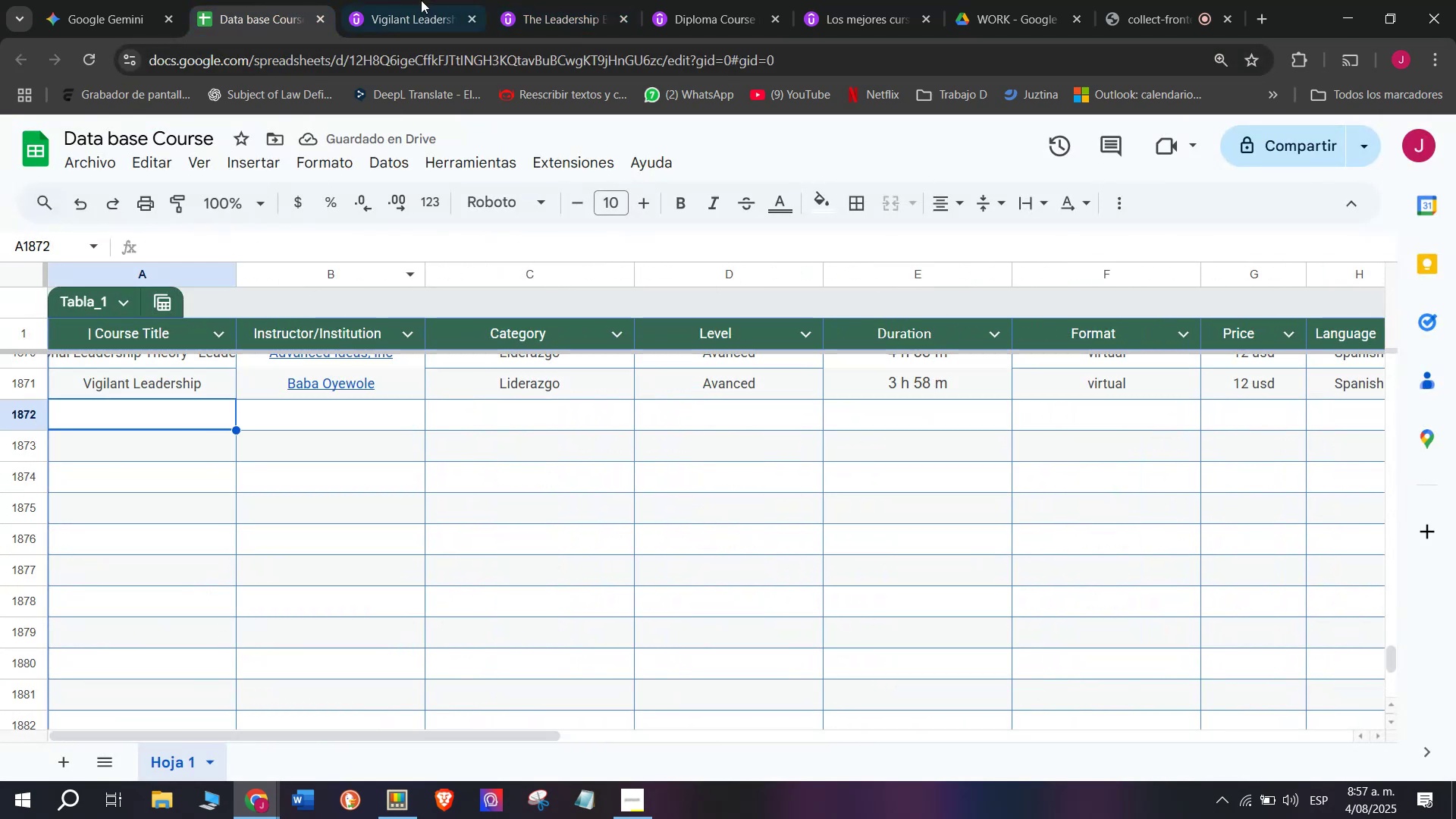 
left_click([463, 0])
 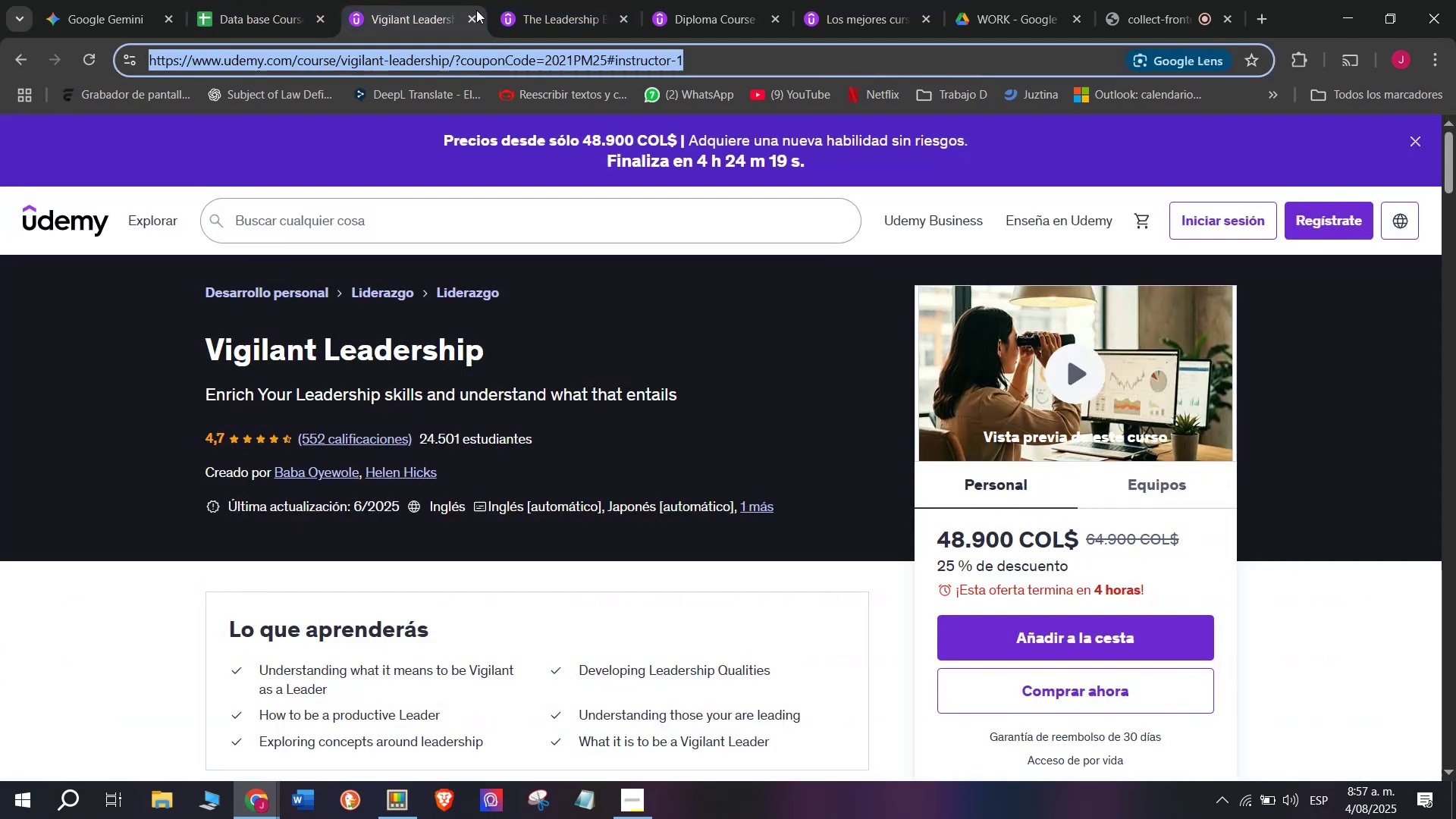 
left_click([476, 10])
 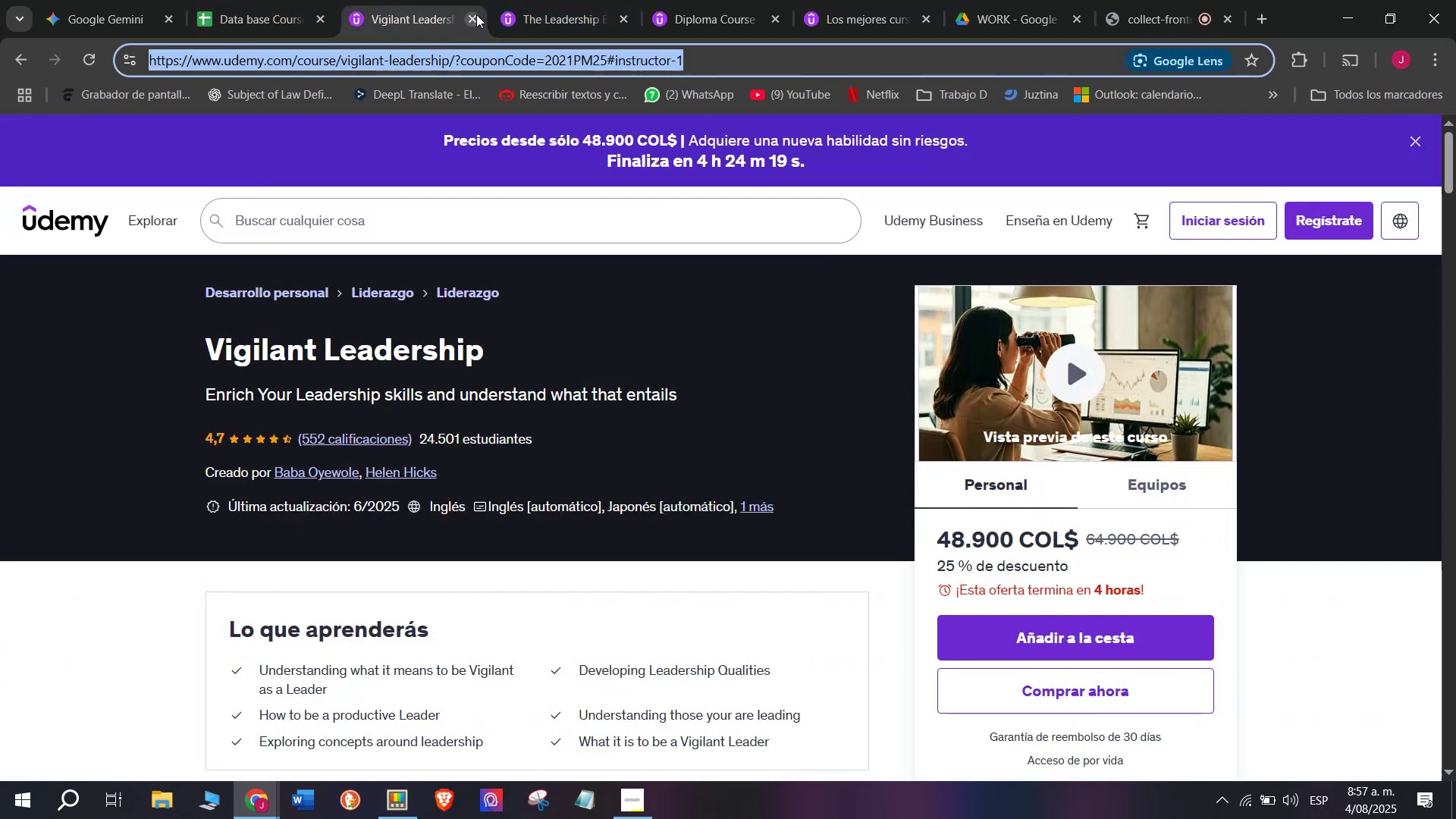 
double_click([476, 14])
 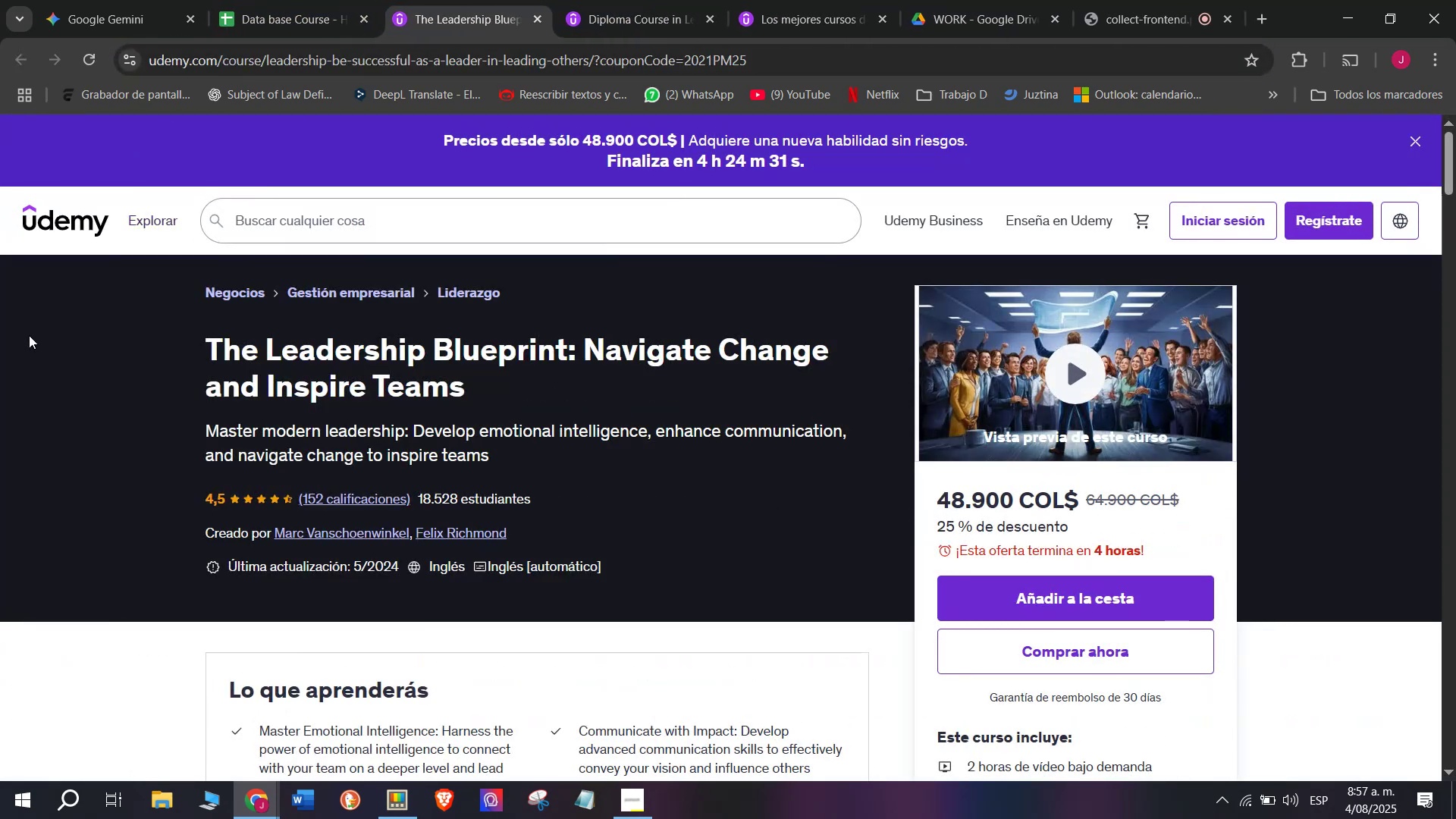 
left_click_drag(start_coordinate=[263, 339], to_coordinate=[465, 384])
 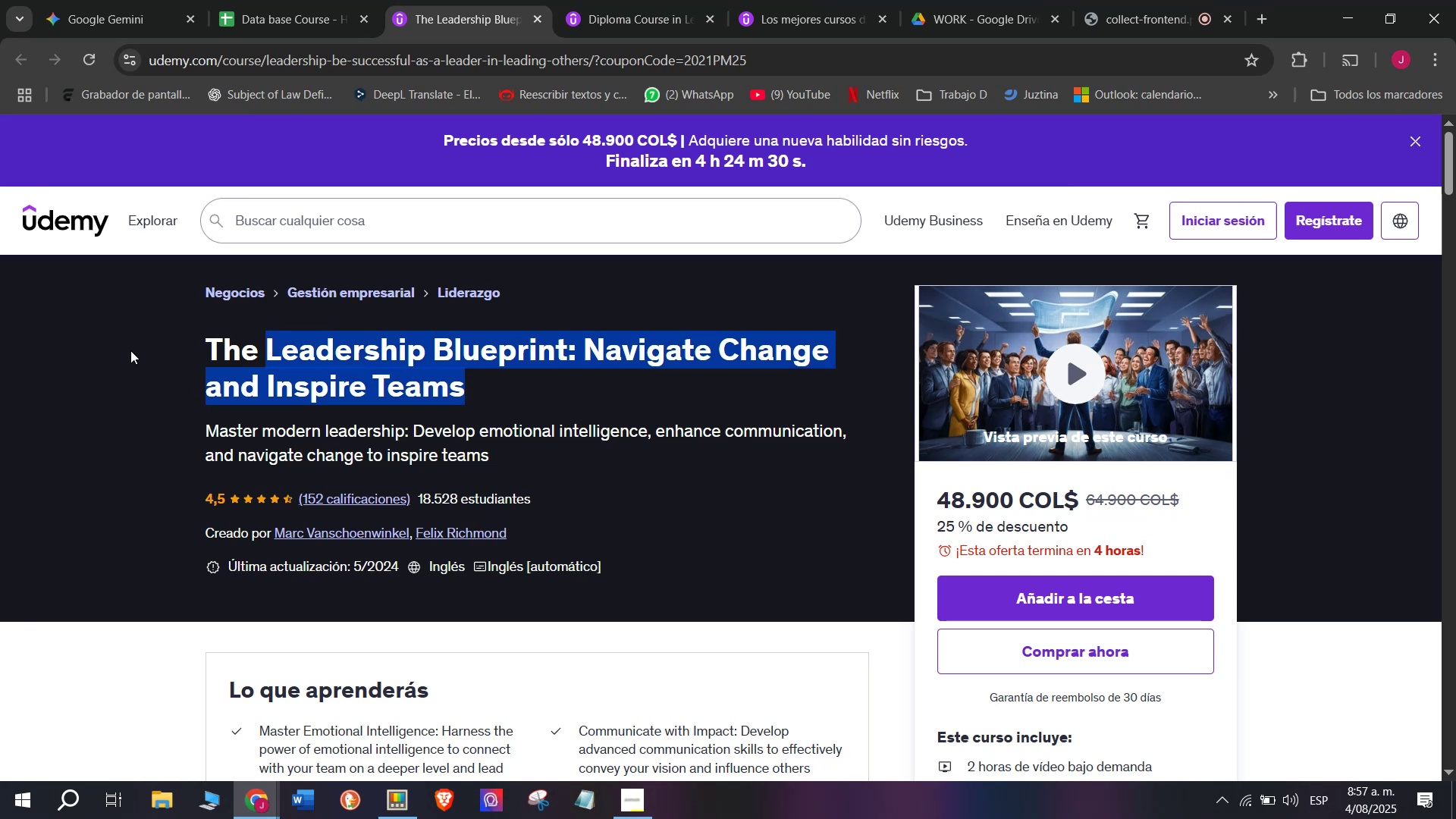 
left_click([130, 350])
 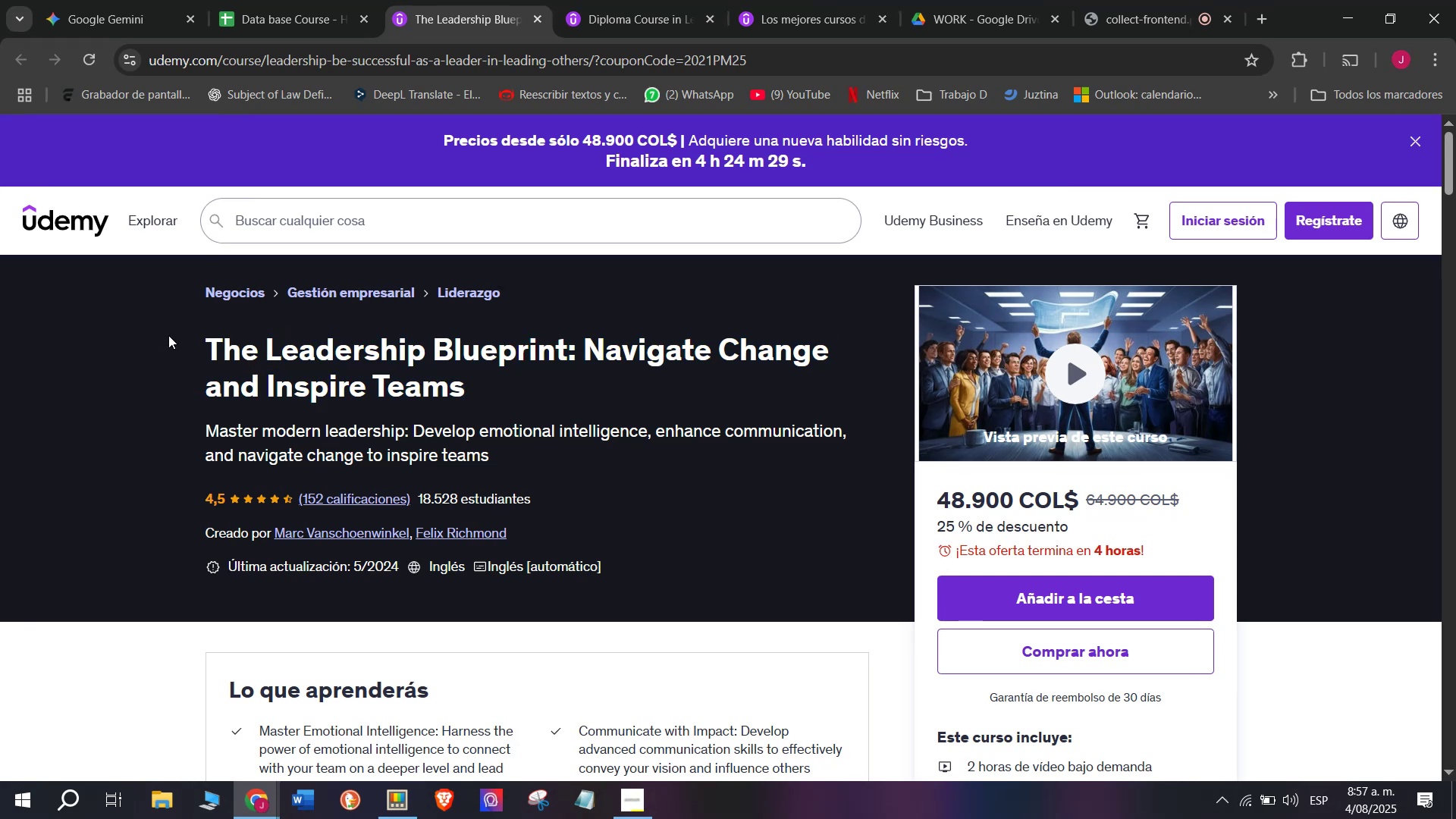 
left_click_drag(start_coordinate=[171, 334], to_coordinate=[552, 381])
 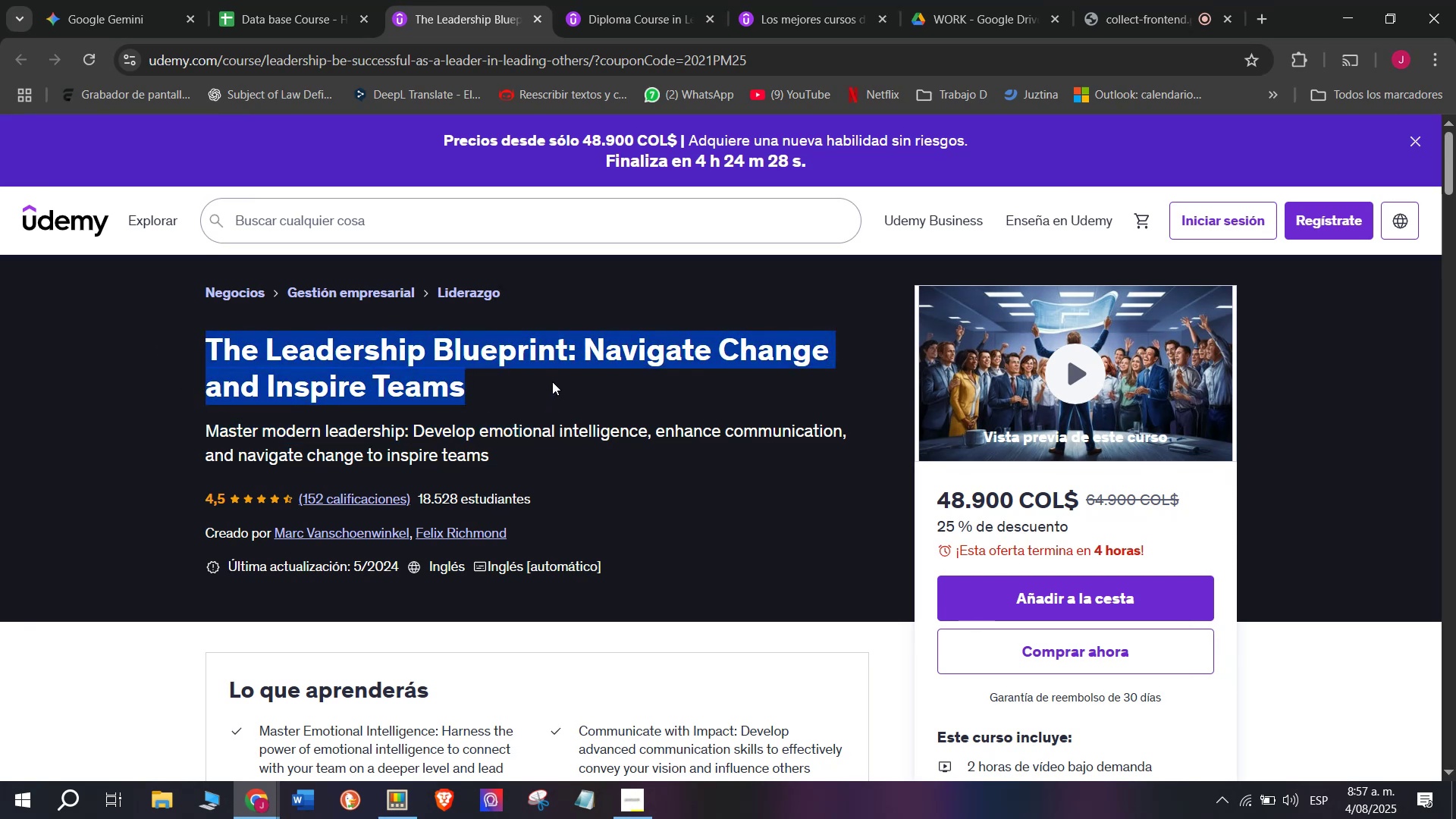 
key(Control+ControlLeft)
 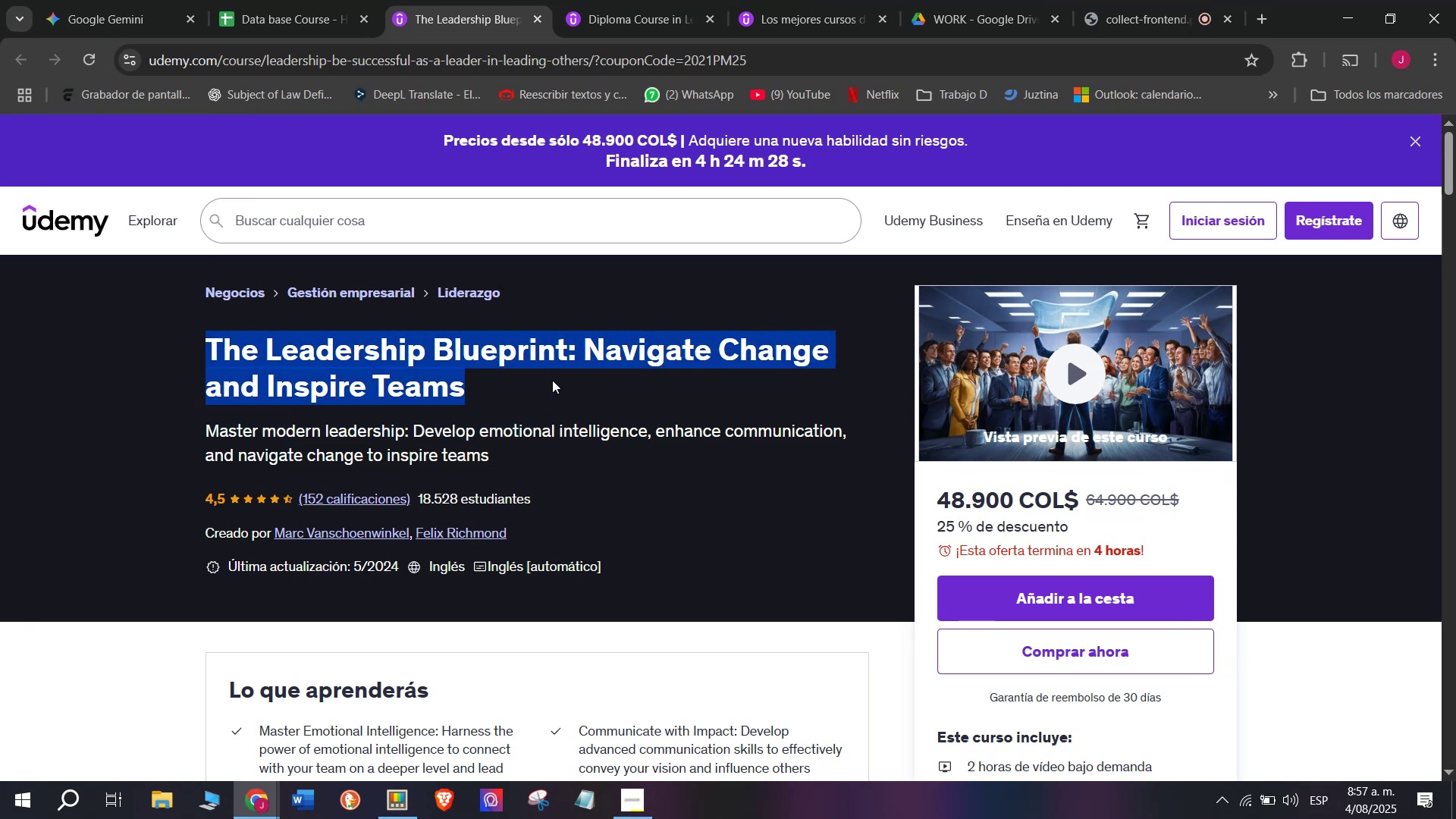 
key(Break)
 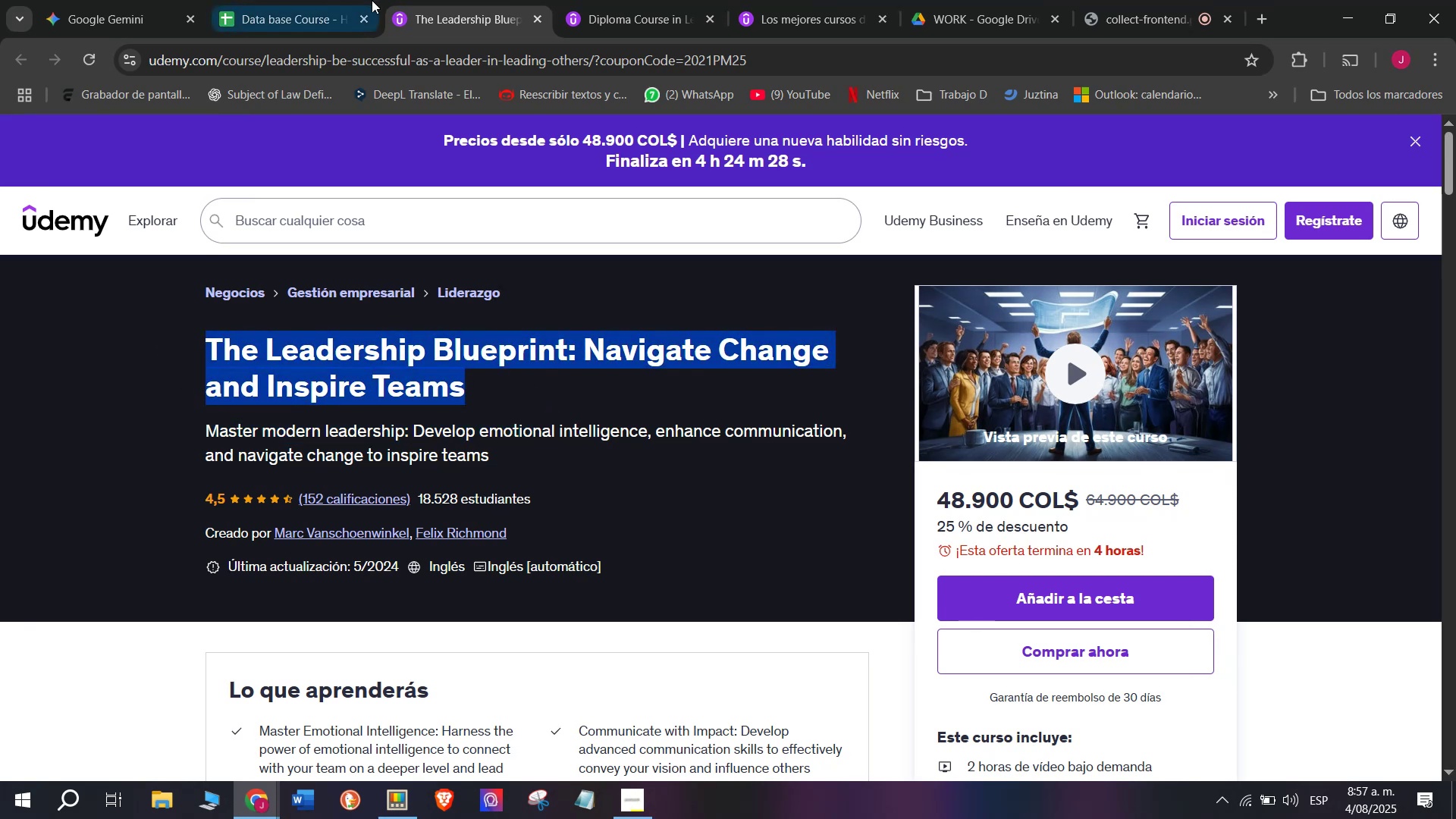 
key(Control+C)
 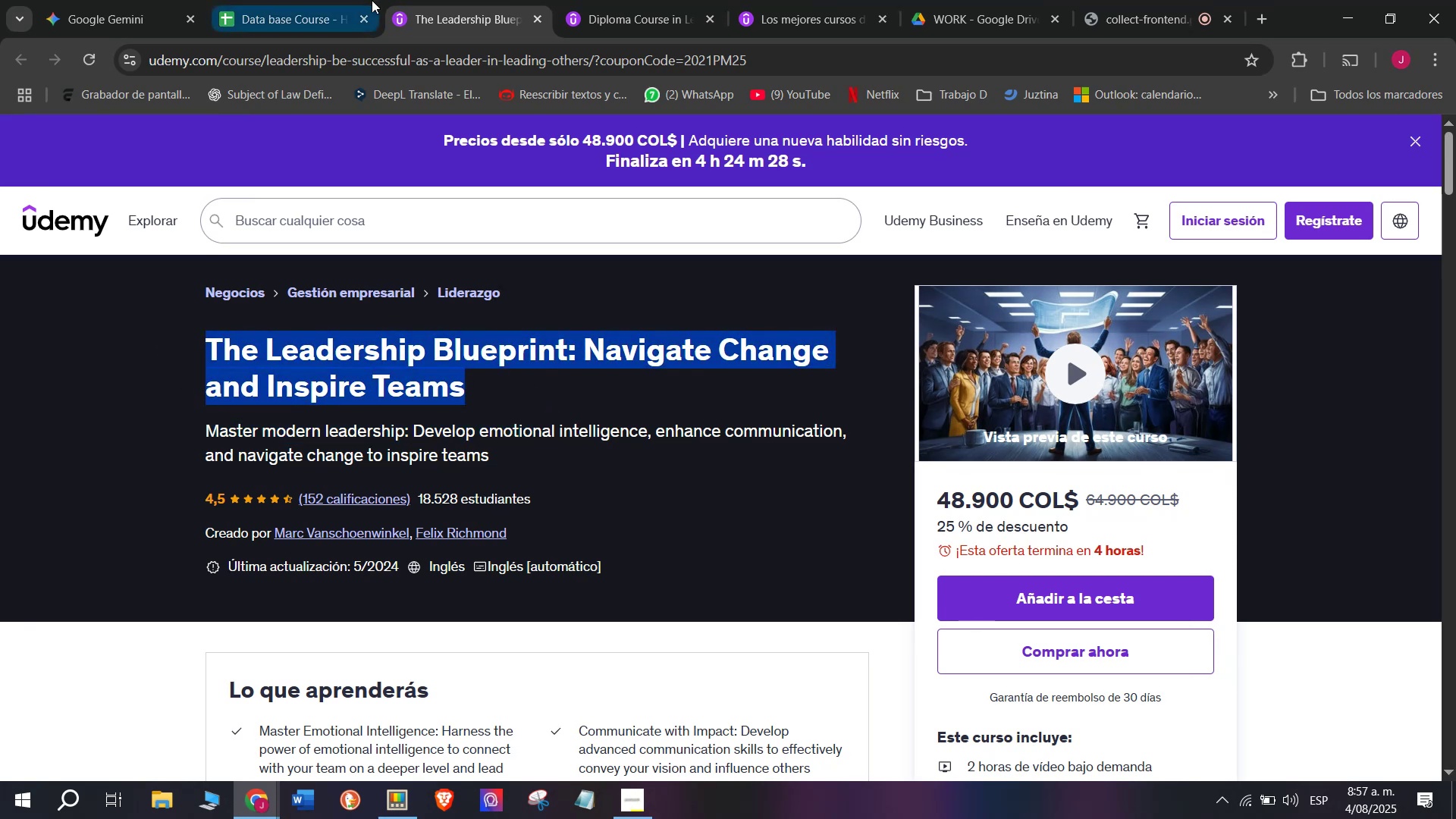 
left_click([372, 0])
 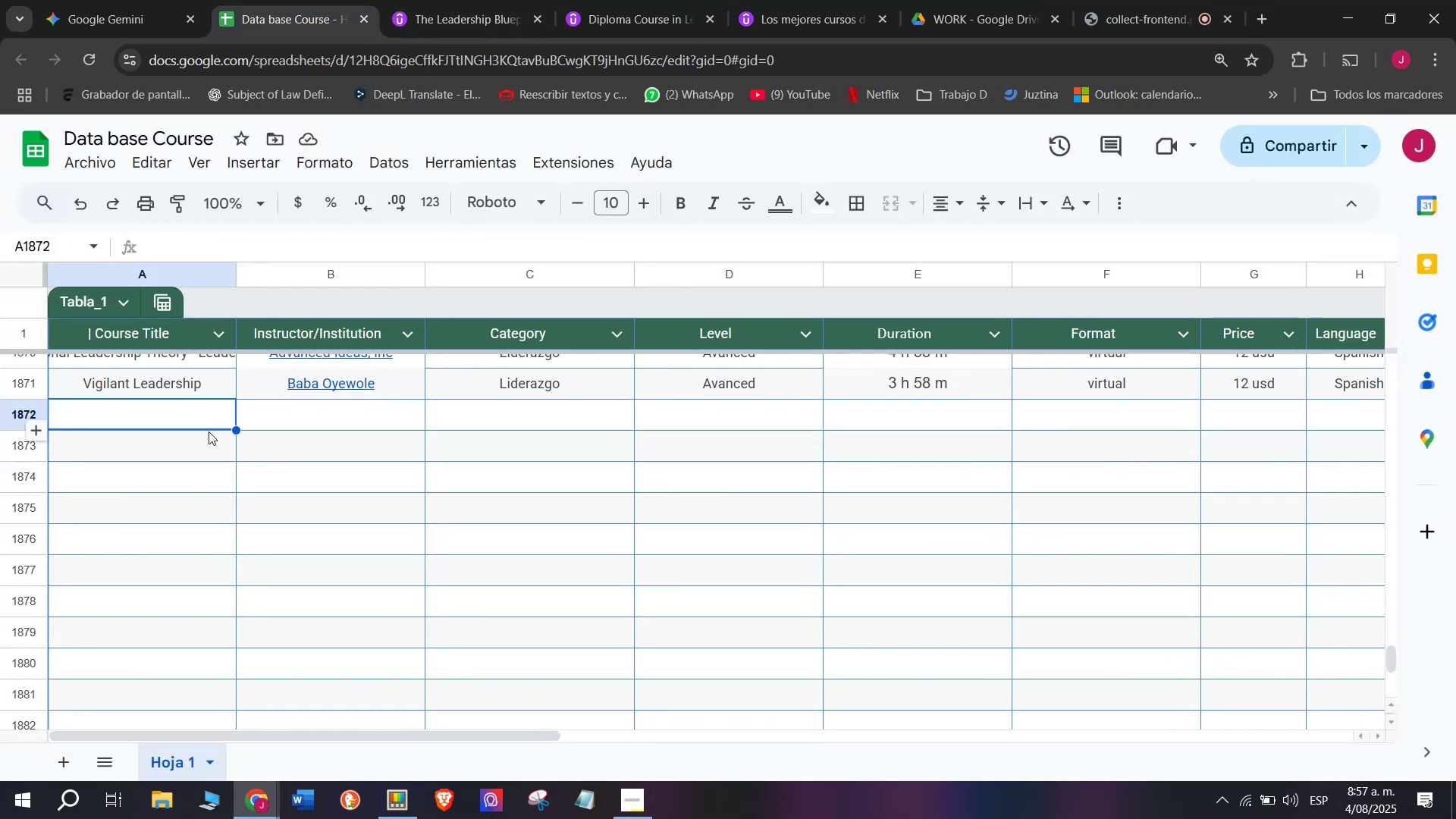 
double_click([207, 428])
 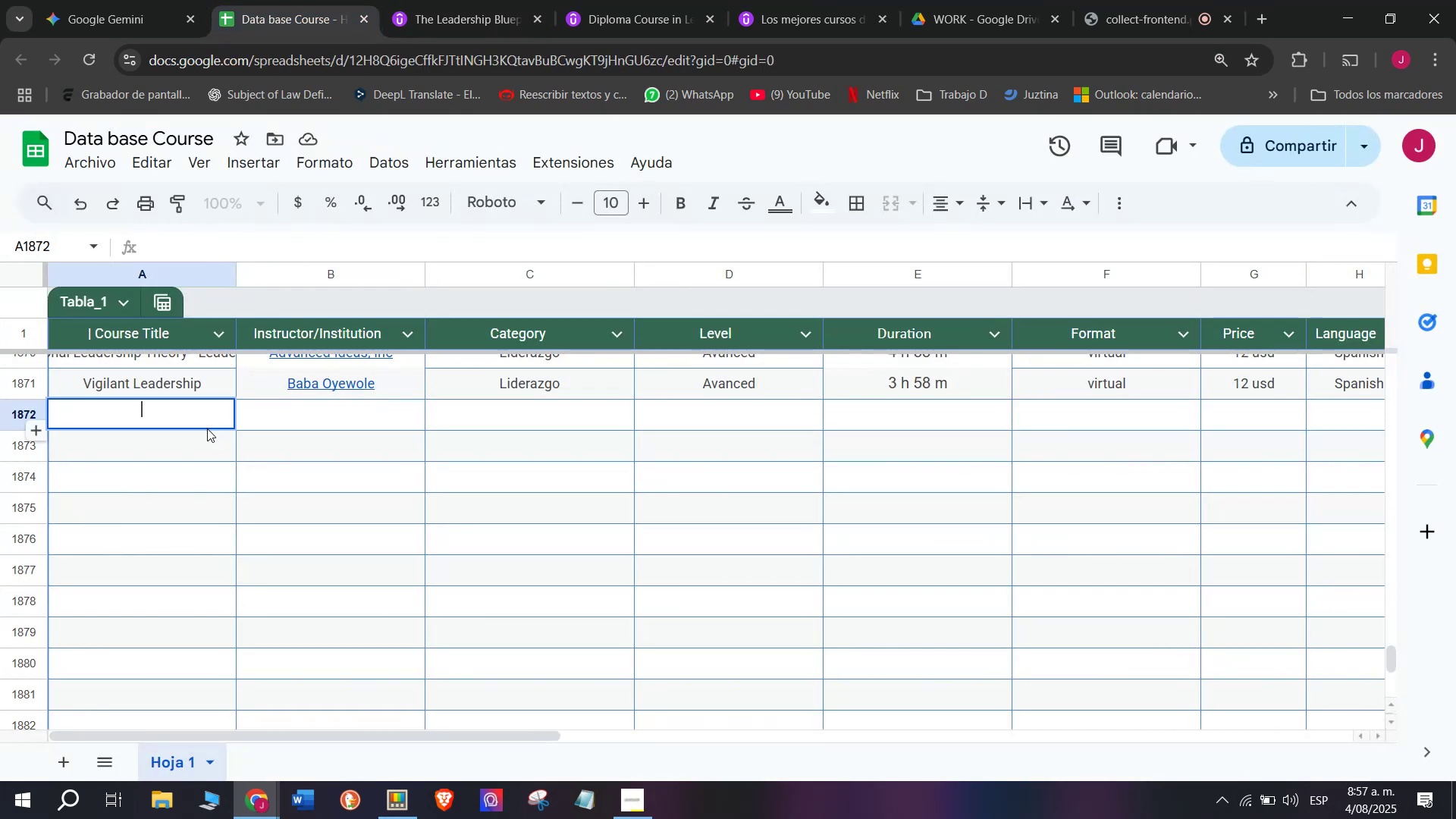 
key(Control+ControlLeft)
 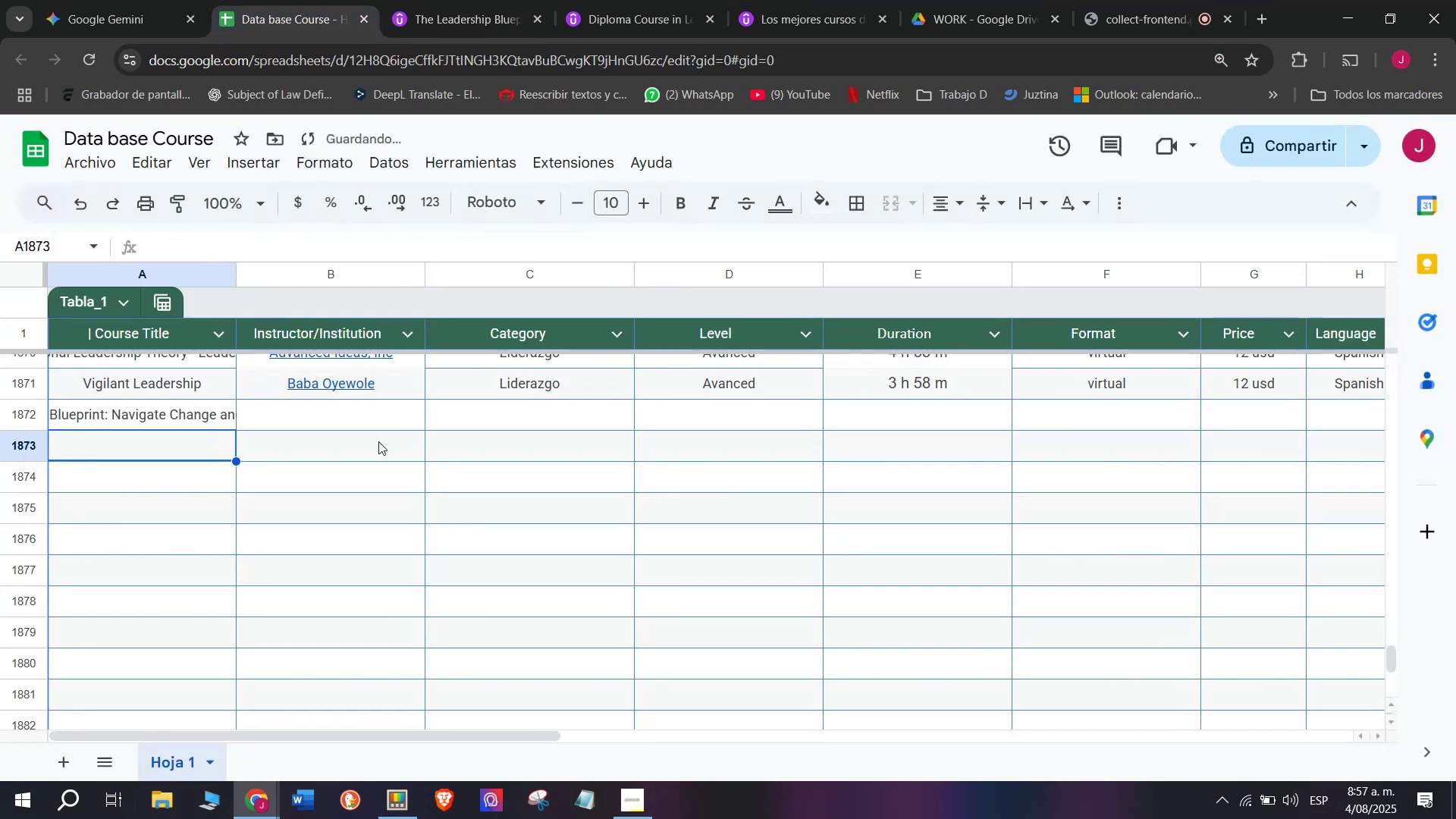 
key(Z)
 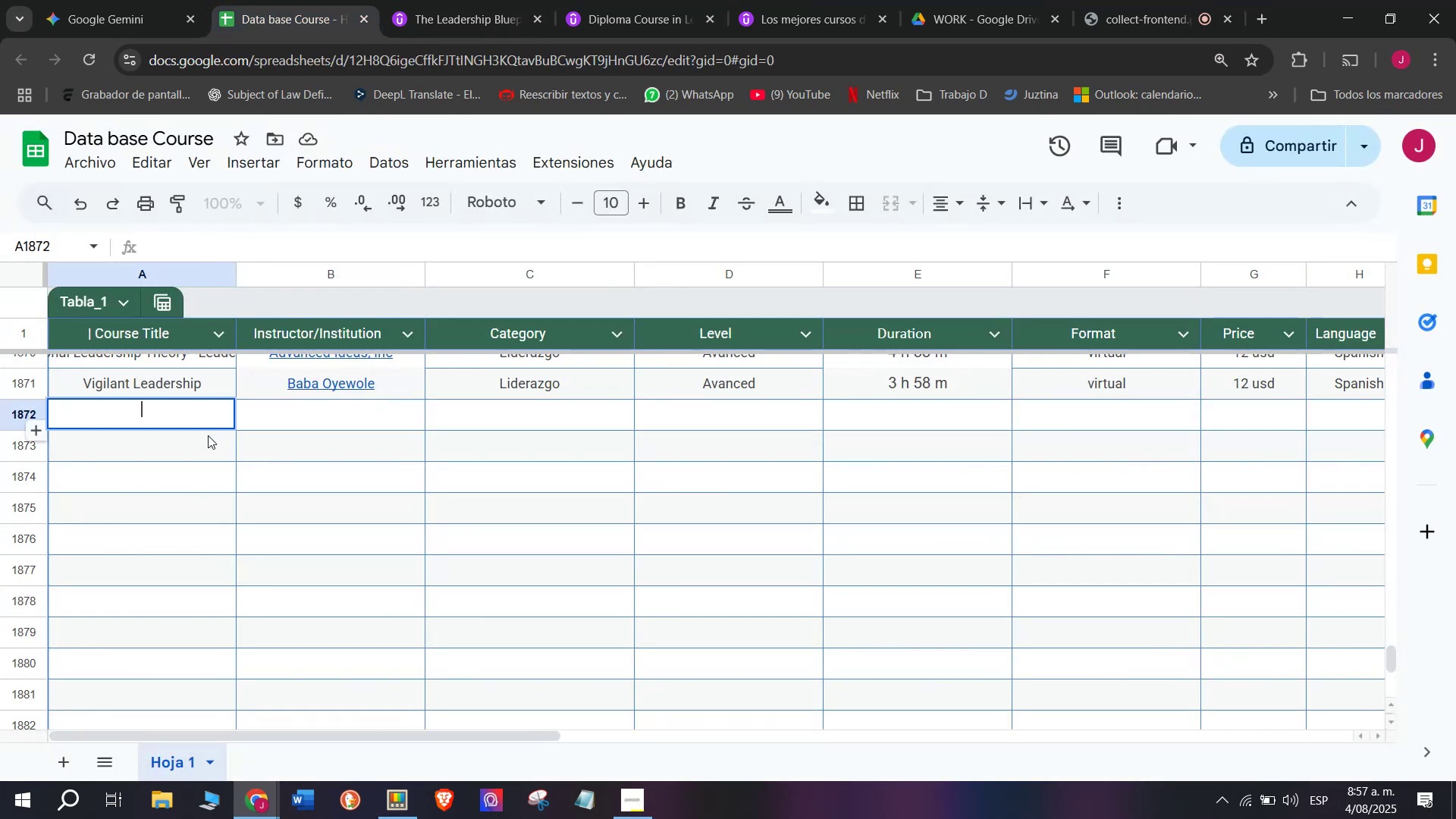 
key(Control+V)
 